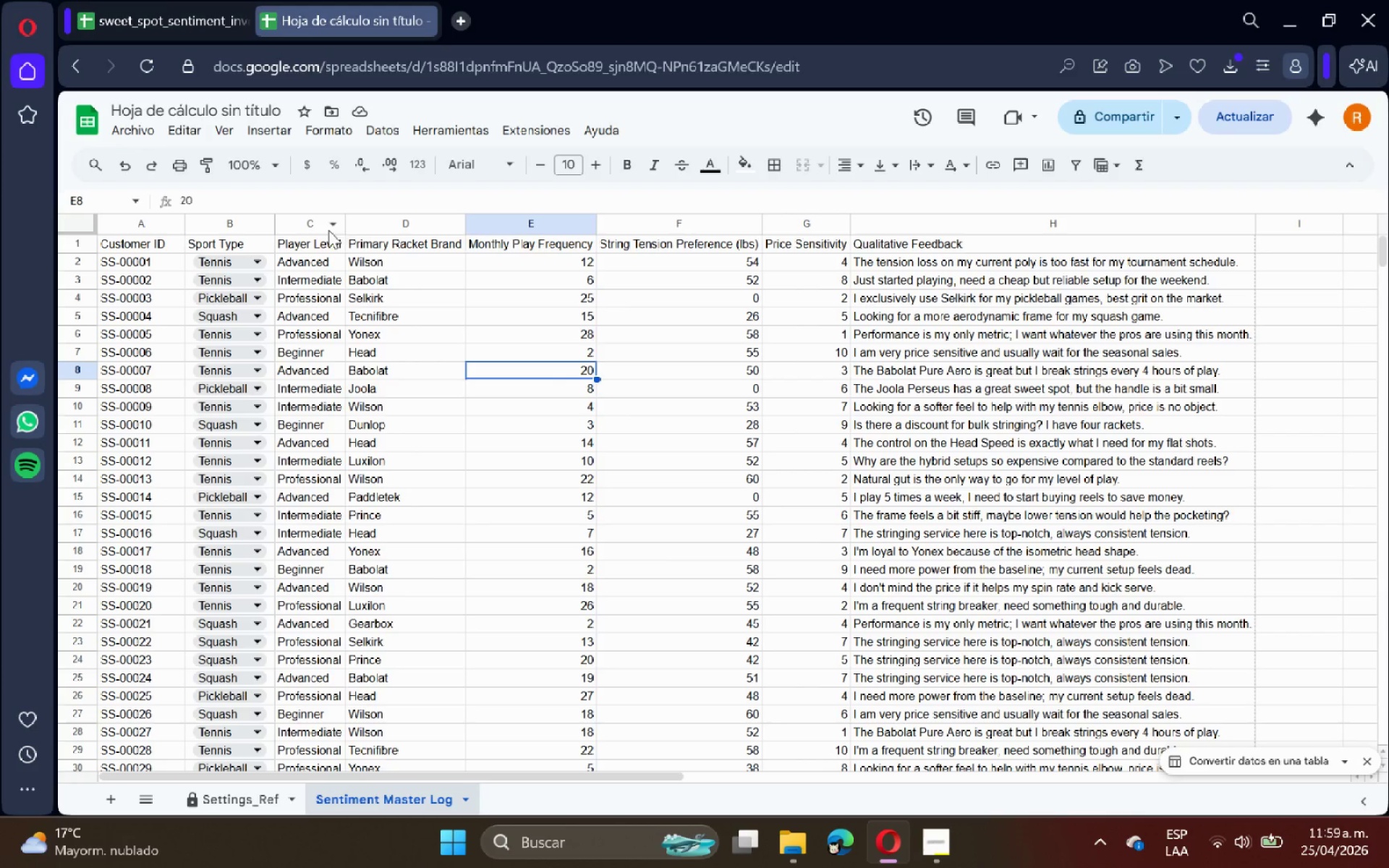 
left_click([307, 218])
 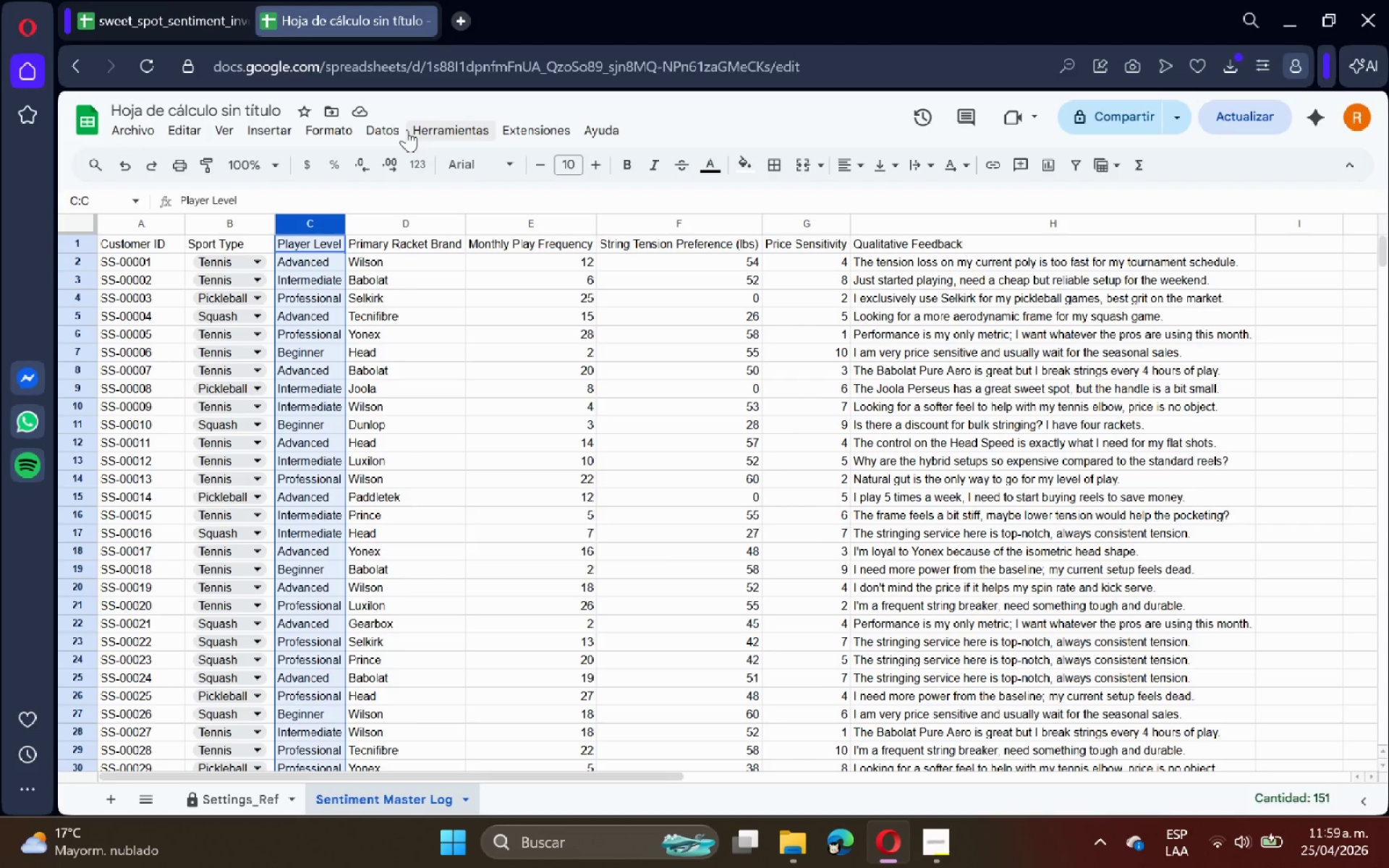 
left_click([384, 134])
 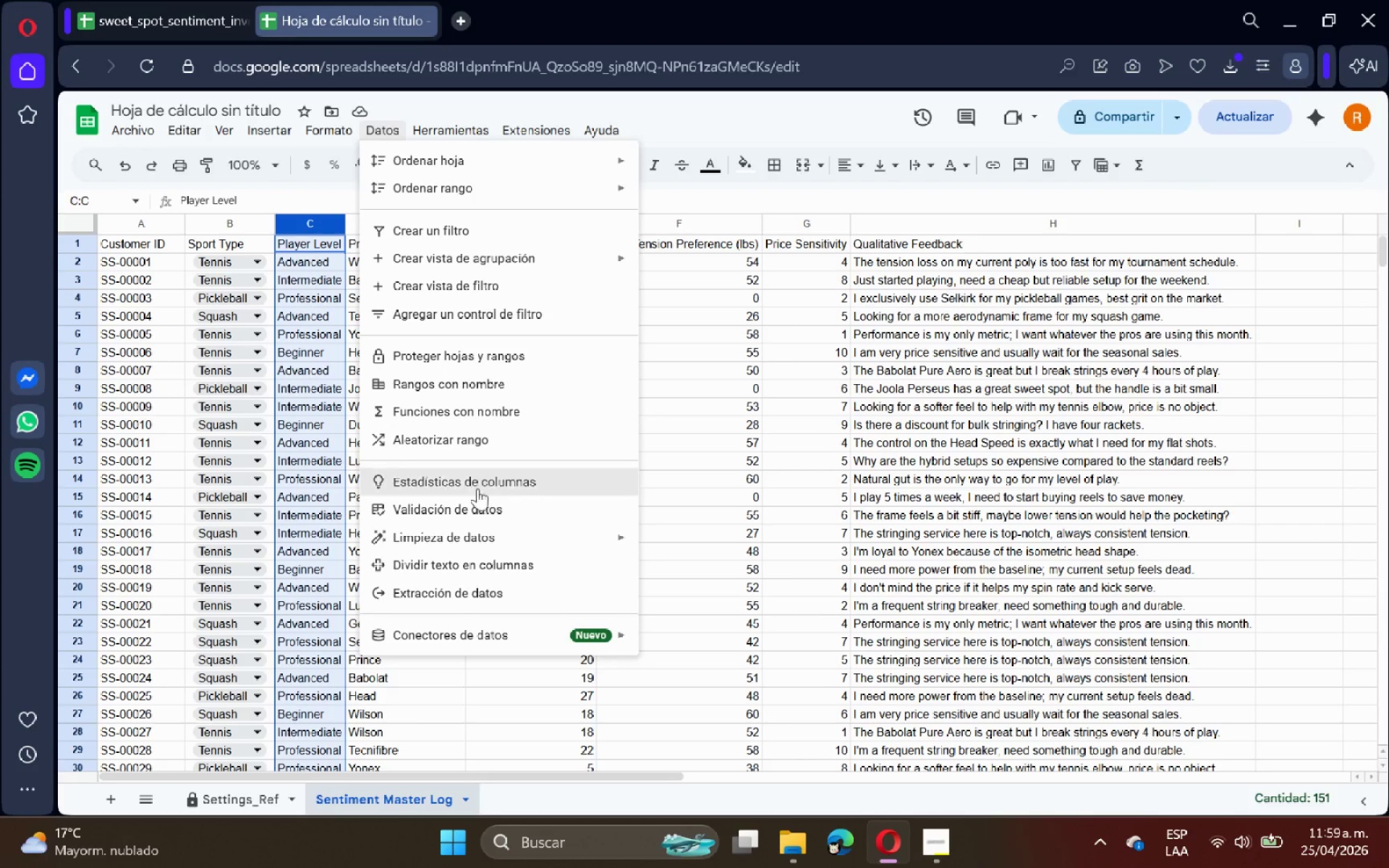 
left_click([478, 499])
 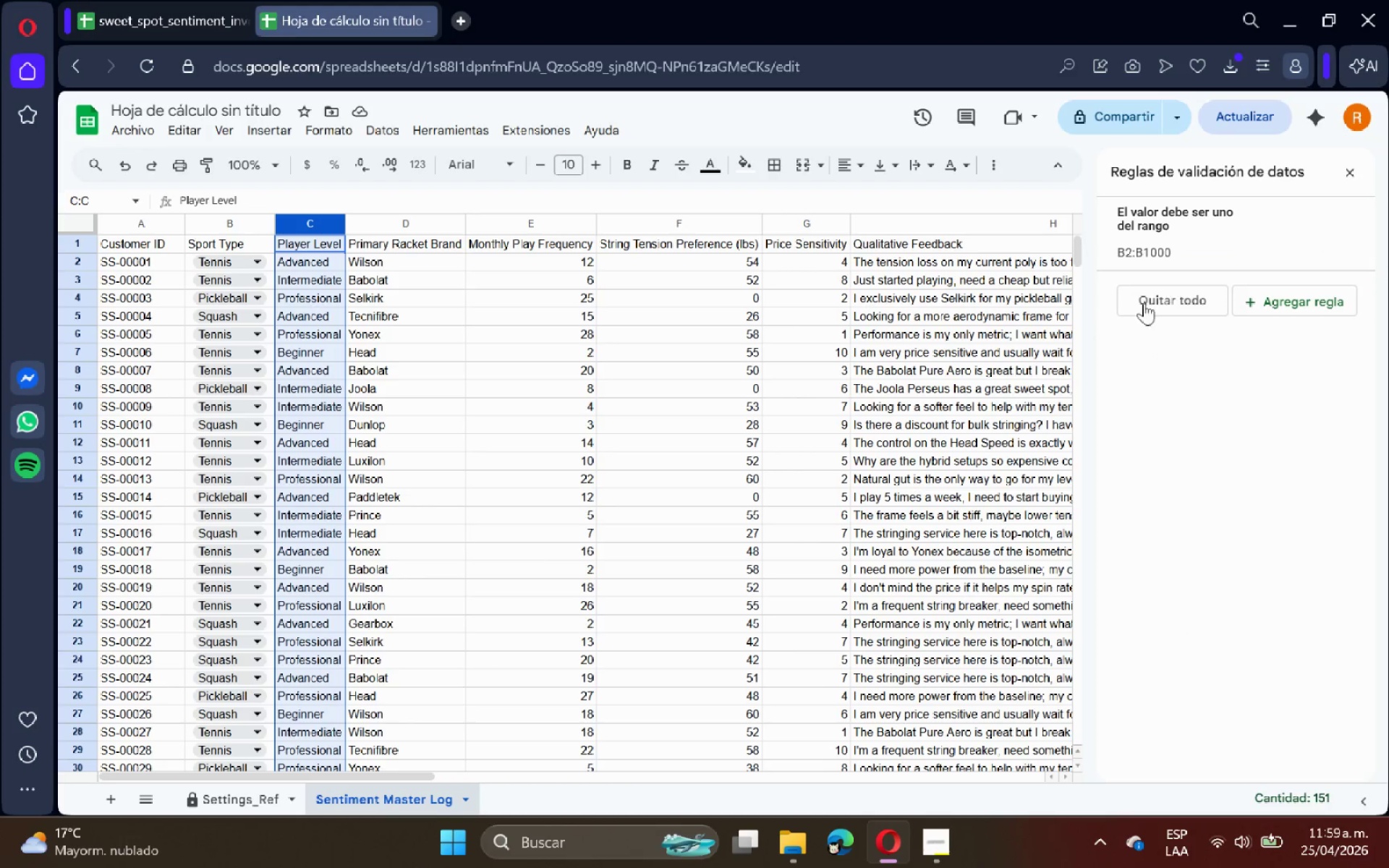 
left_click([1261, 294])
 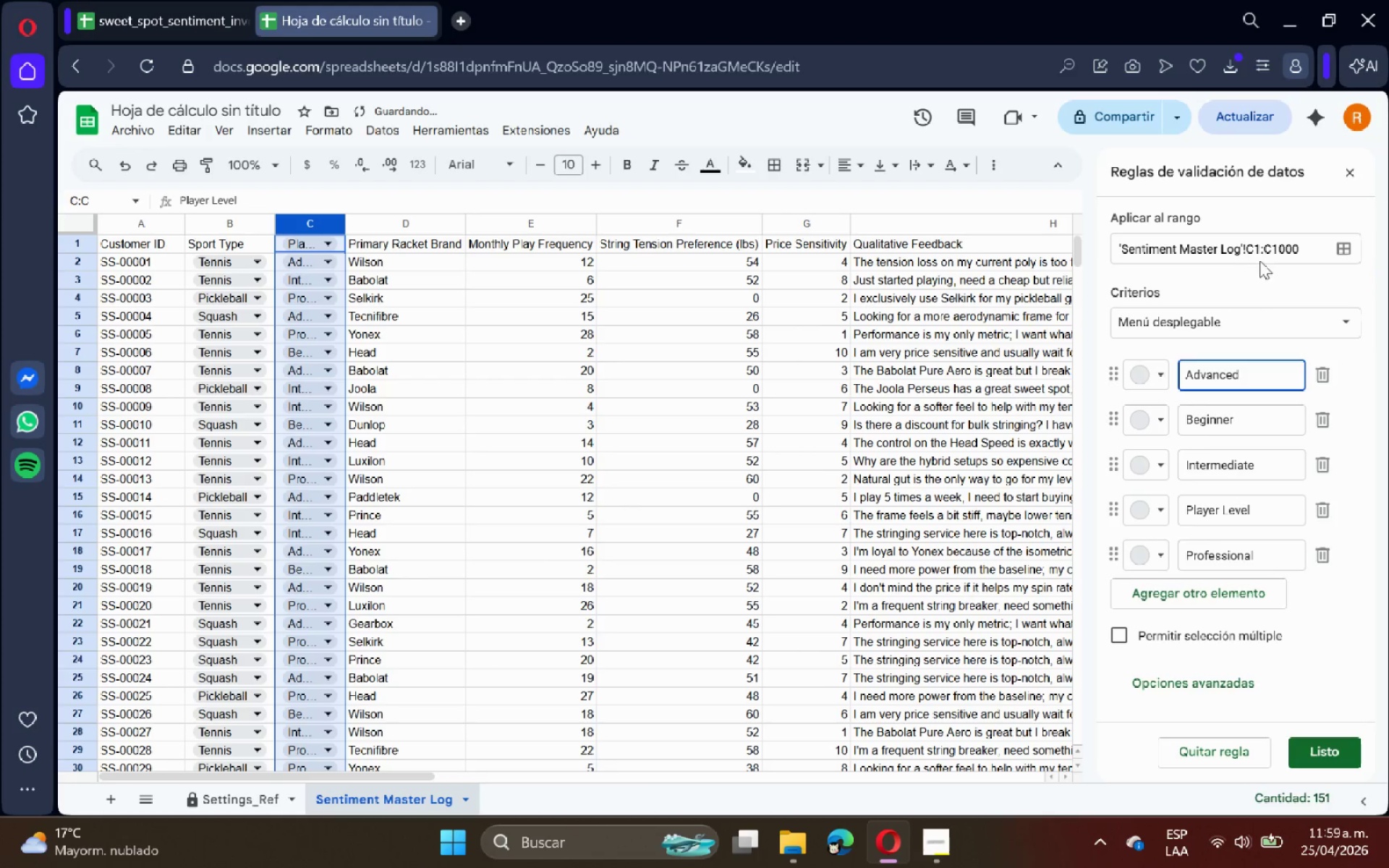 
left_click([1254, 252])
 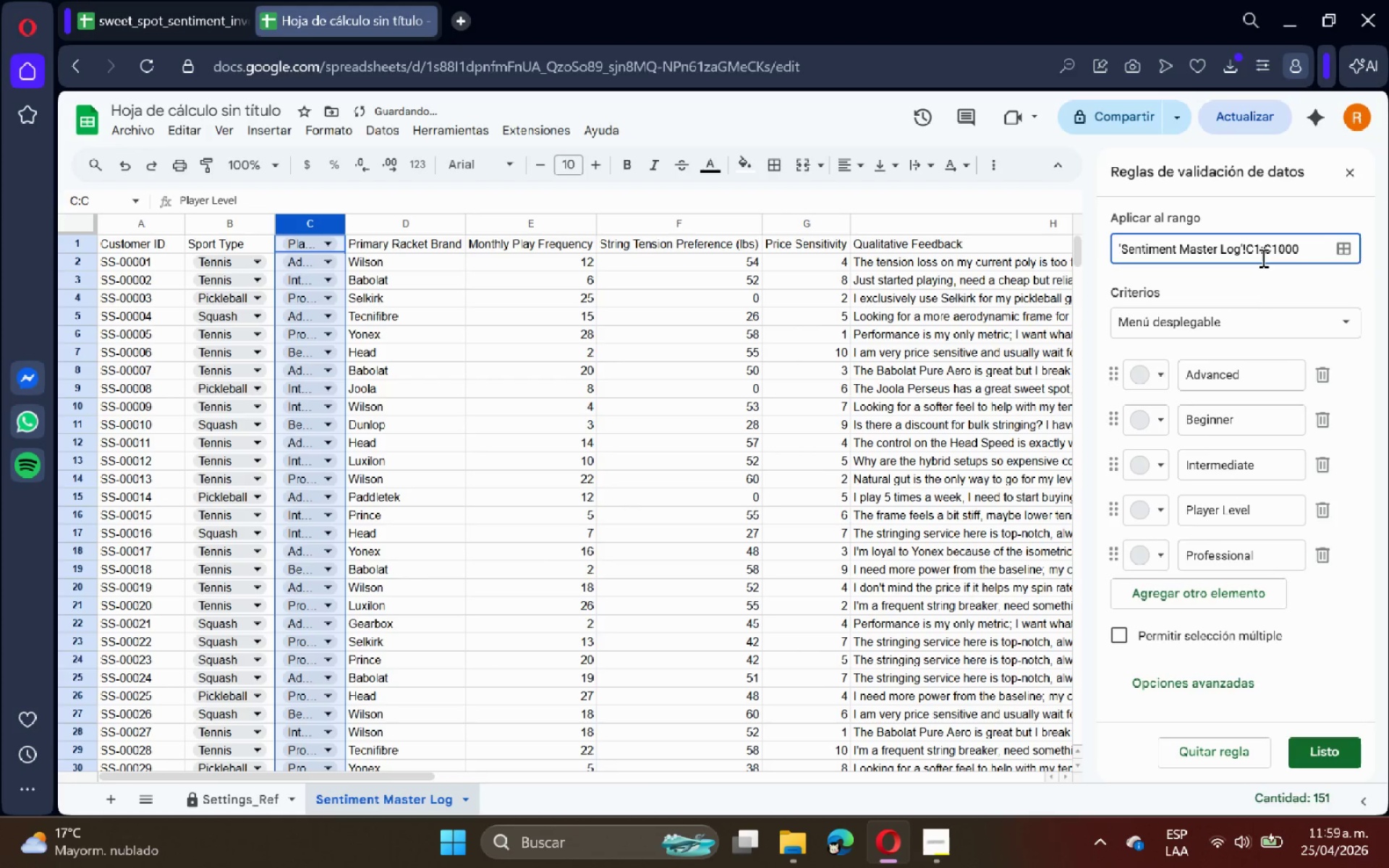 
left_click([1262, 258])
 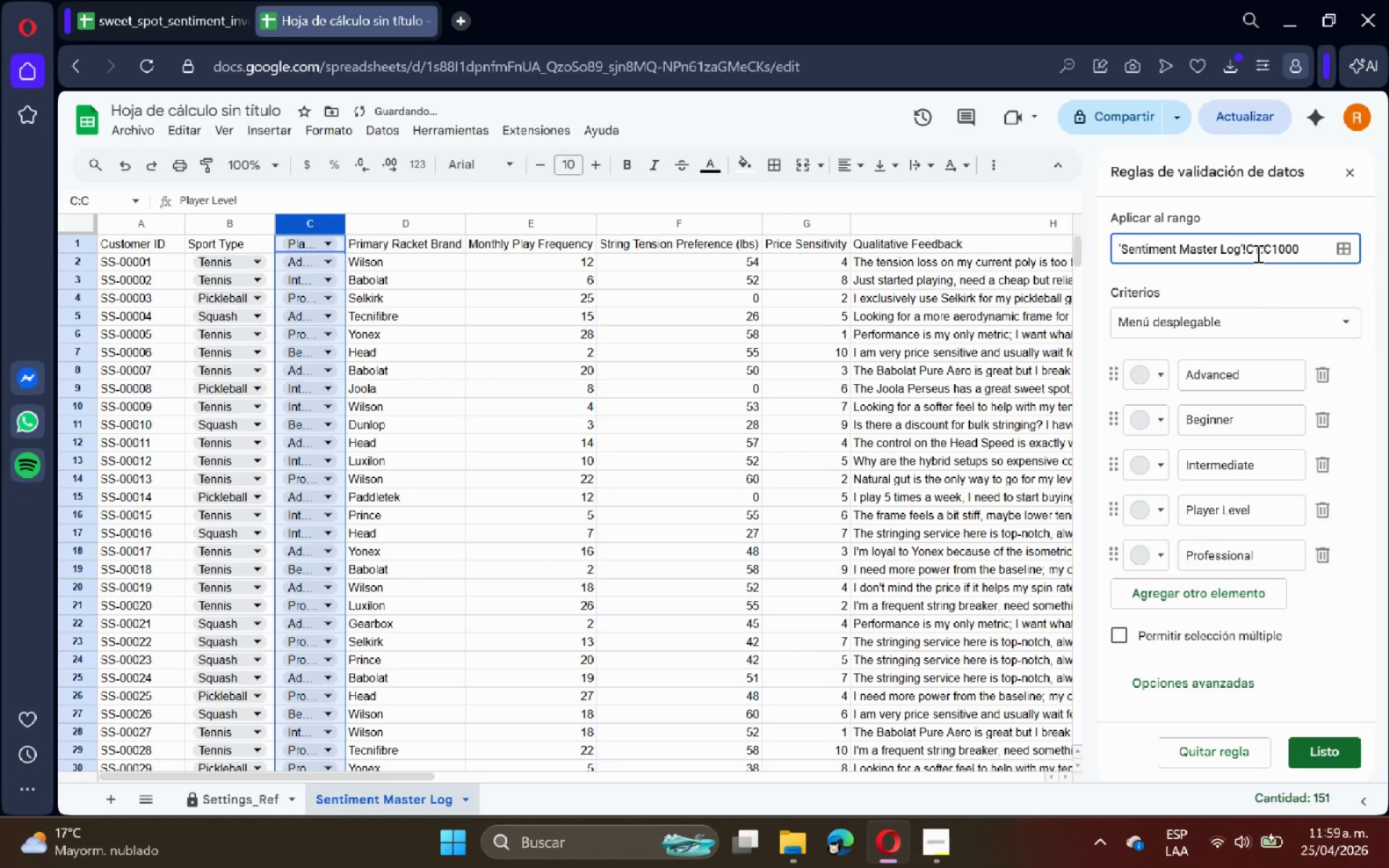 
left_click([1257, 253])
 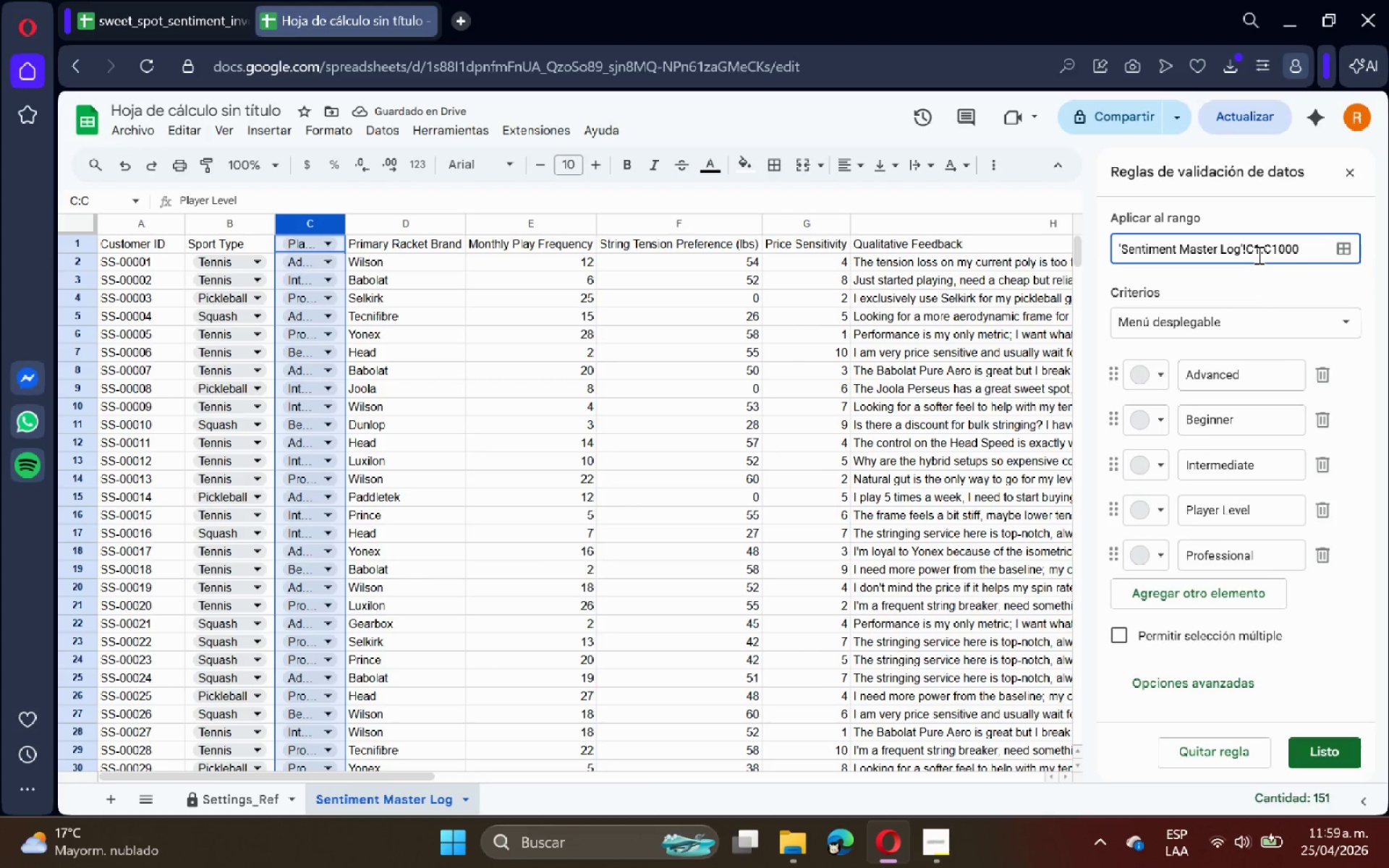 
left_click([1257, 255])
 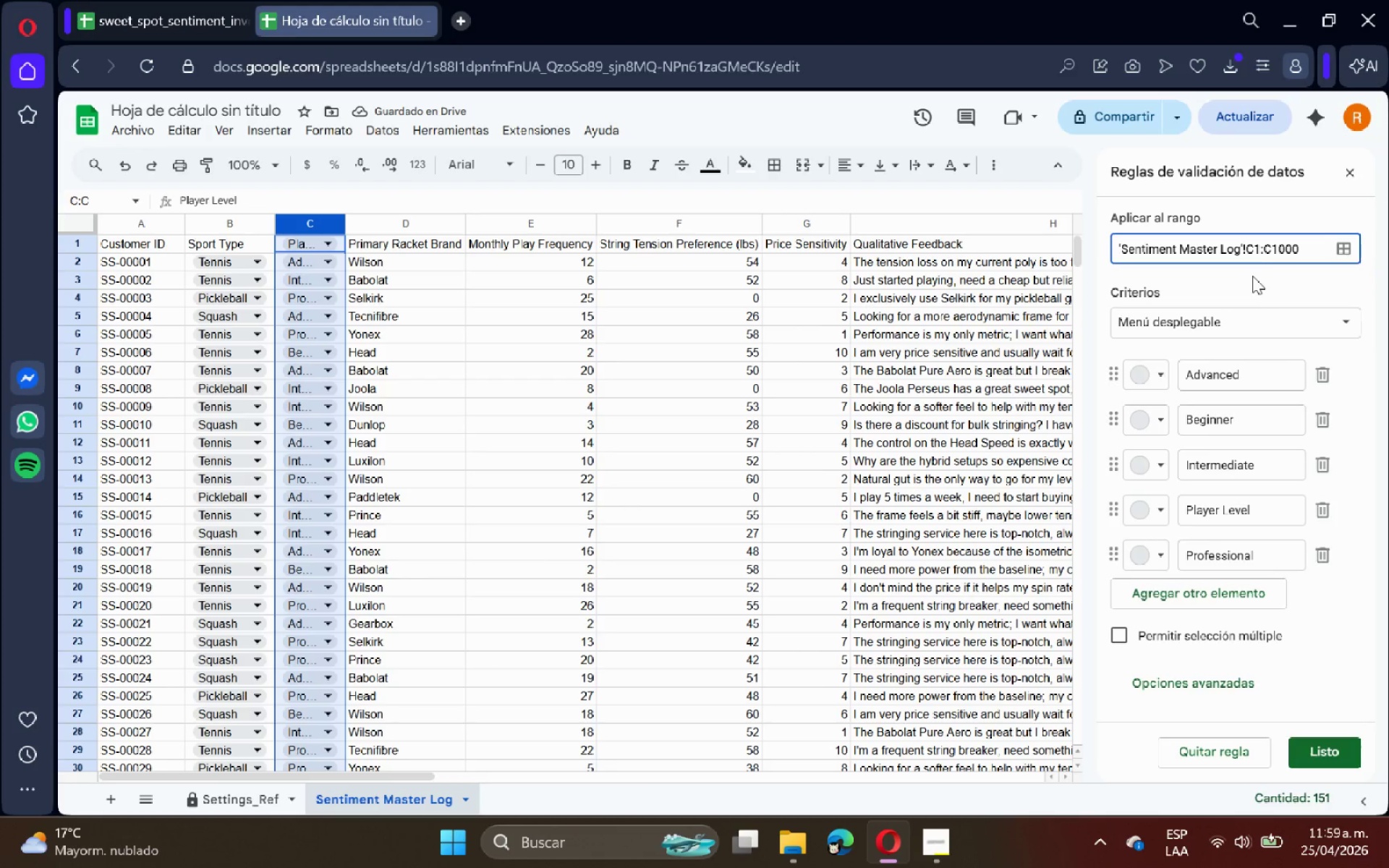 
key(Backspace)
 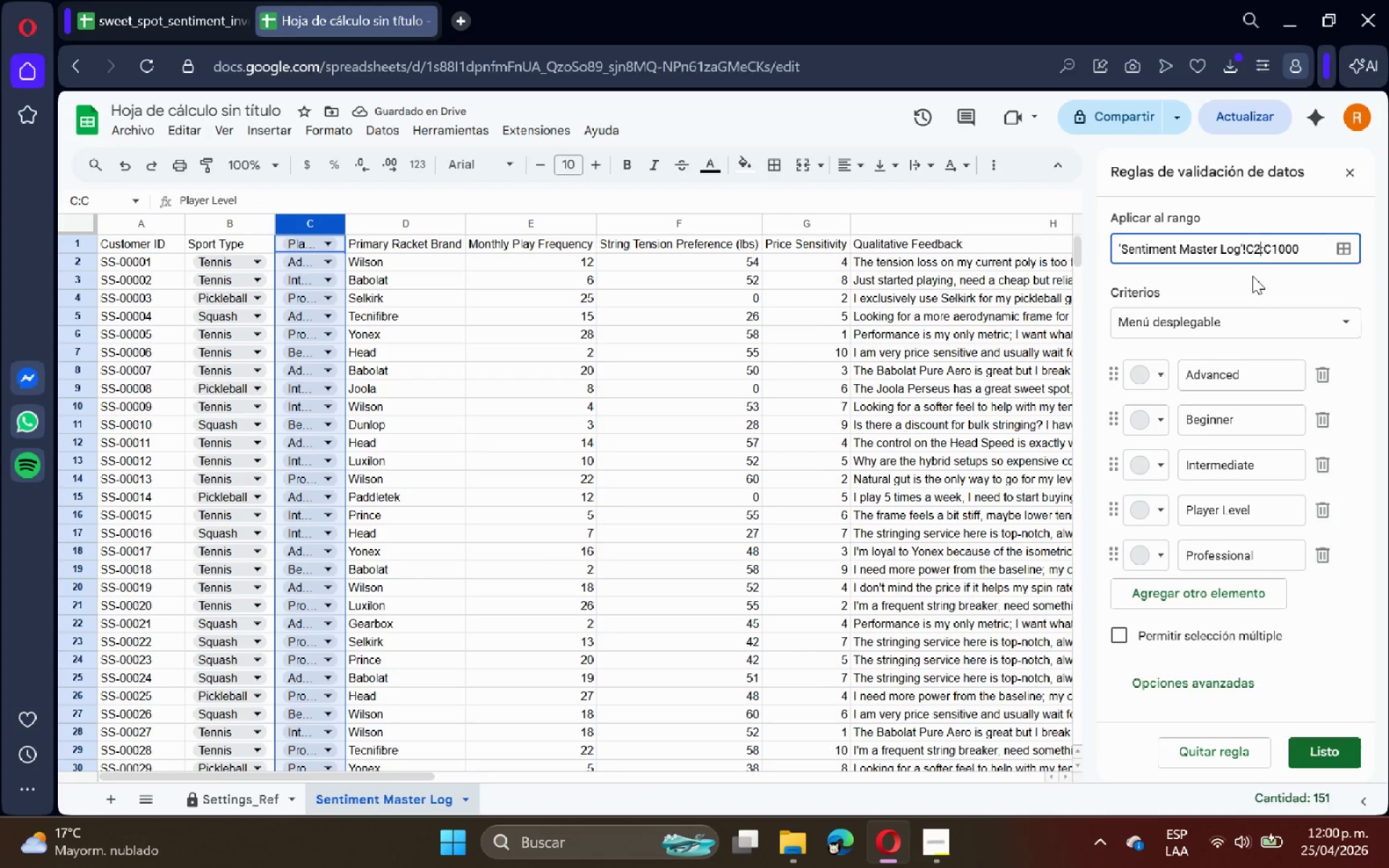 
key(2)
 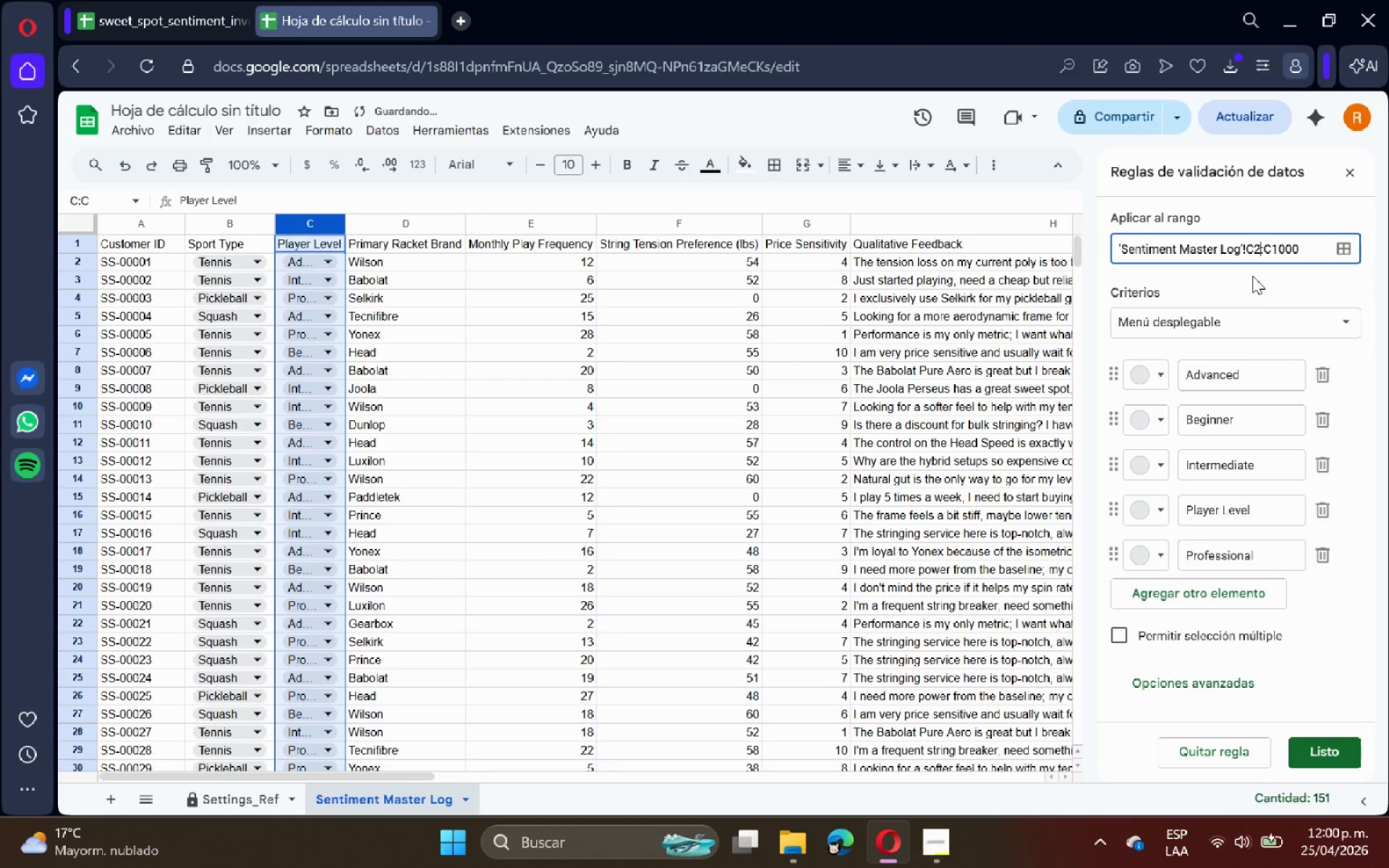 
key(Enter)
 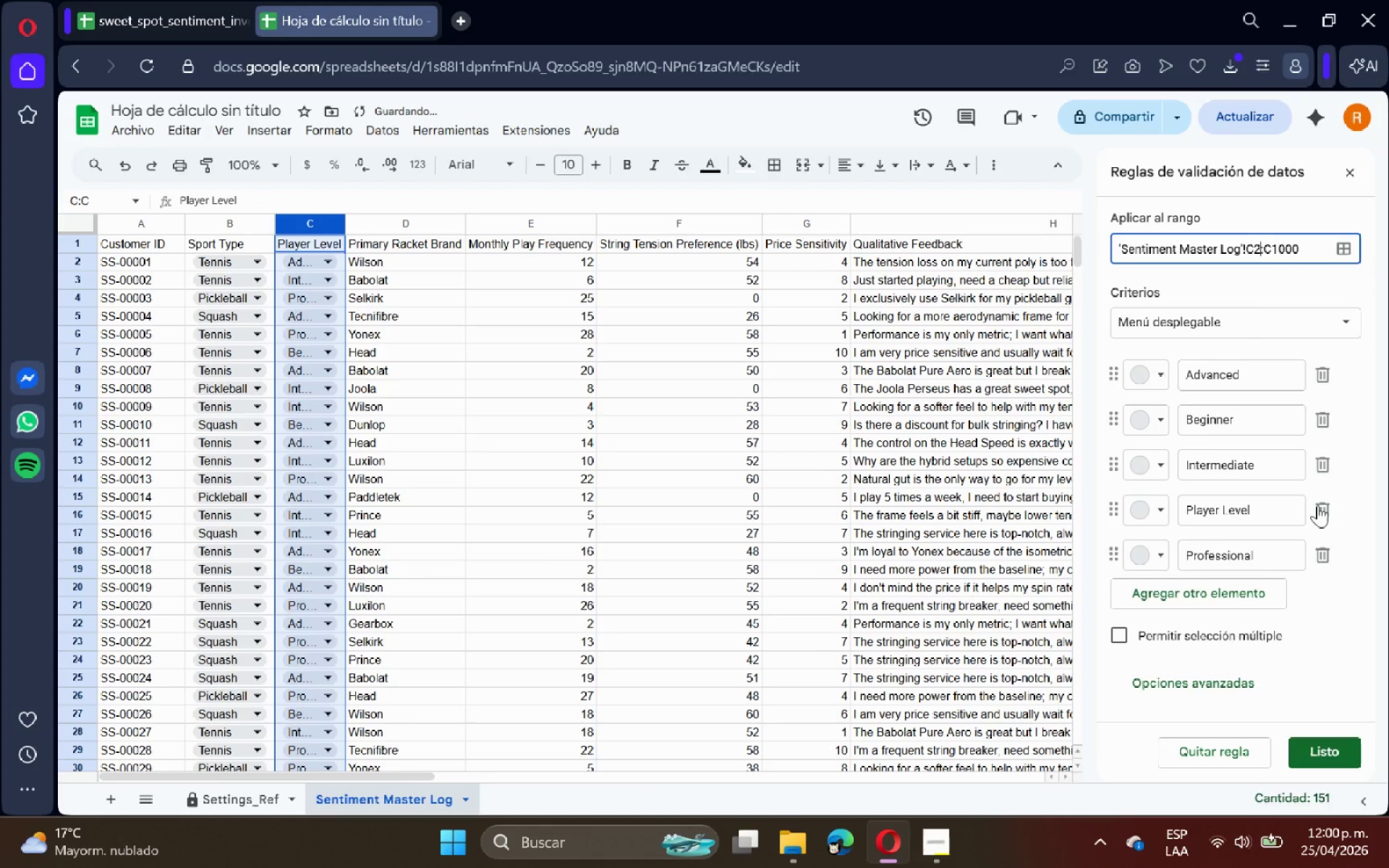 
left_click([1322, 511])
 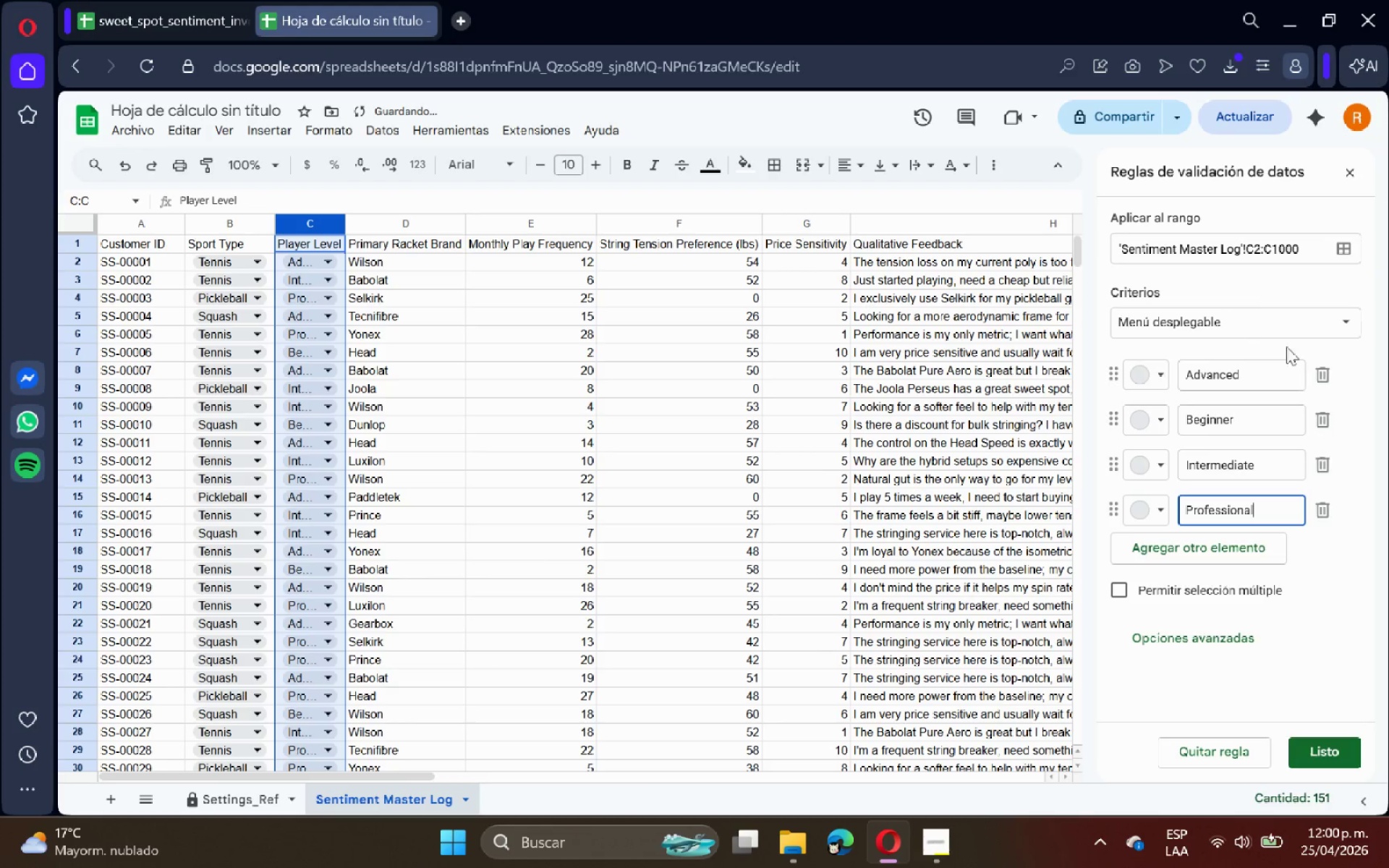 
left_click([1278, 326])
 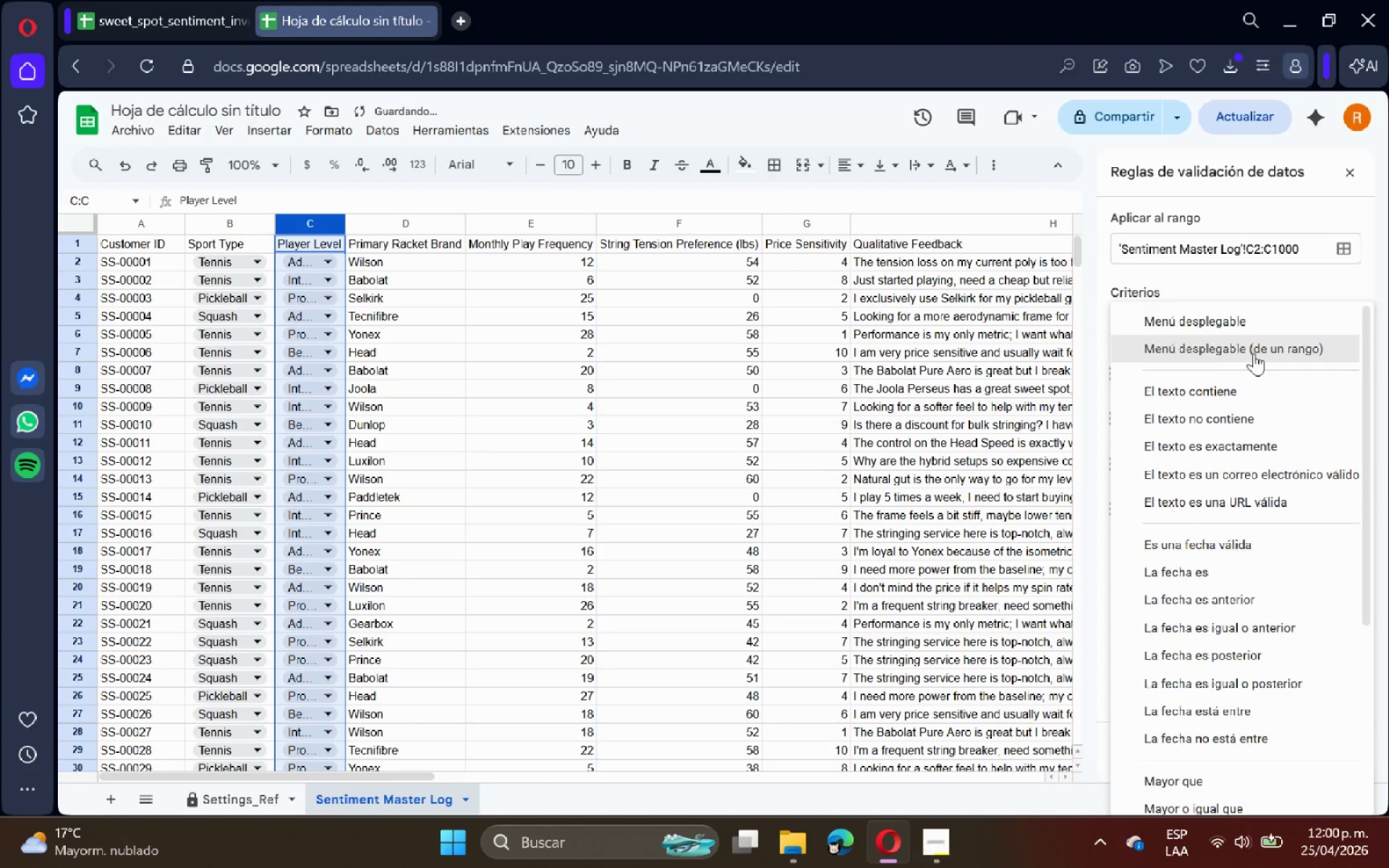 
left_click([1254, 353])
 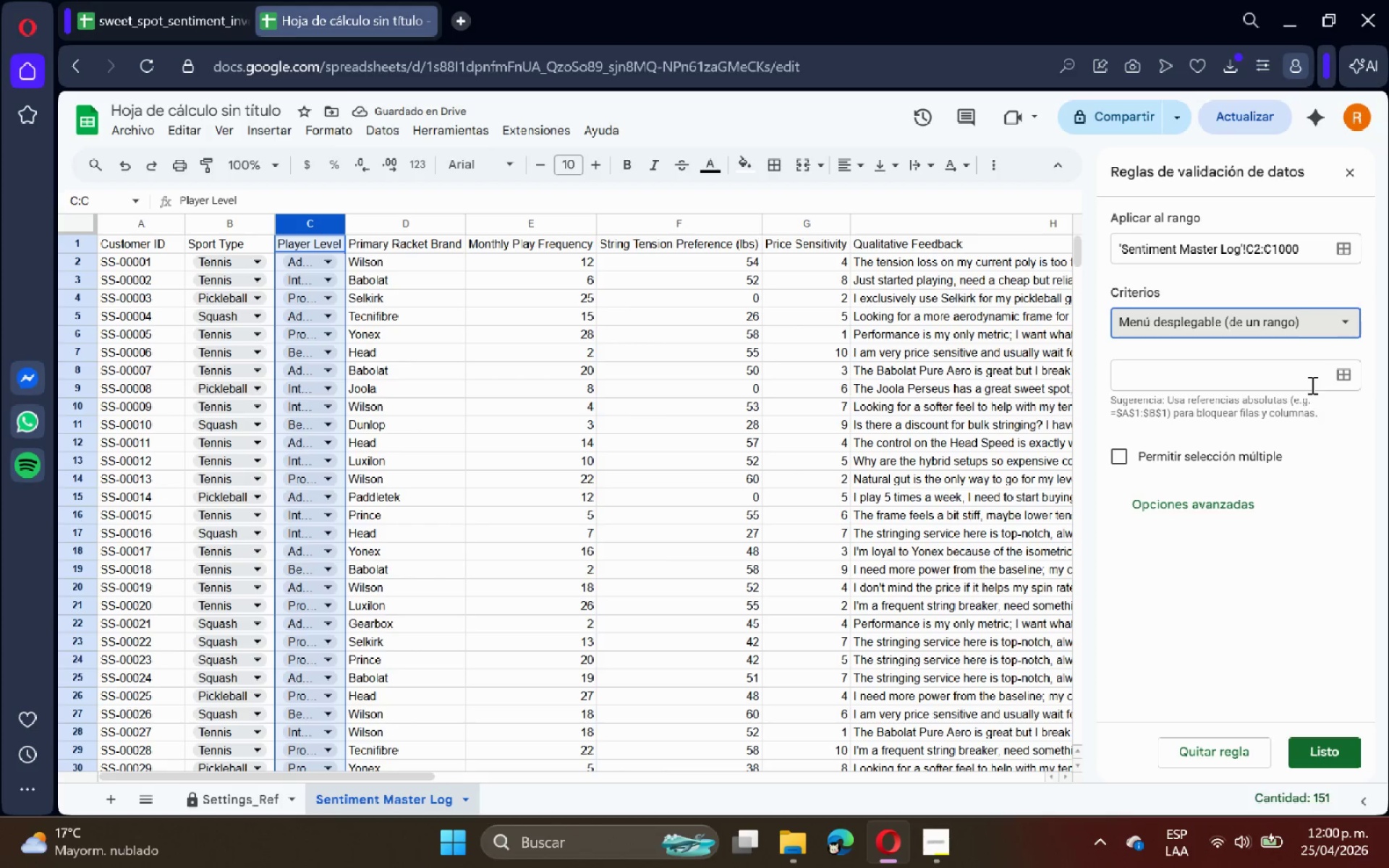 
left_click([1340, 381])
 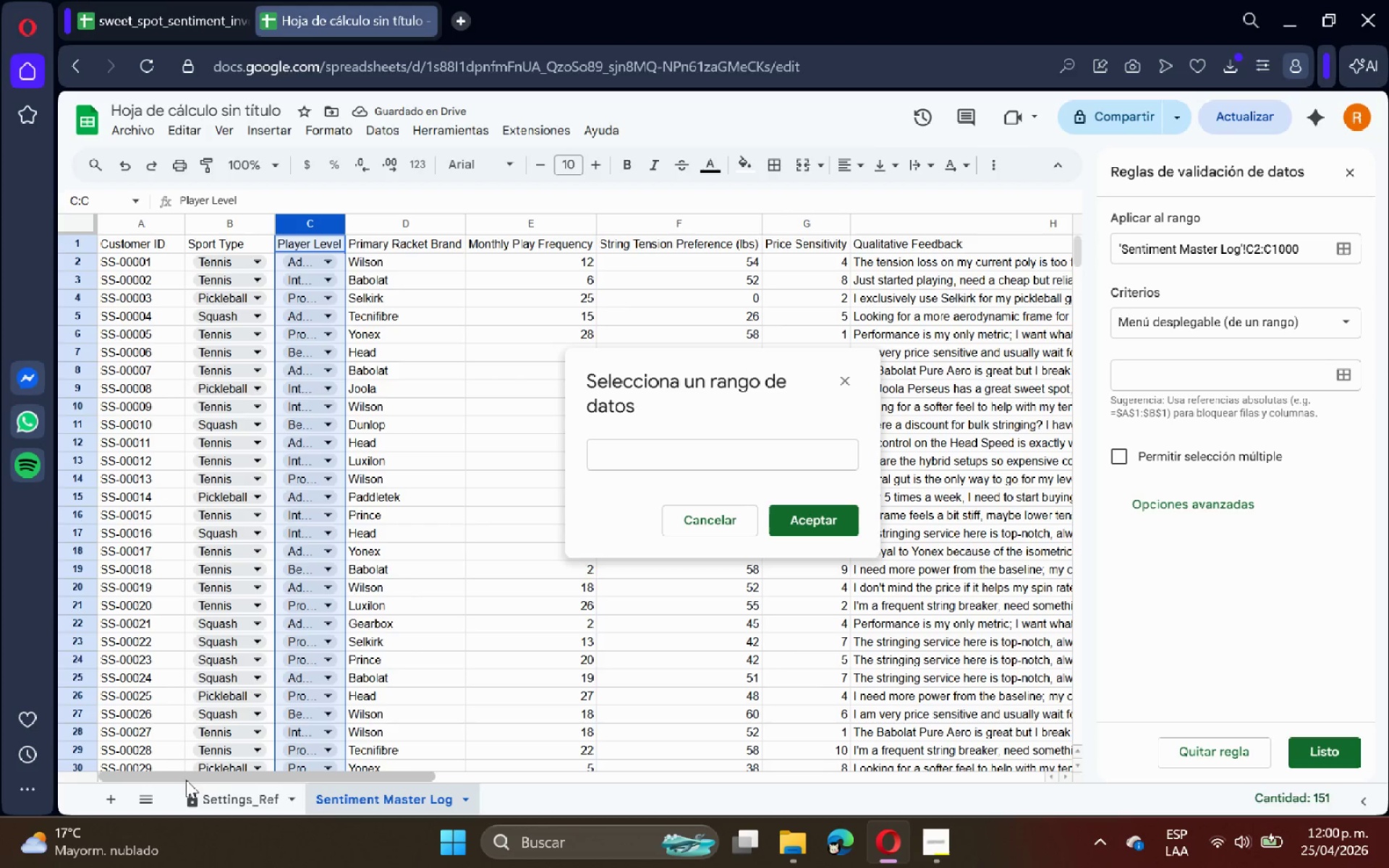 
left_click([210, 791])
 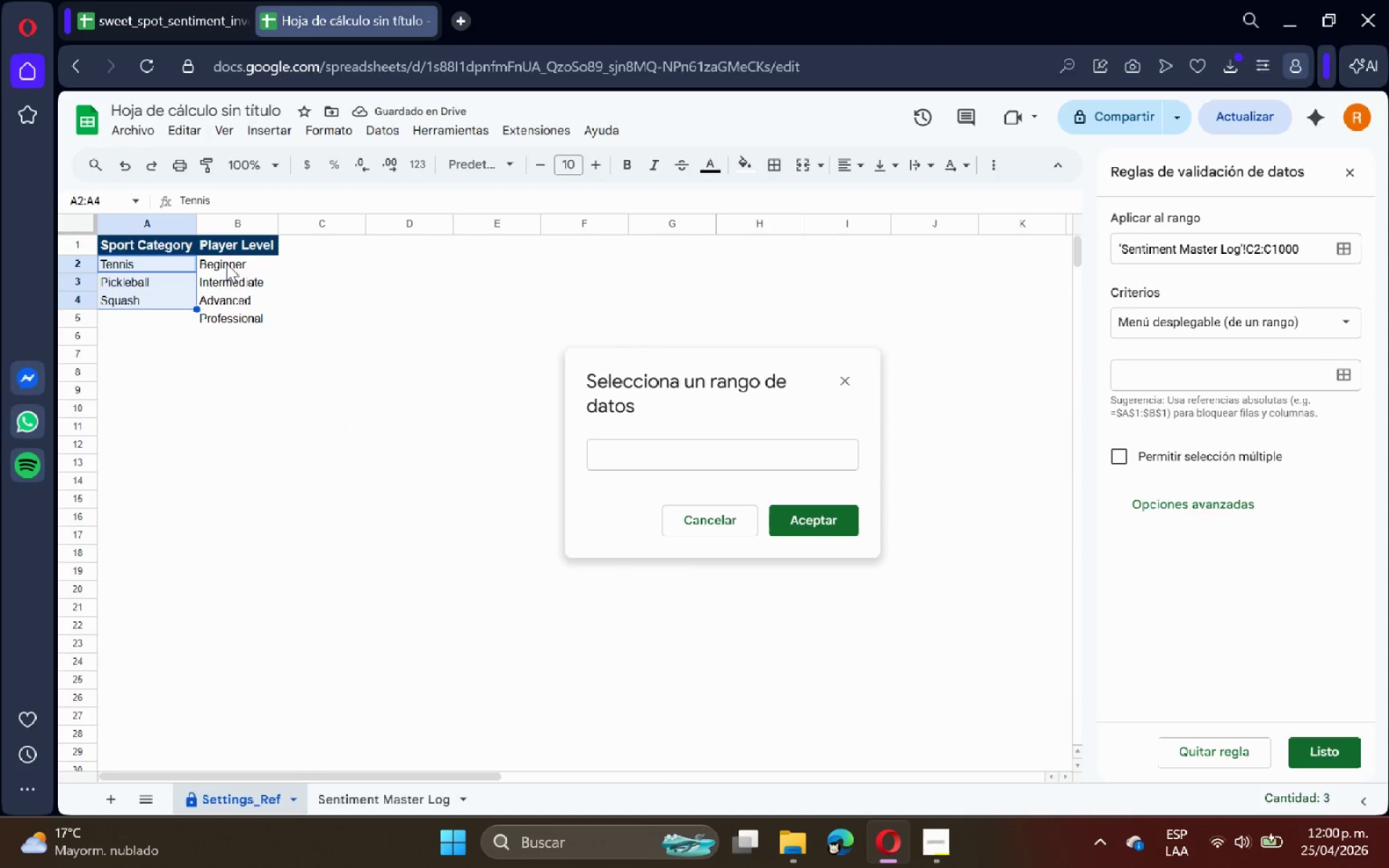 
left_click_drag(start_coordinate=[226, 260], to_coordinate=[241, 320])
 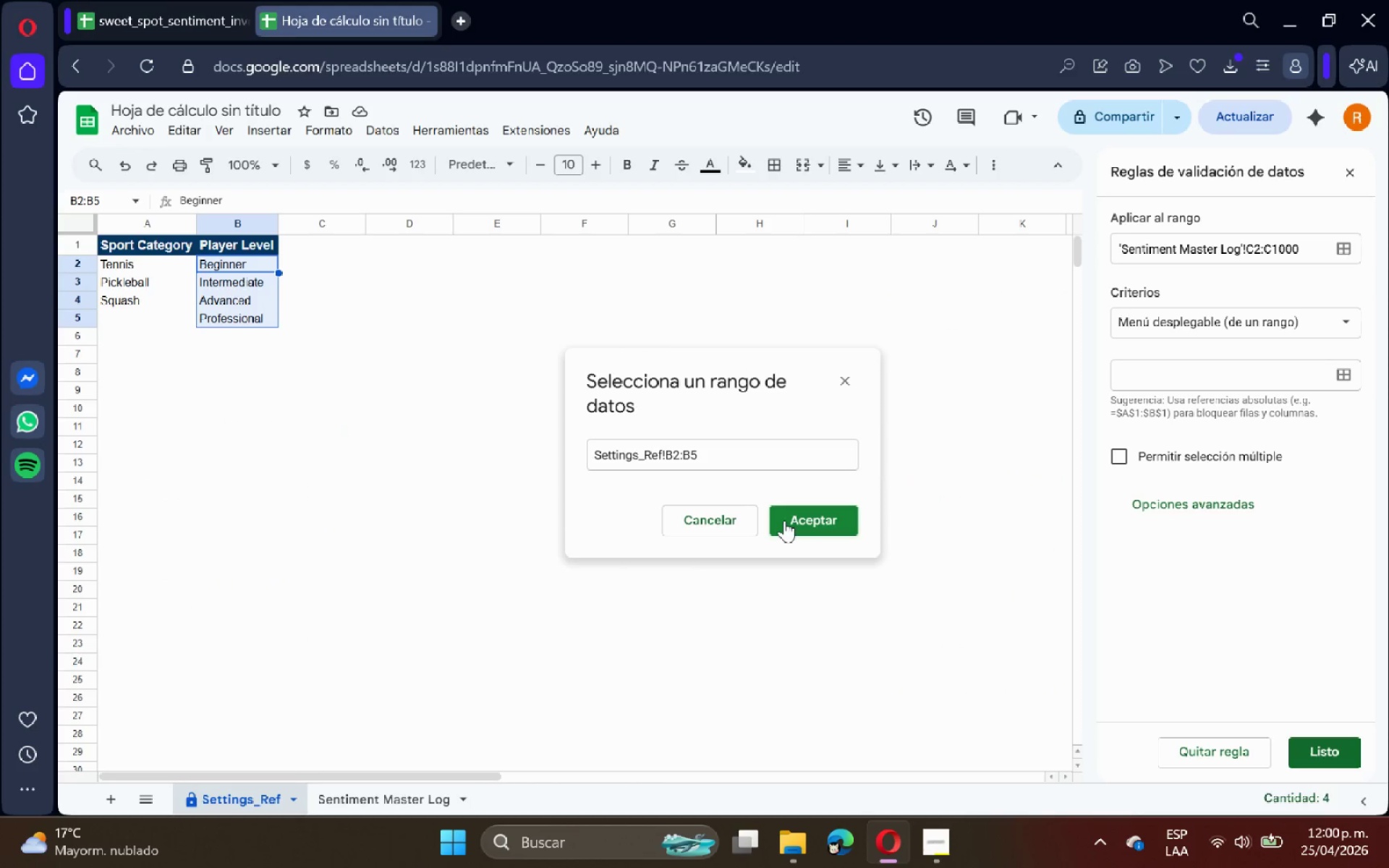 
left_click([784, 521])
 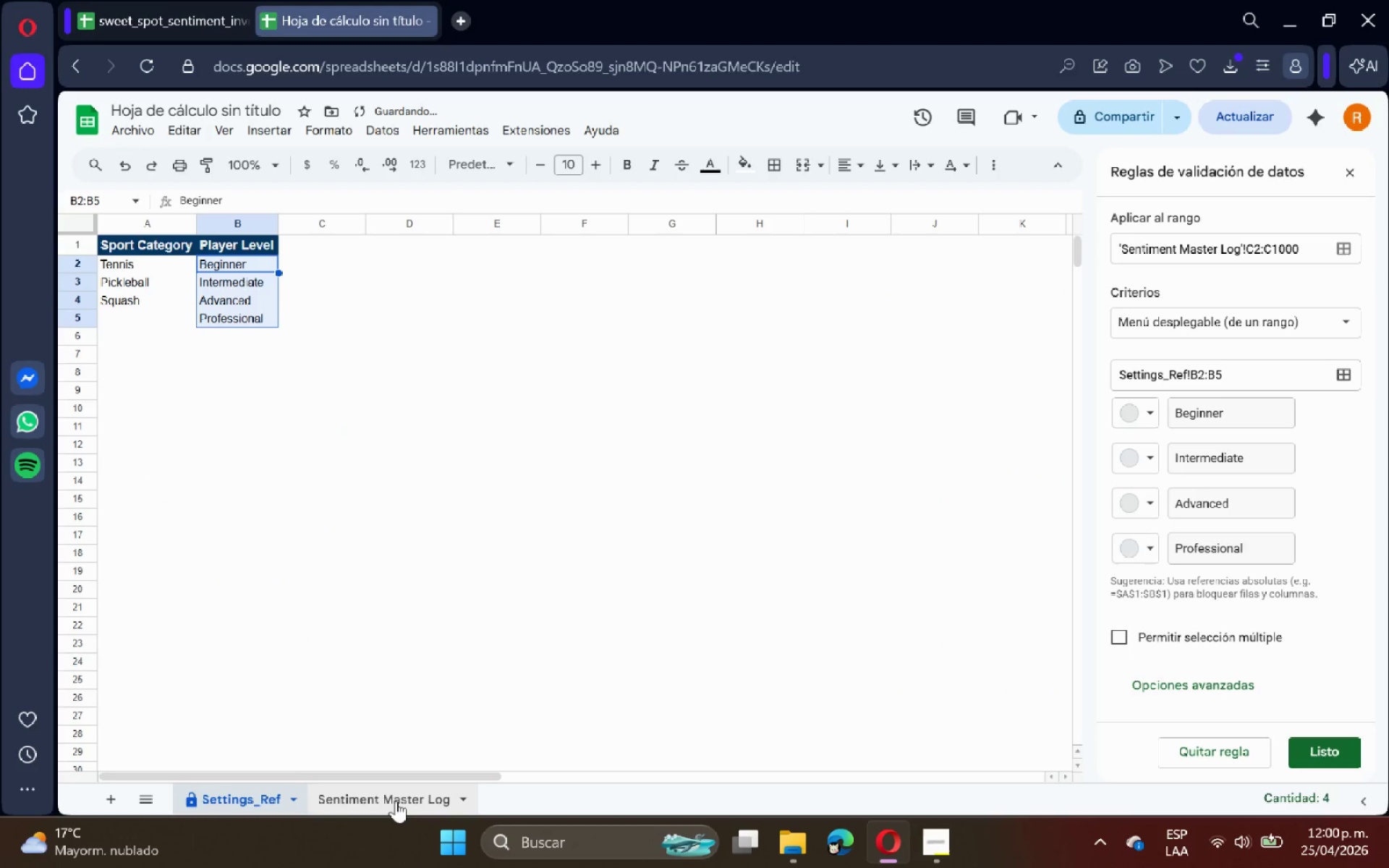 
left_click([396, 801])
 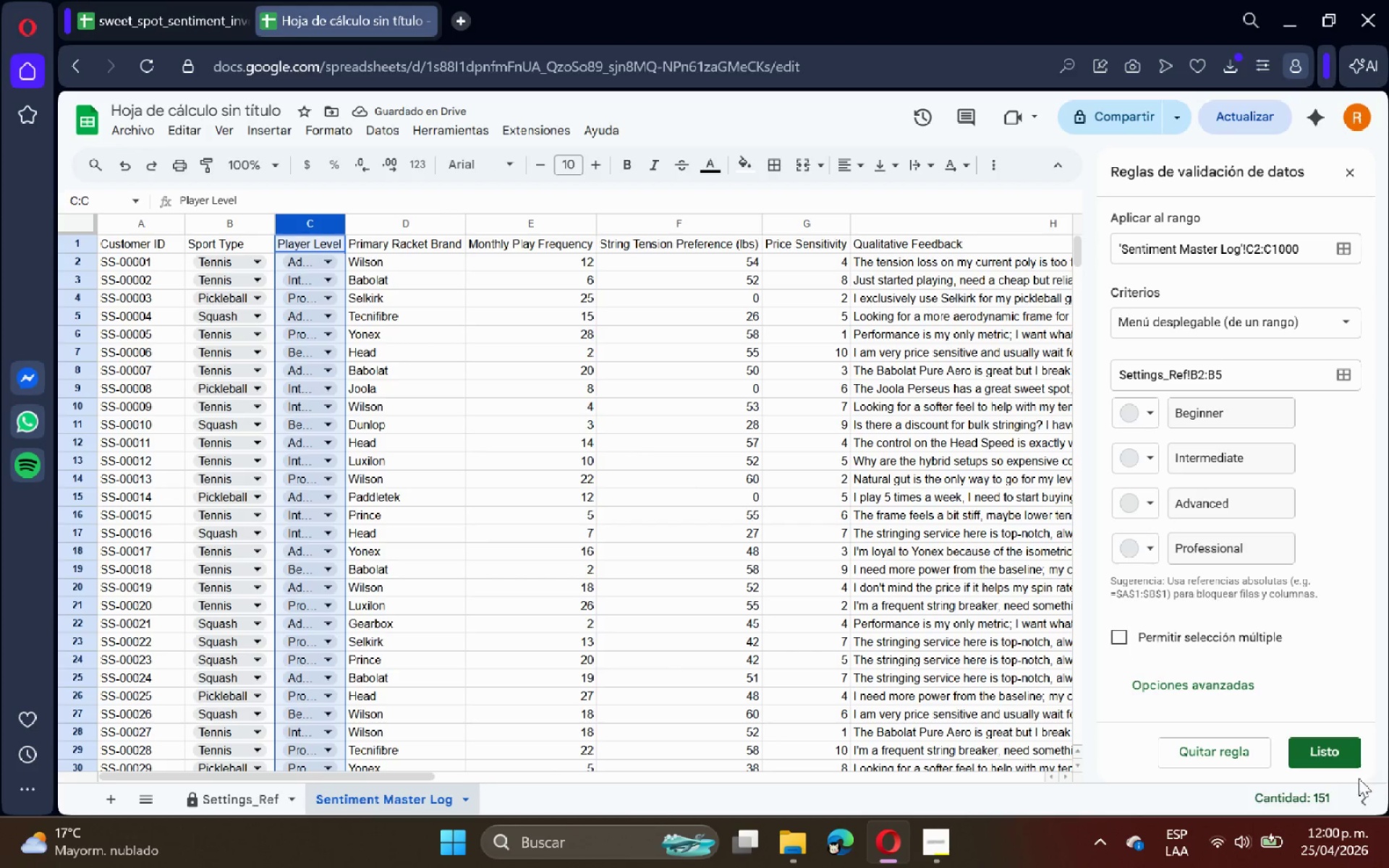 
left_click([1328, 755])
 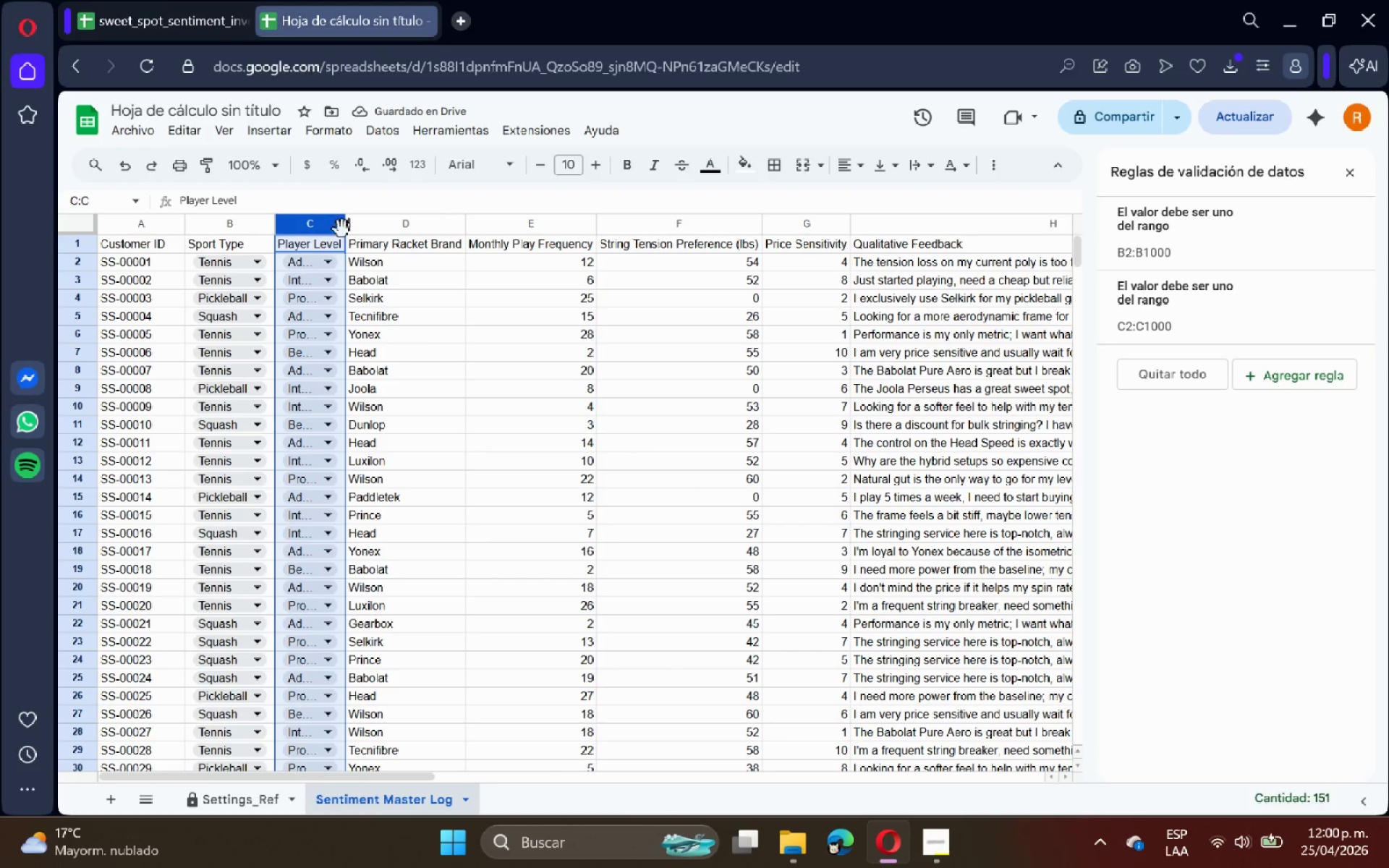 
double_click([345, 229])
 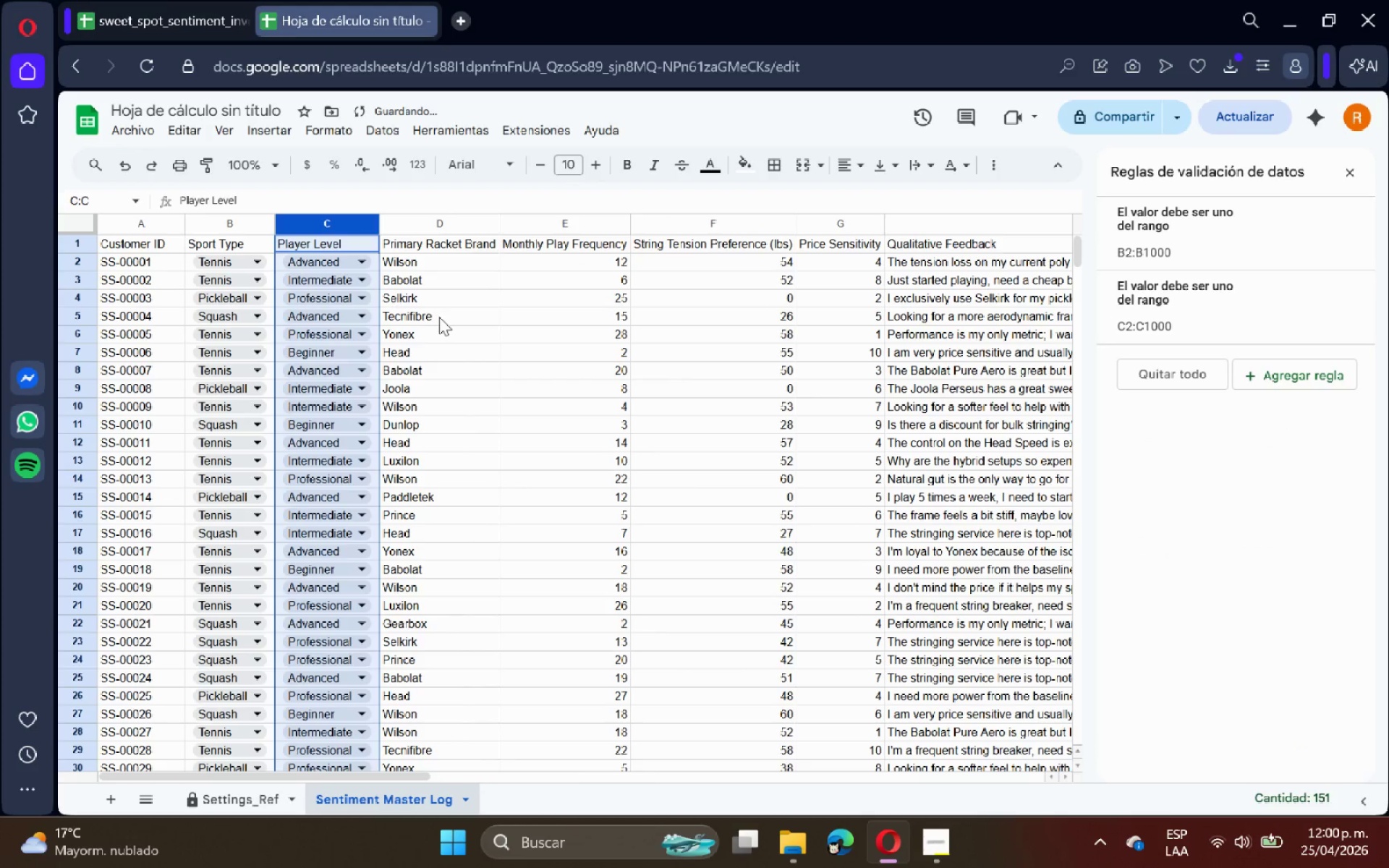 
left_click([440, 317])
 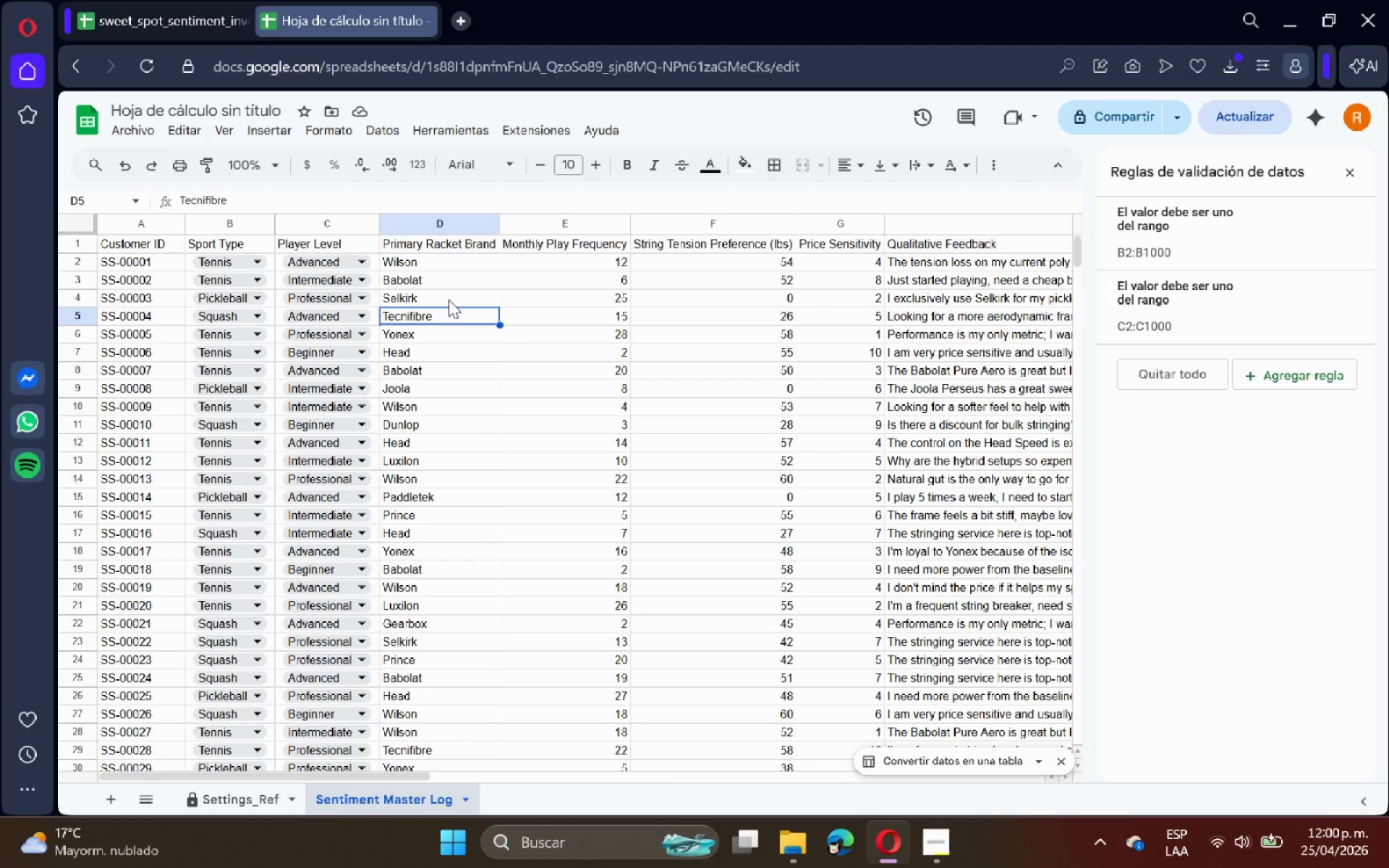 
wait(14.75)
 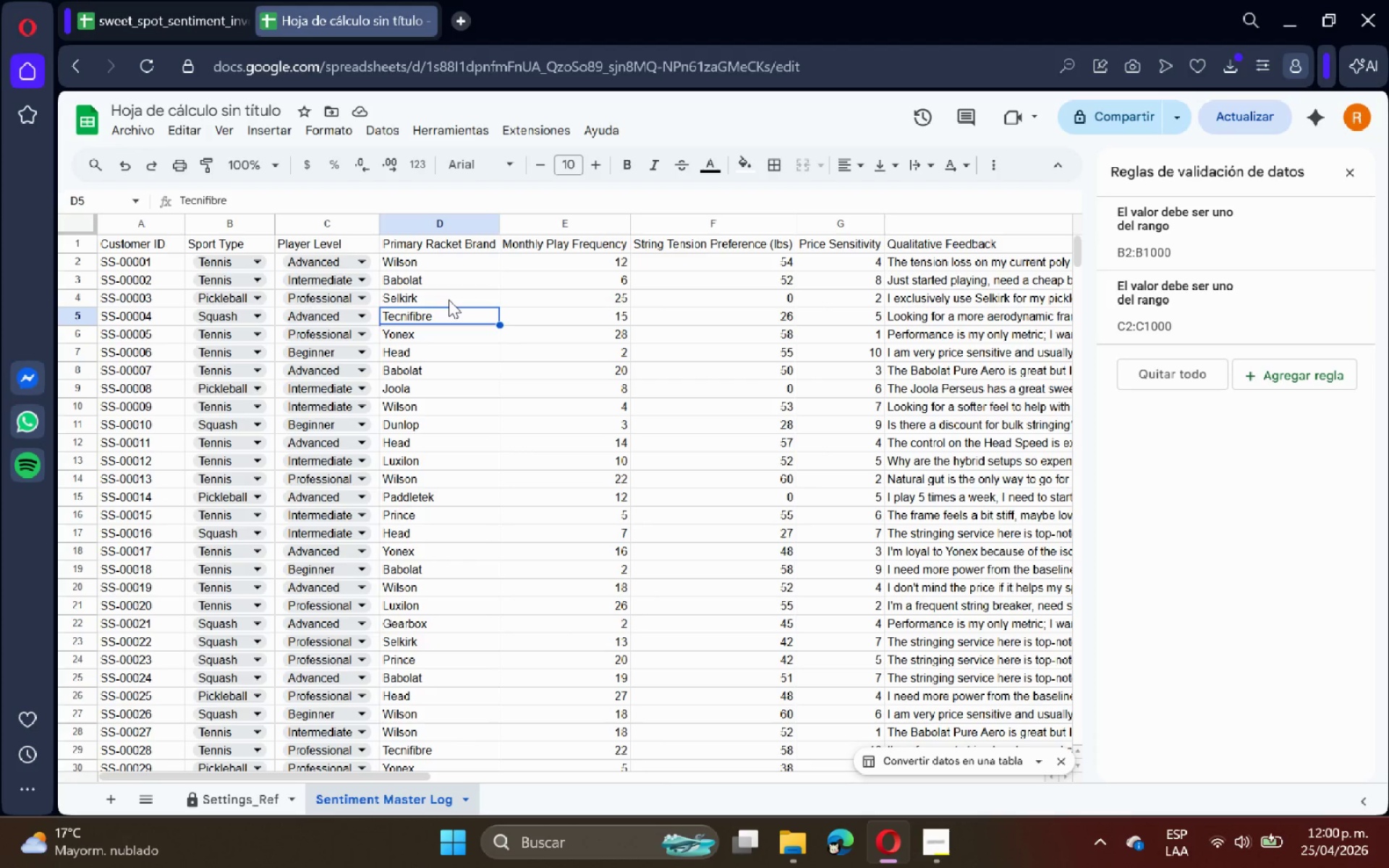 
left_click([1362, 168])
 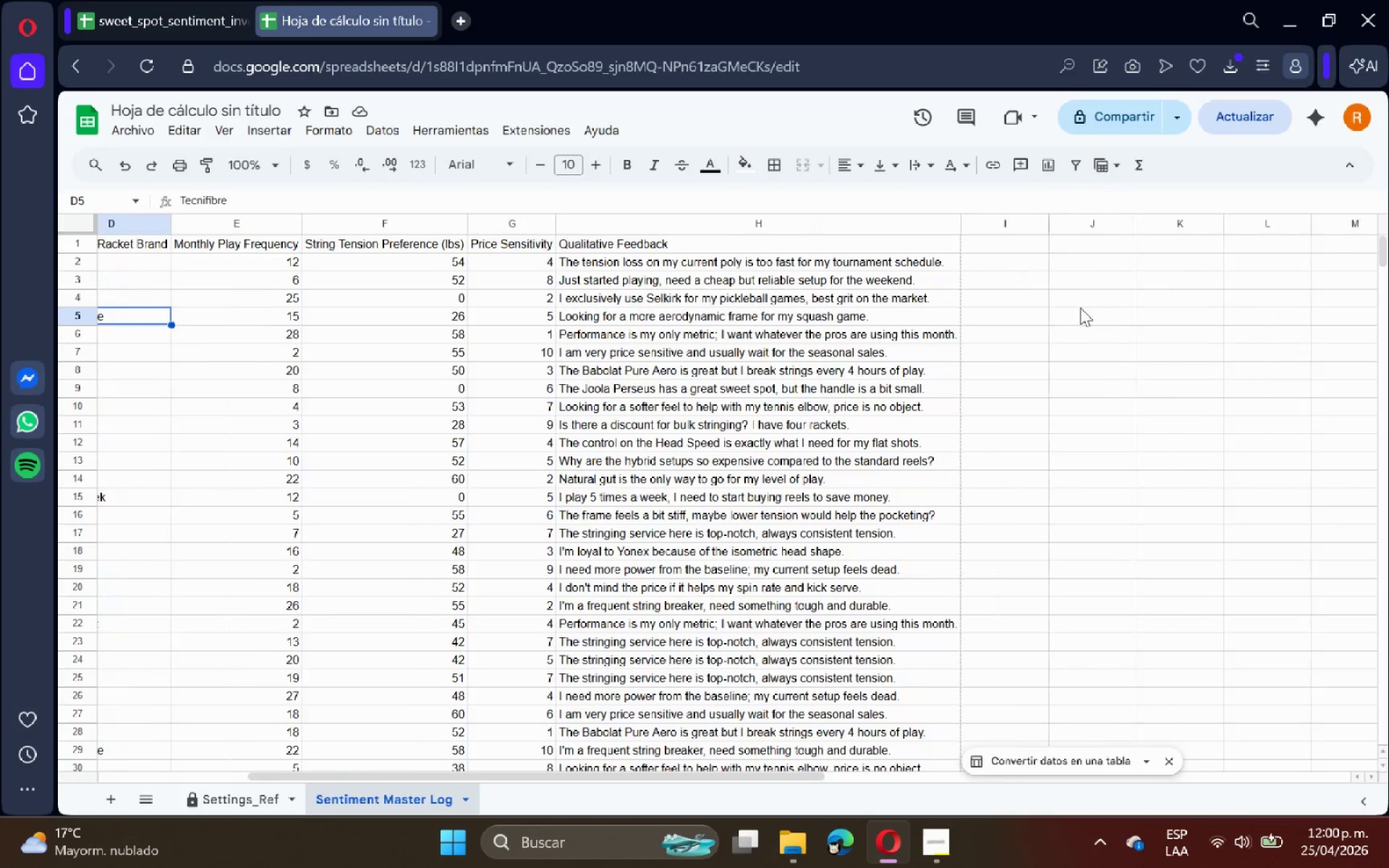 
left_click([998, 246])
 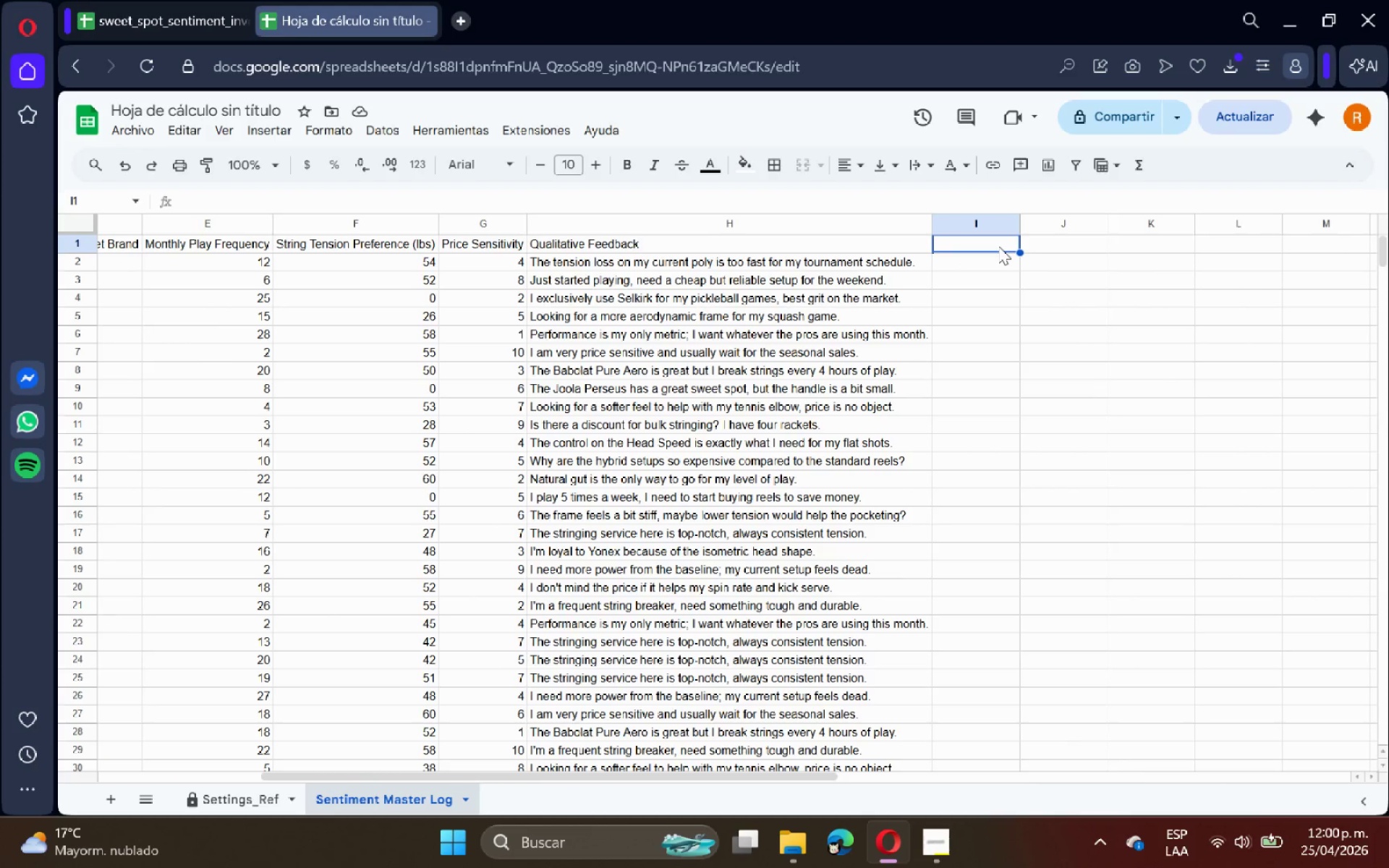 
type(Sentiment Category)
 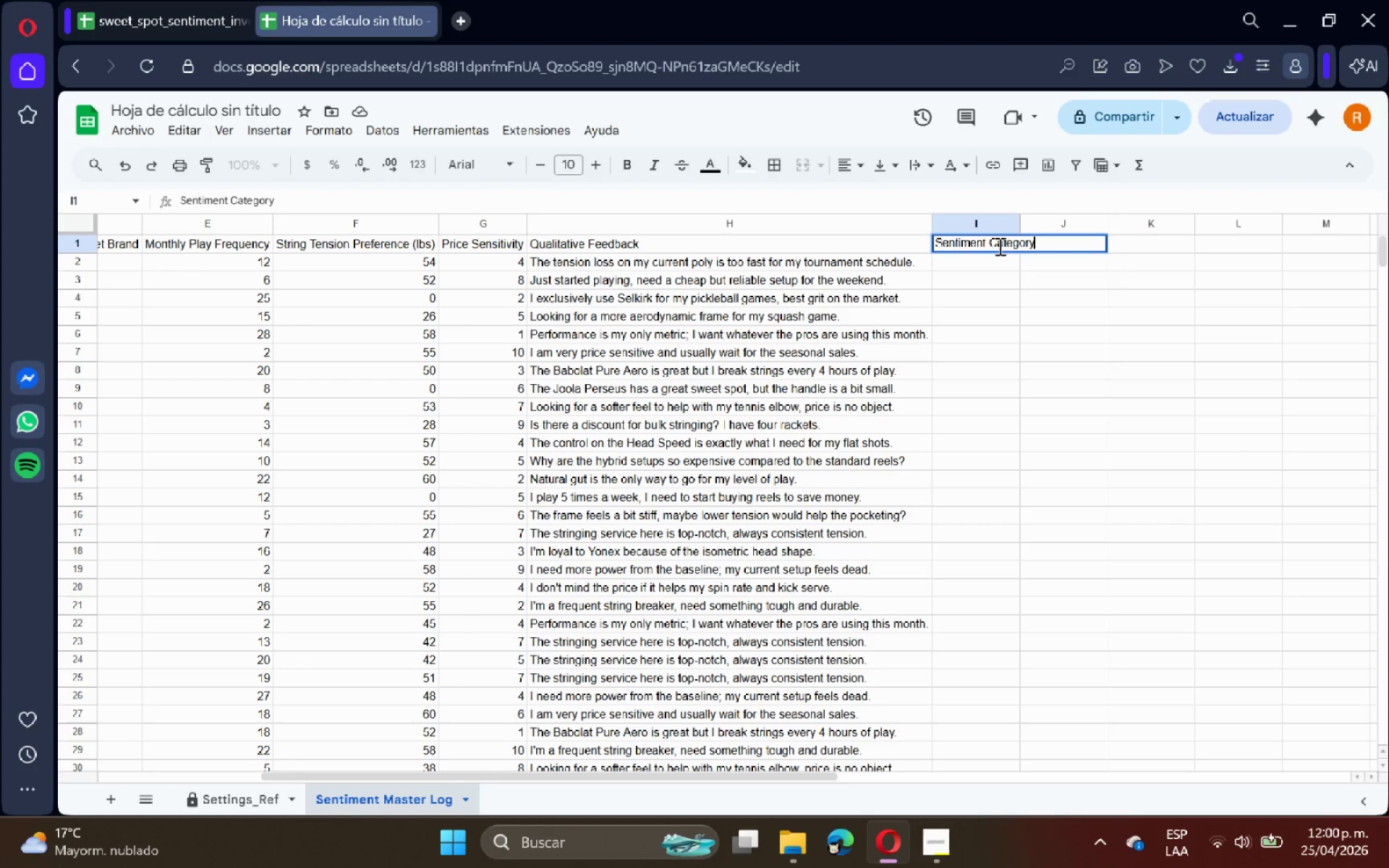 
key(Enter)
 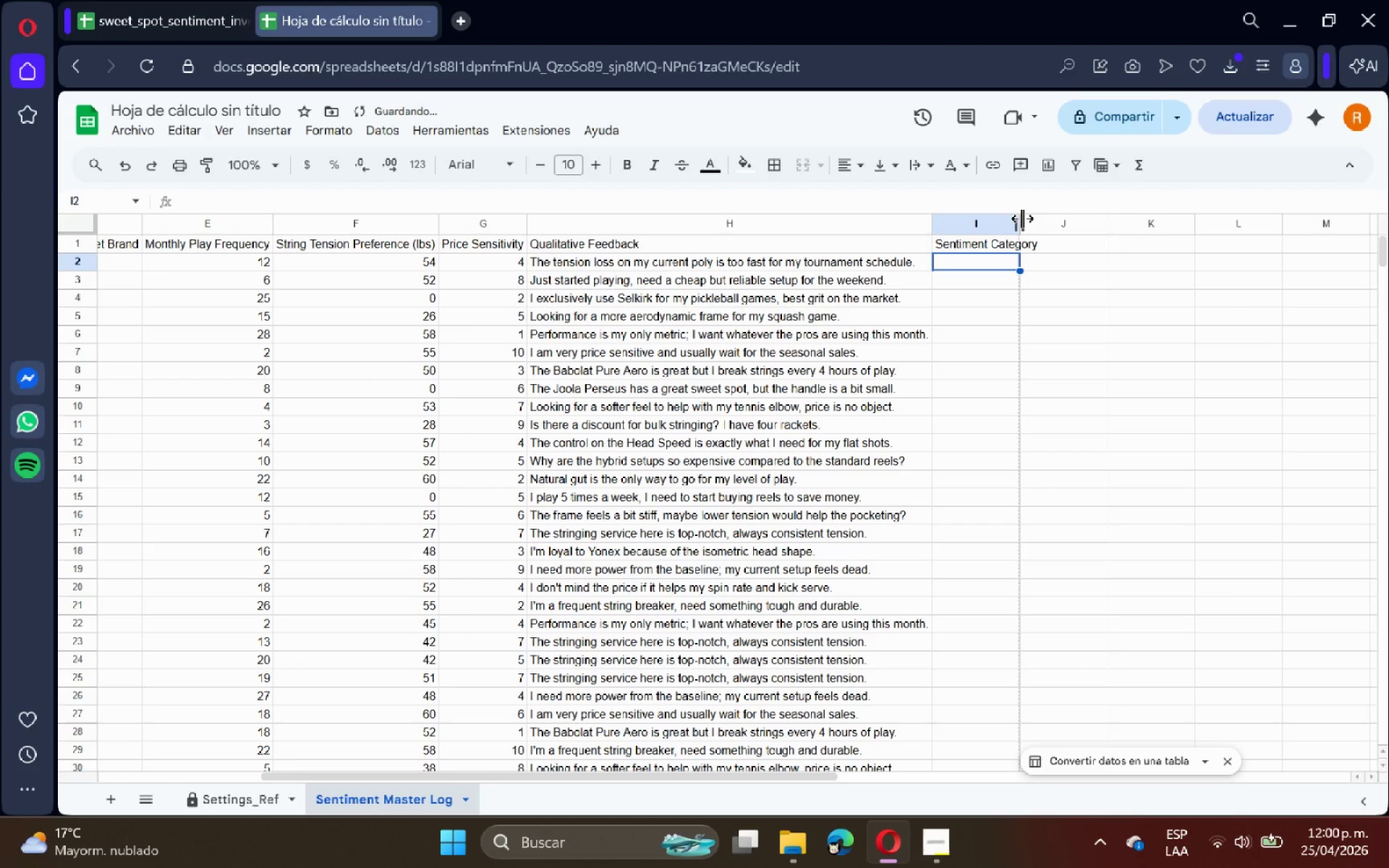 
double_click([1020, 219])
 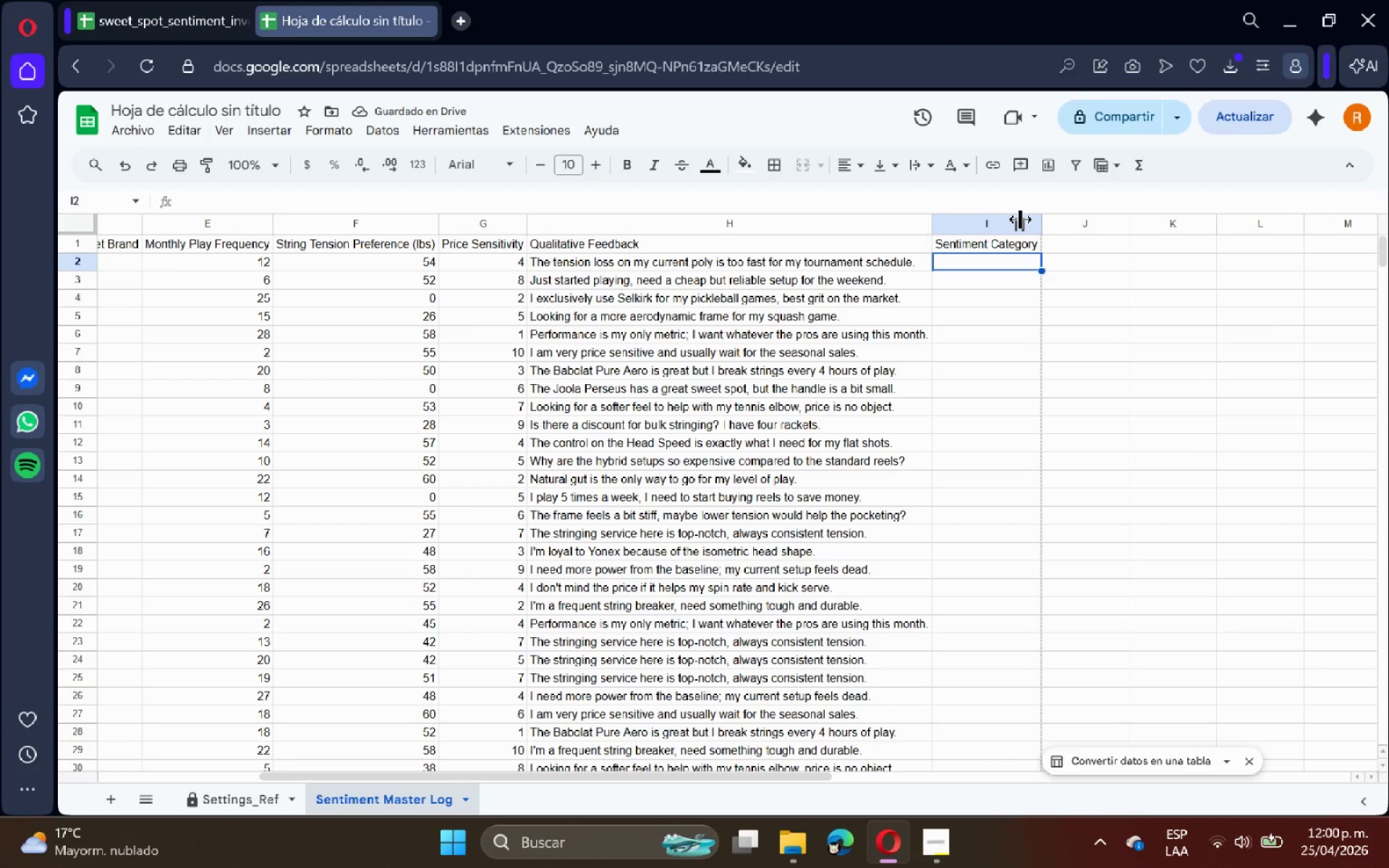 
type()SI)
 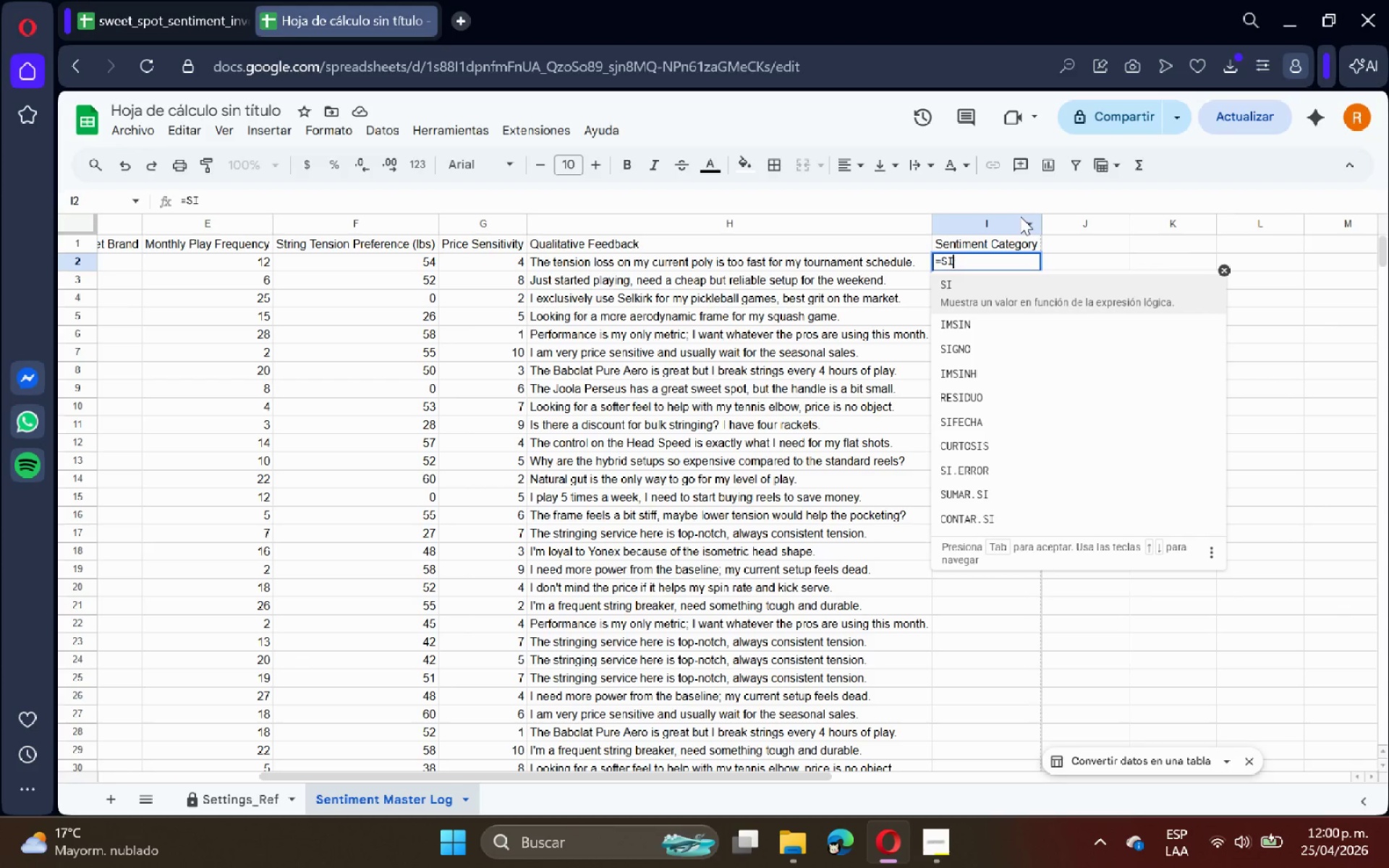 
wait(5.84)
 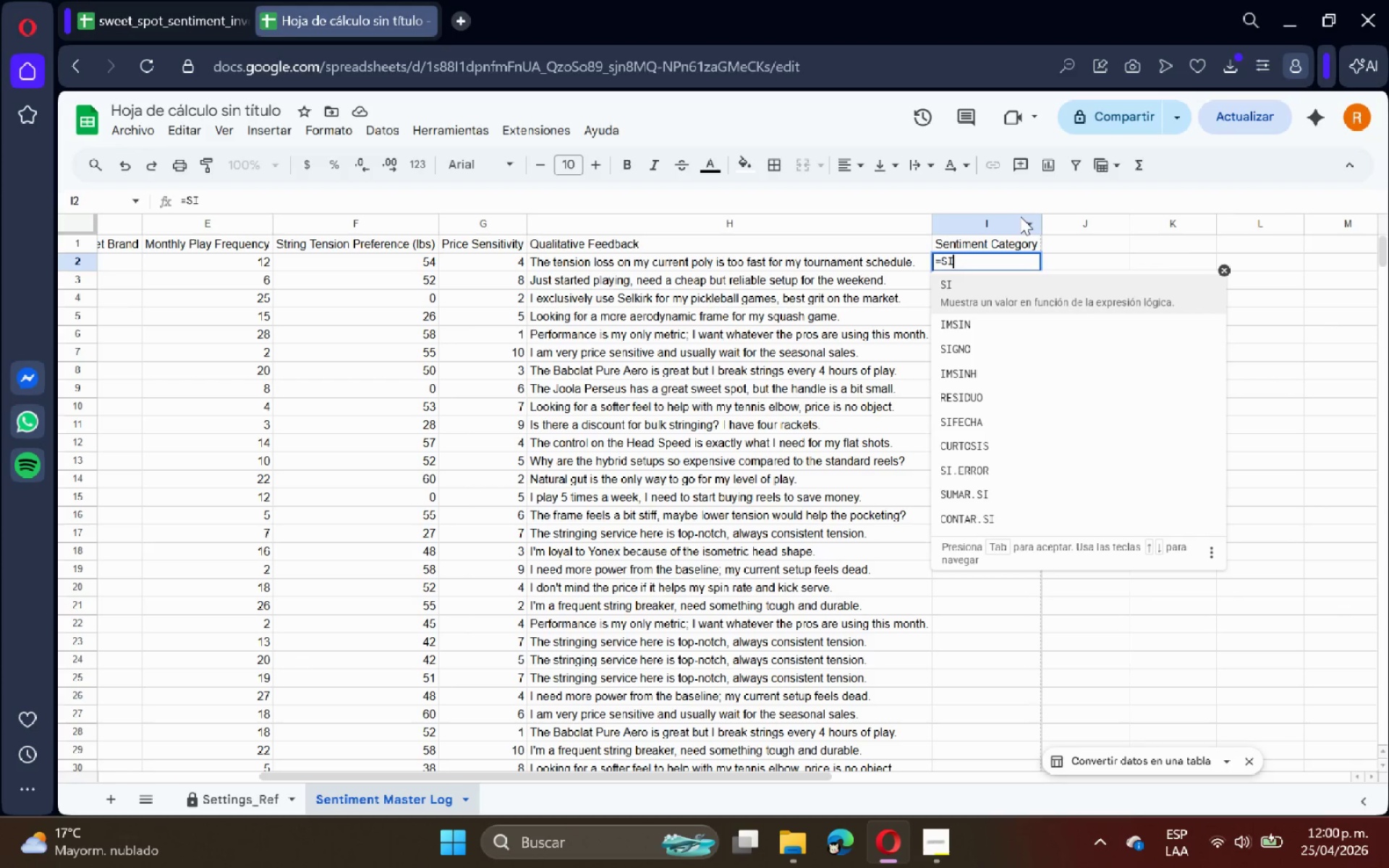 
type(*REGEXMATCH *)
 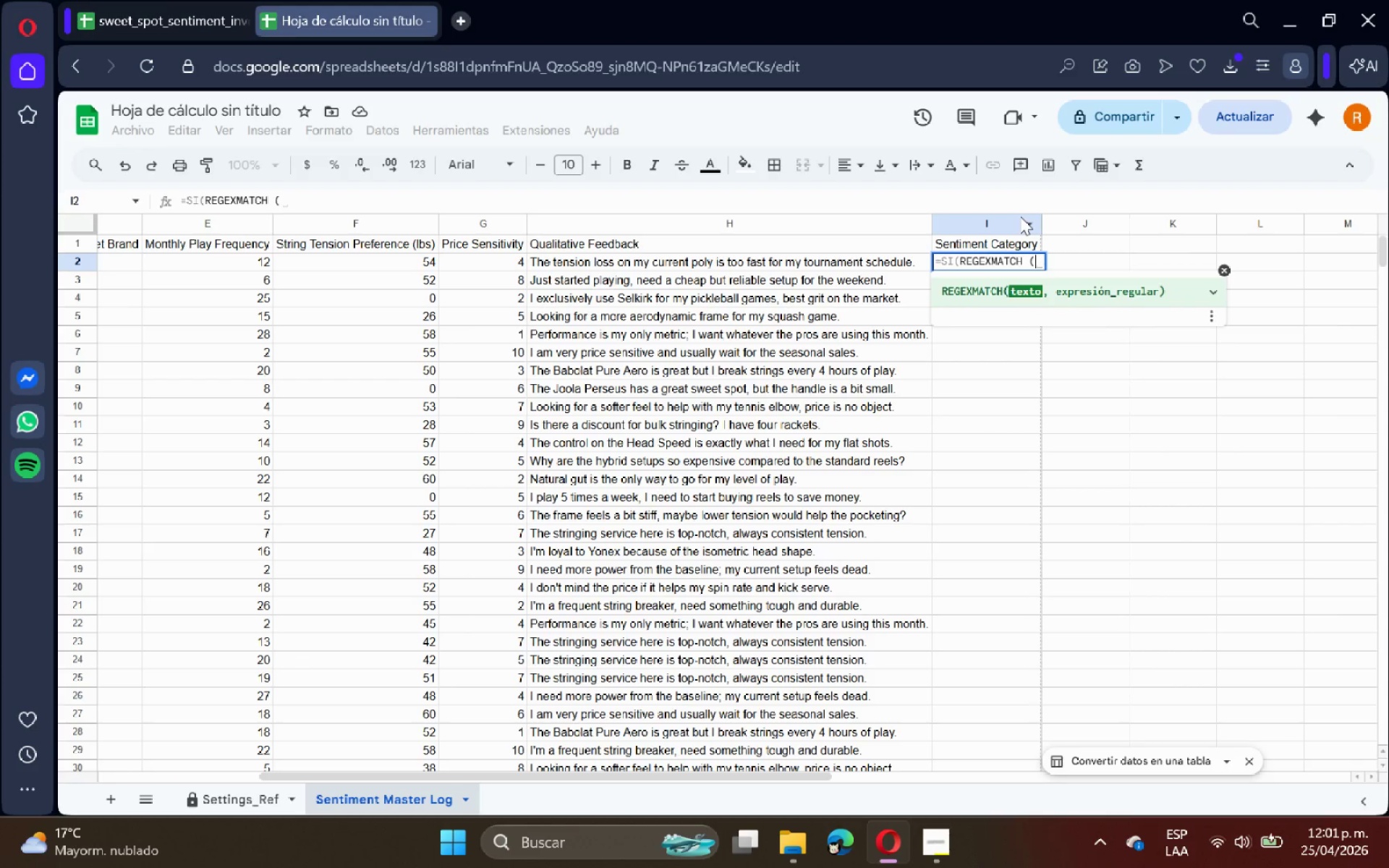 
type(MINUSC*H2(< @cheap1)
key(Backspace)
type(!)
key(Backspace)
type(\price\discount\sale\bulk\expensive\save  )
key(Backspace)
 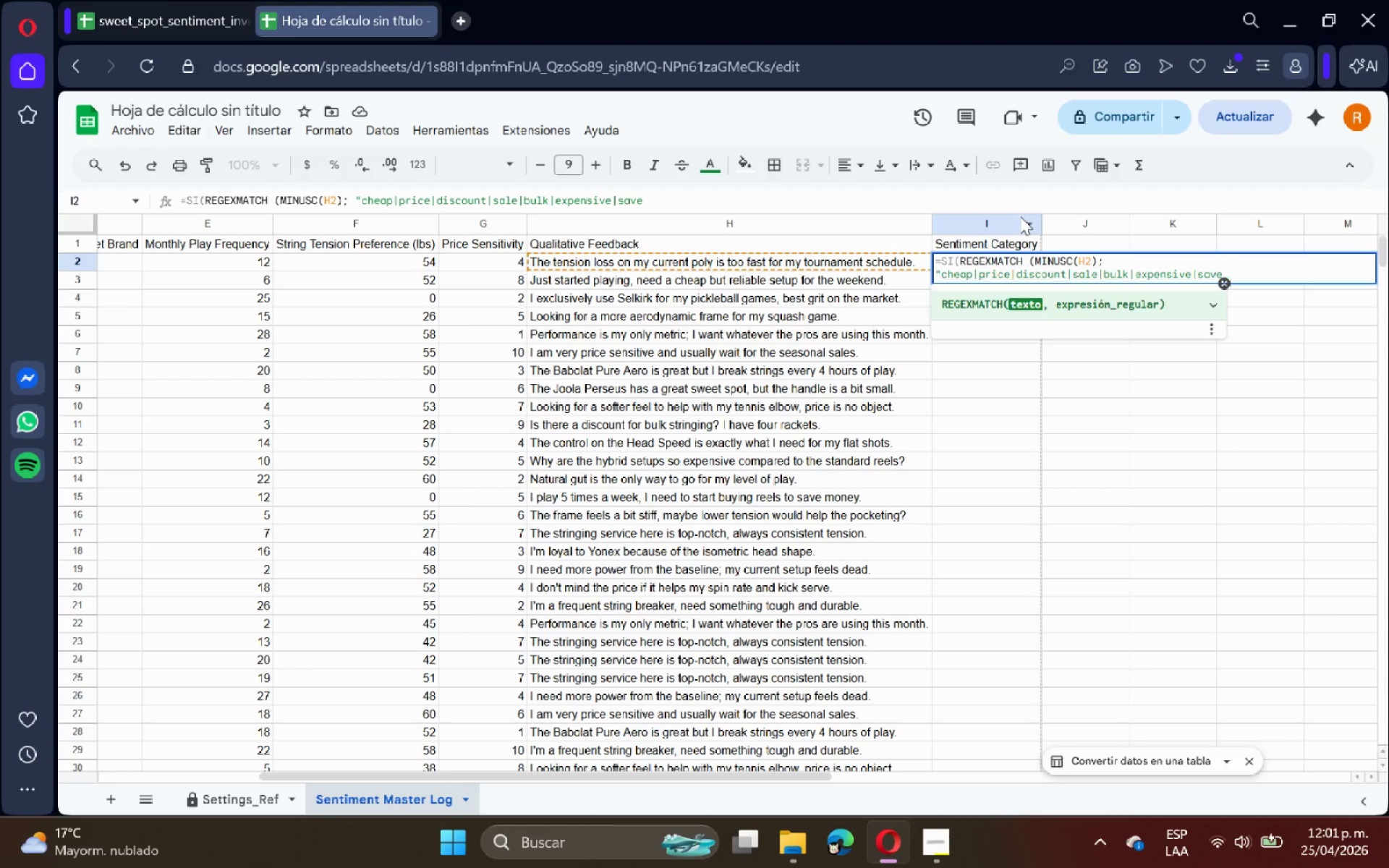 
type(money@(< @Proc)
key(Backspace)
key(Backspace)
type(ice Sensitive@< SI*REGE)
key(Tab)
type(MINUSC*H2(< @tension\performance\tournament\control\sweet spot)
 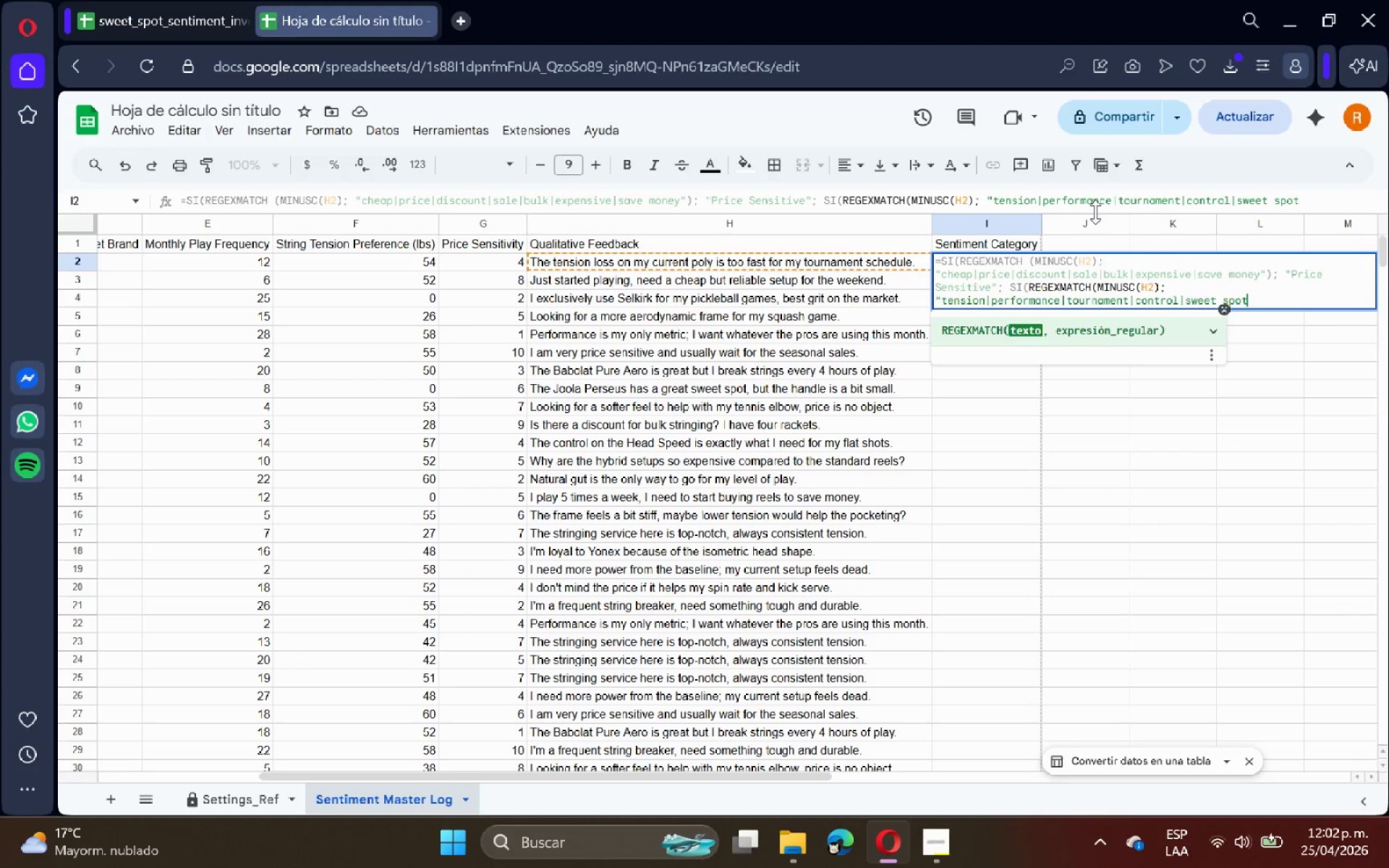 
type(\ )
key(Backspace)
type(feel\stiff\aero\p)
key(Backspace)
type(speed)
 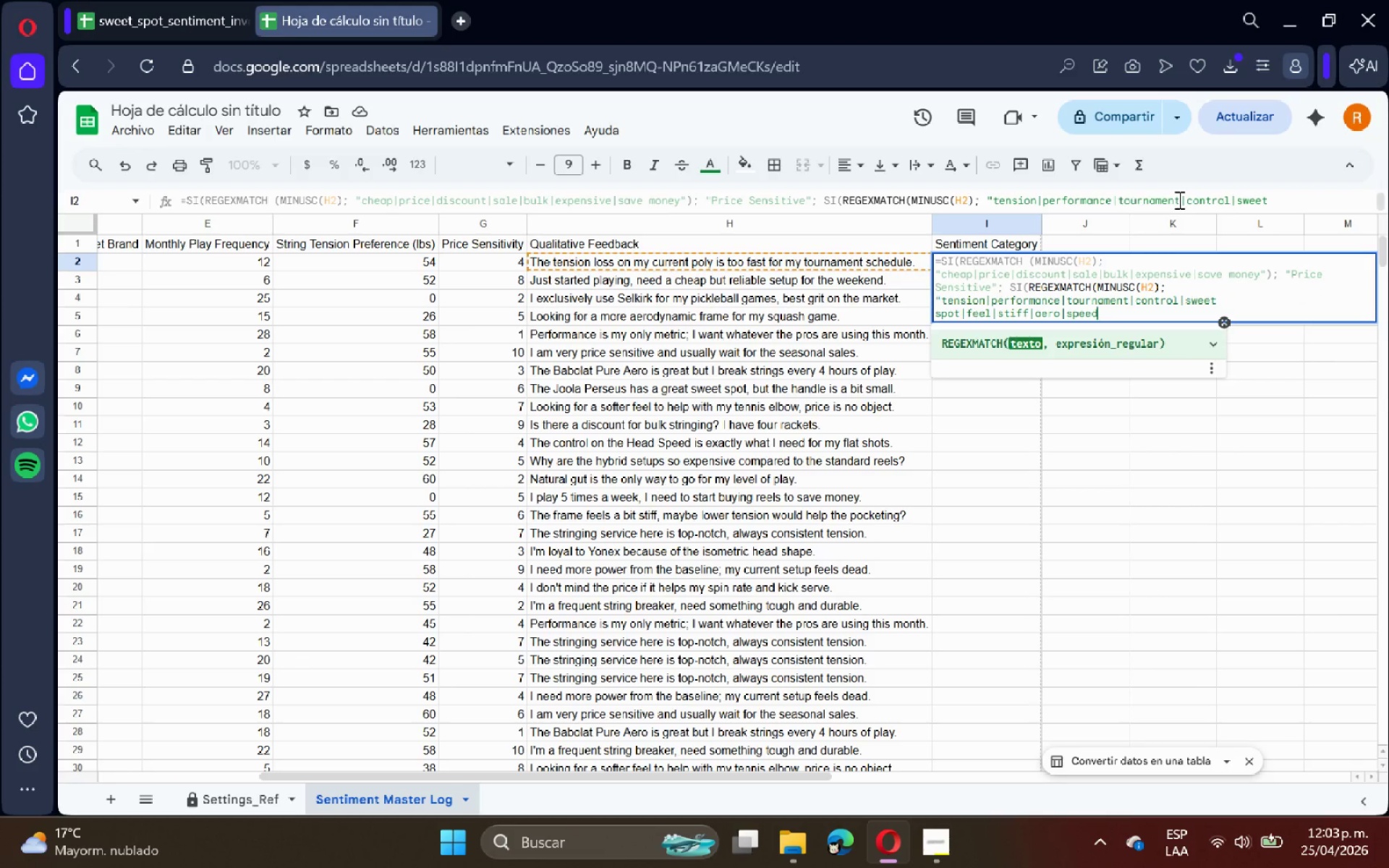 
type(@(< Performance.)
 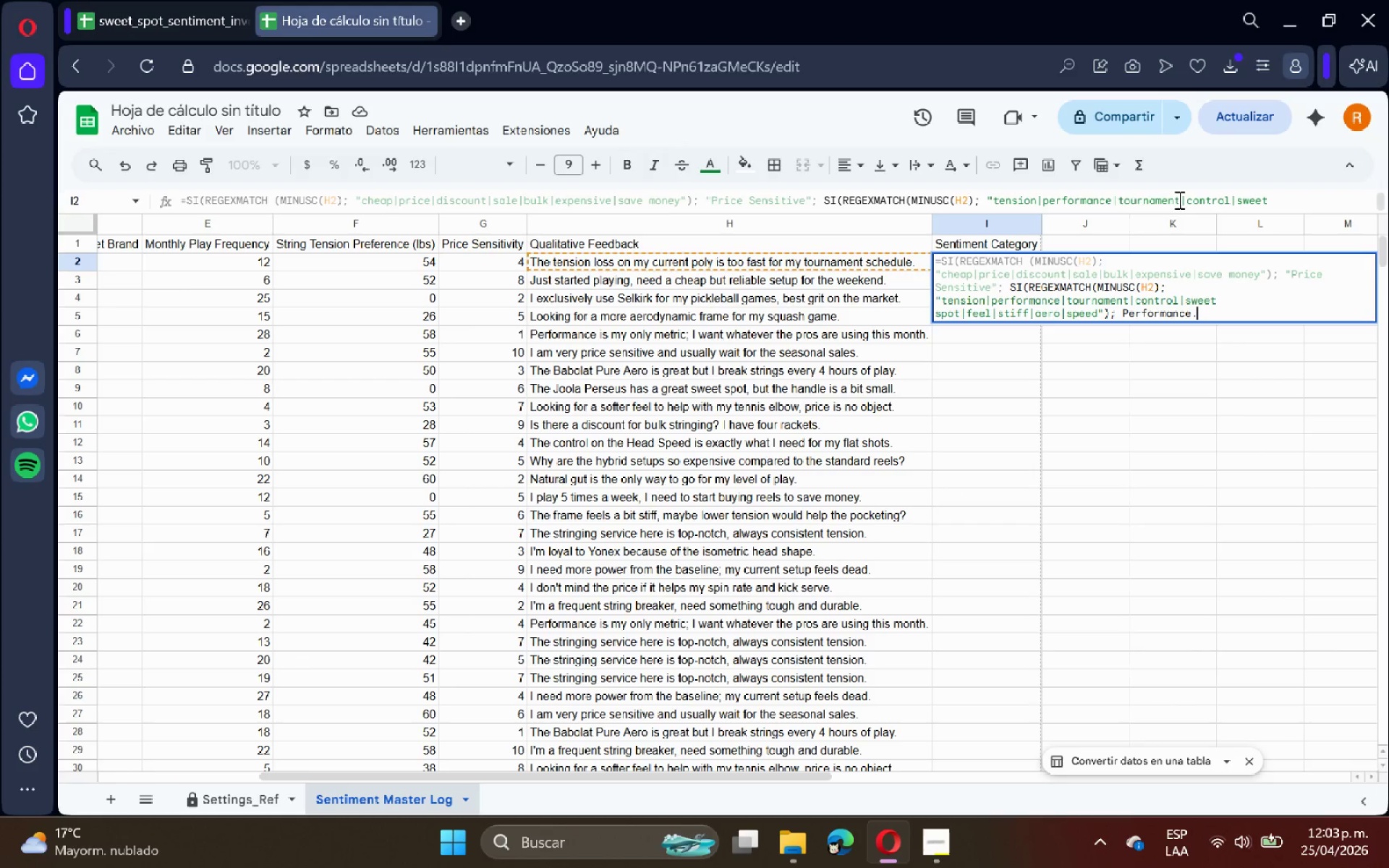 
wait(7.86)
 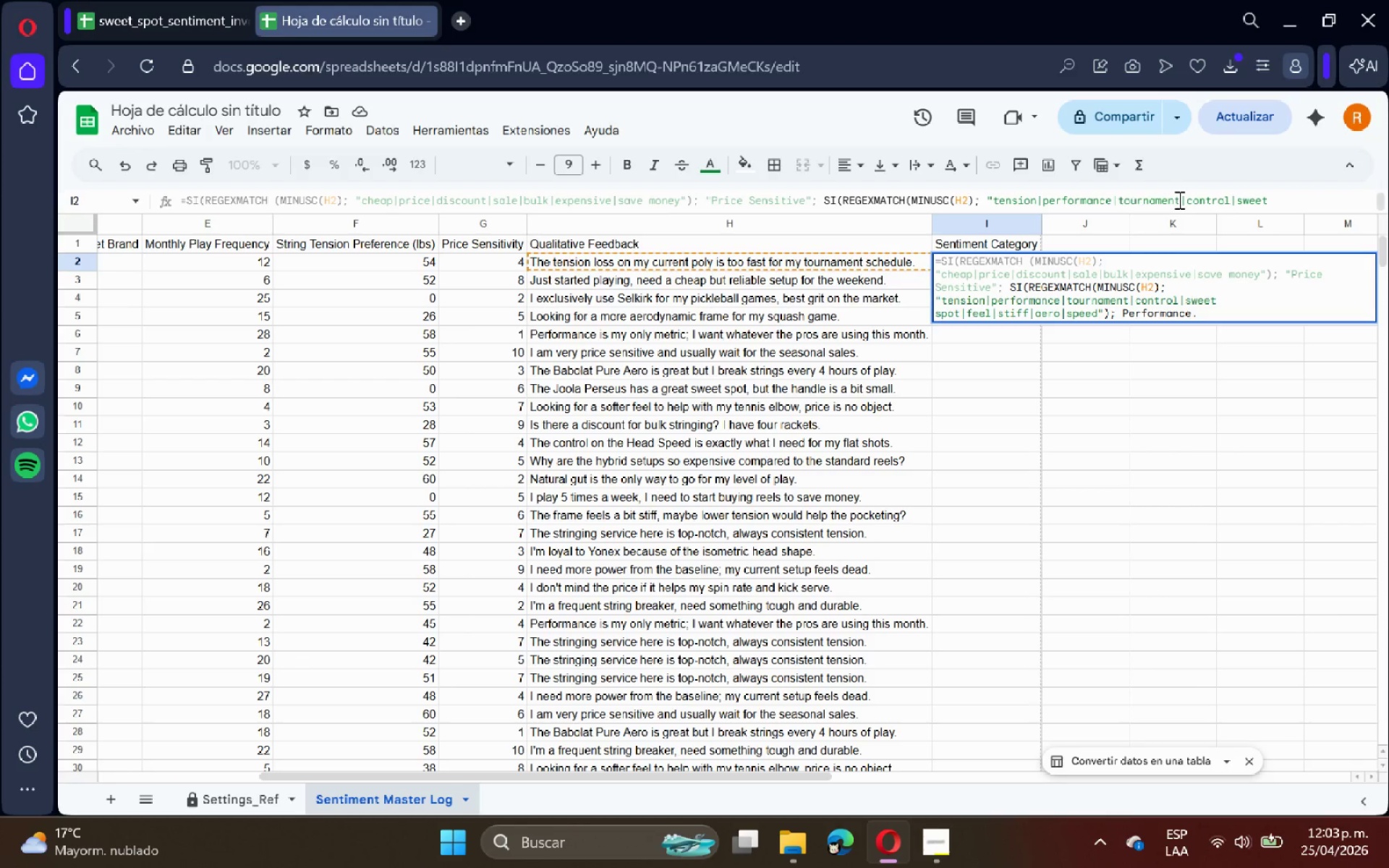 
key(Backspace)
 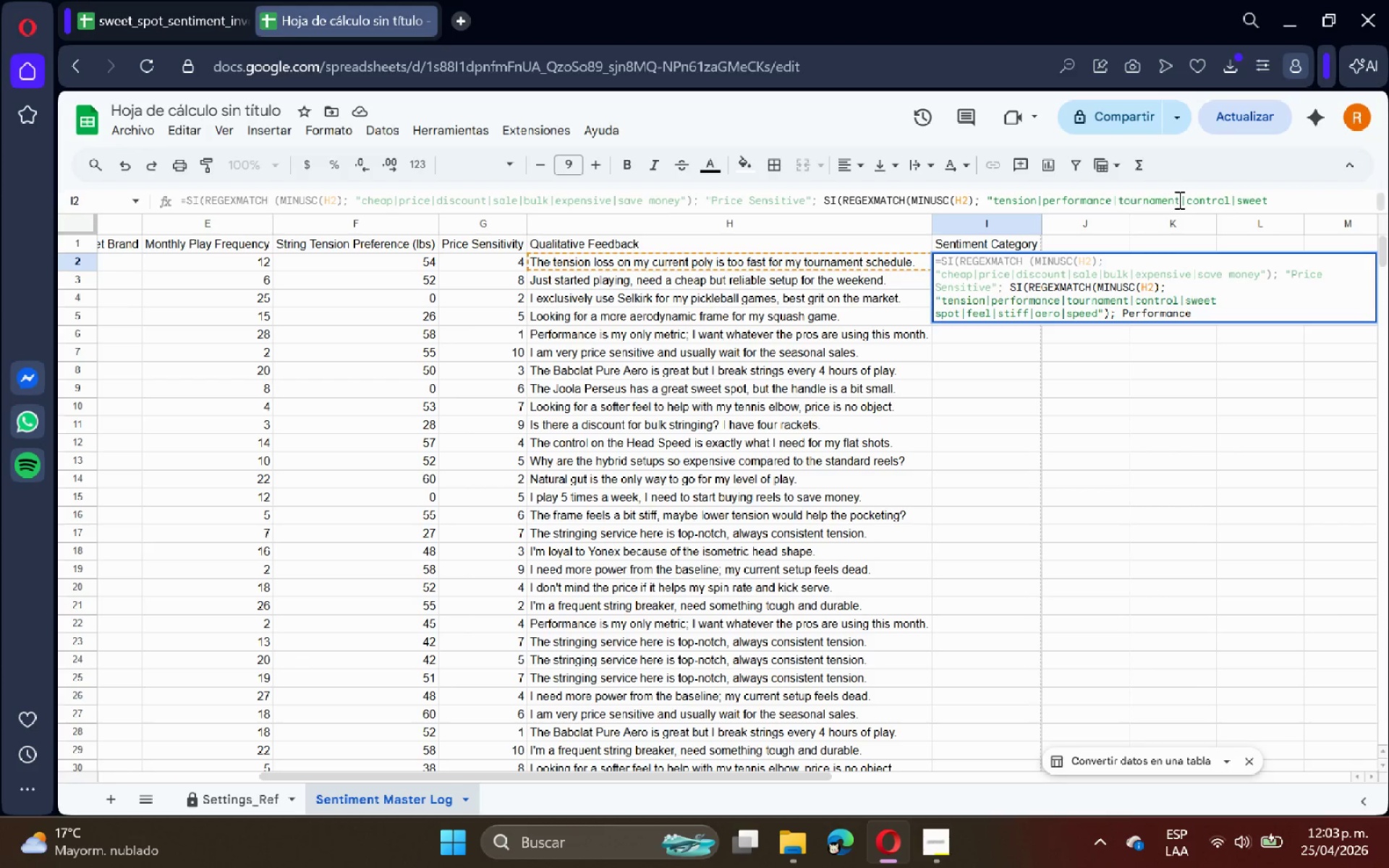 
hold_key(key=ArrowLeft, duration=0.48)
 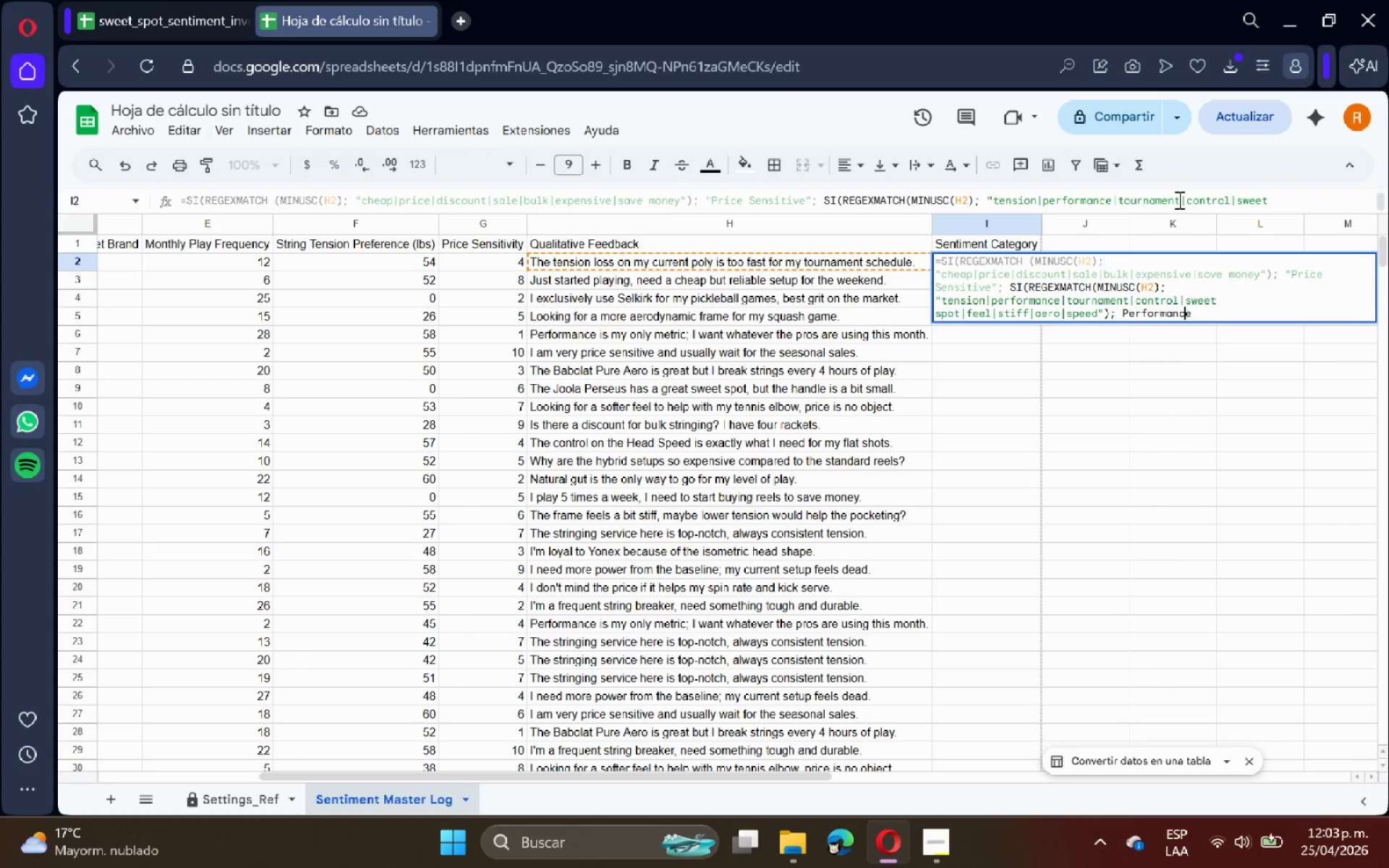 
hold_key(key=ArrowLeft, duration=0.62)
 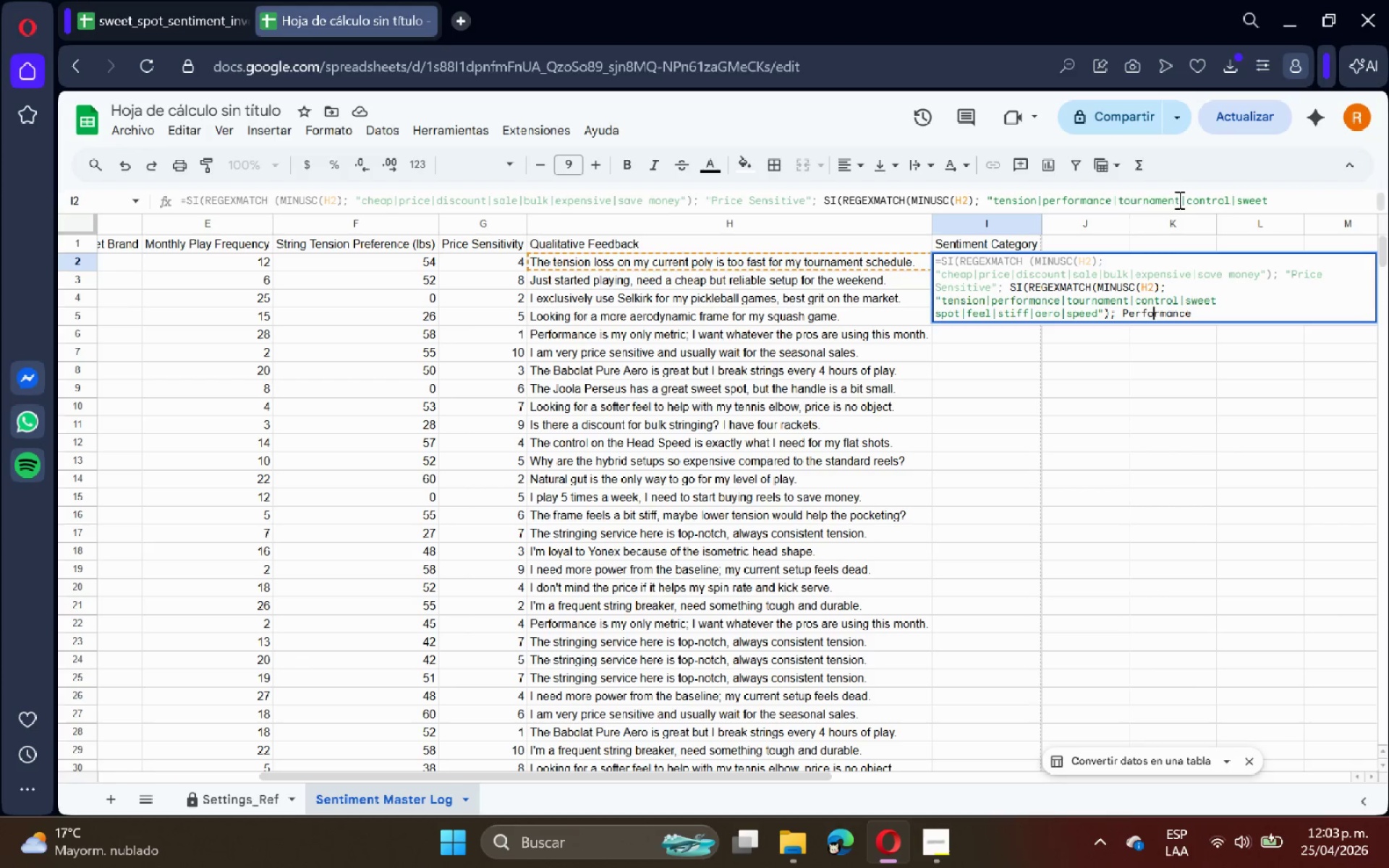 
key(ArrowLeft)
 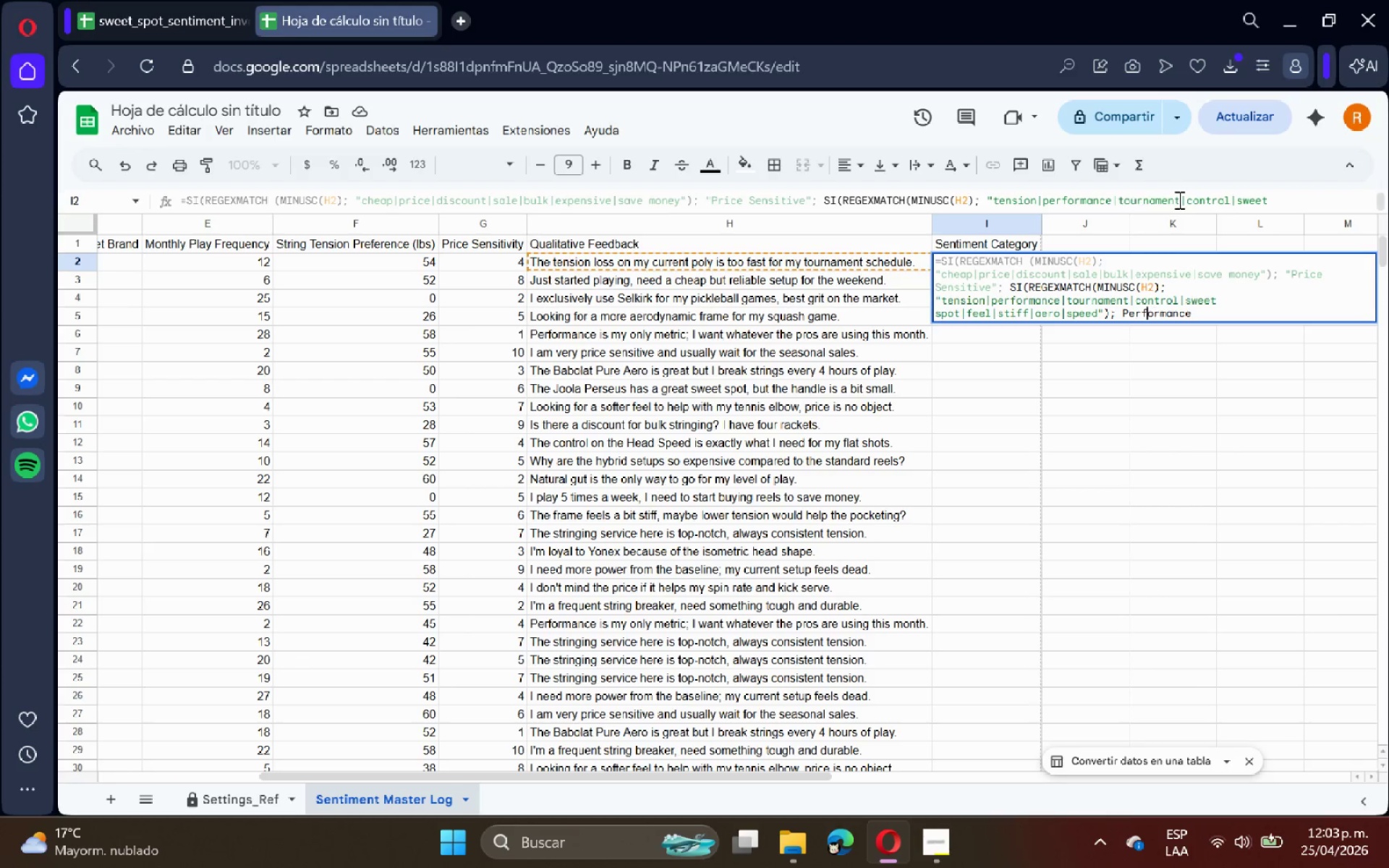 
key(ArrowLeft)
 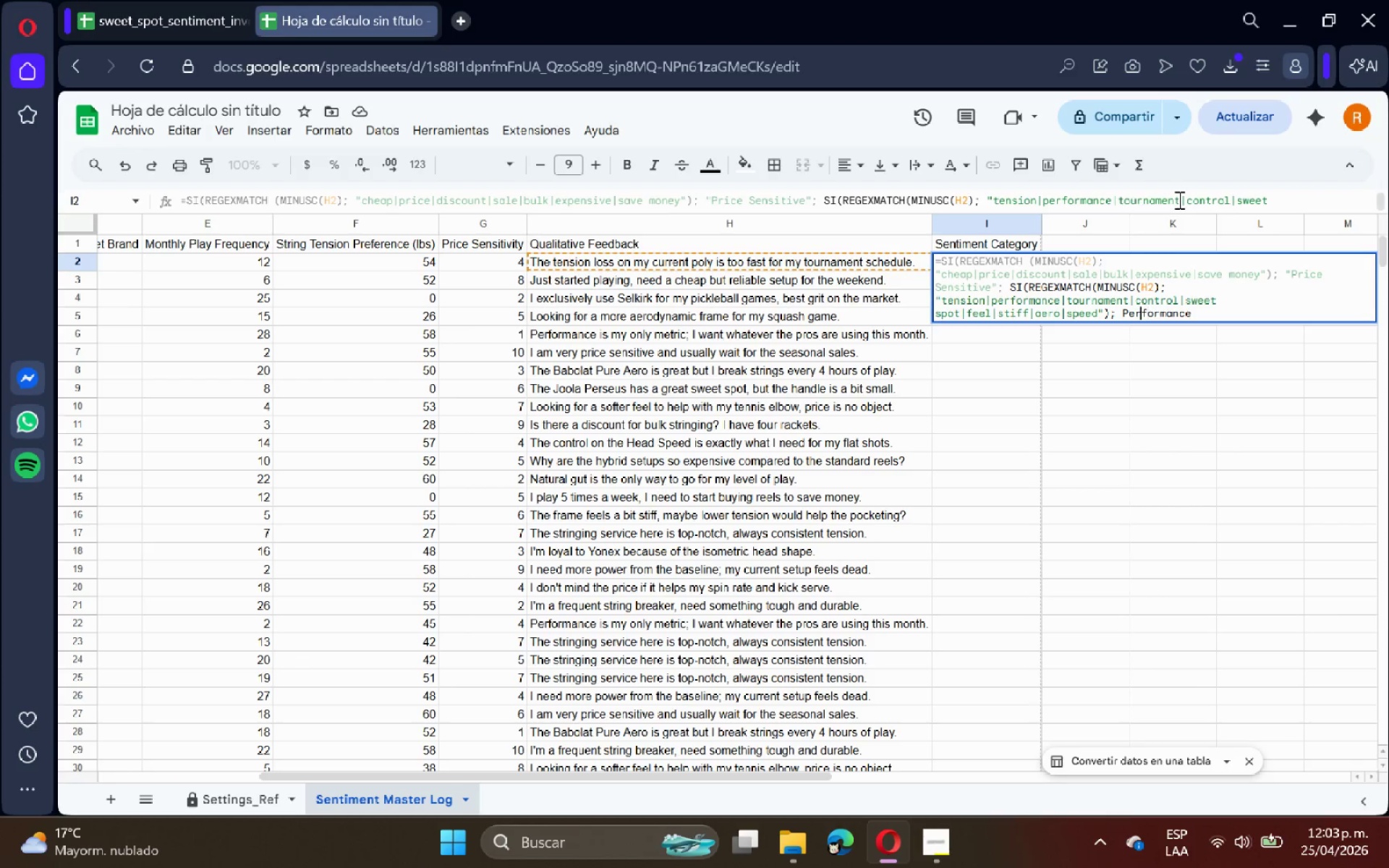 
key(ArrowLeft)
 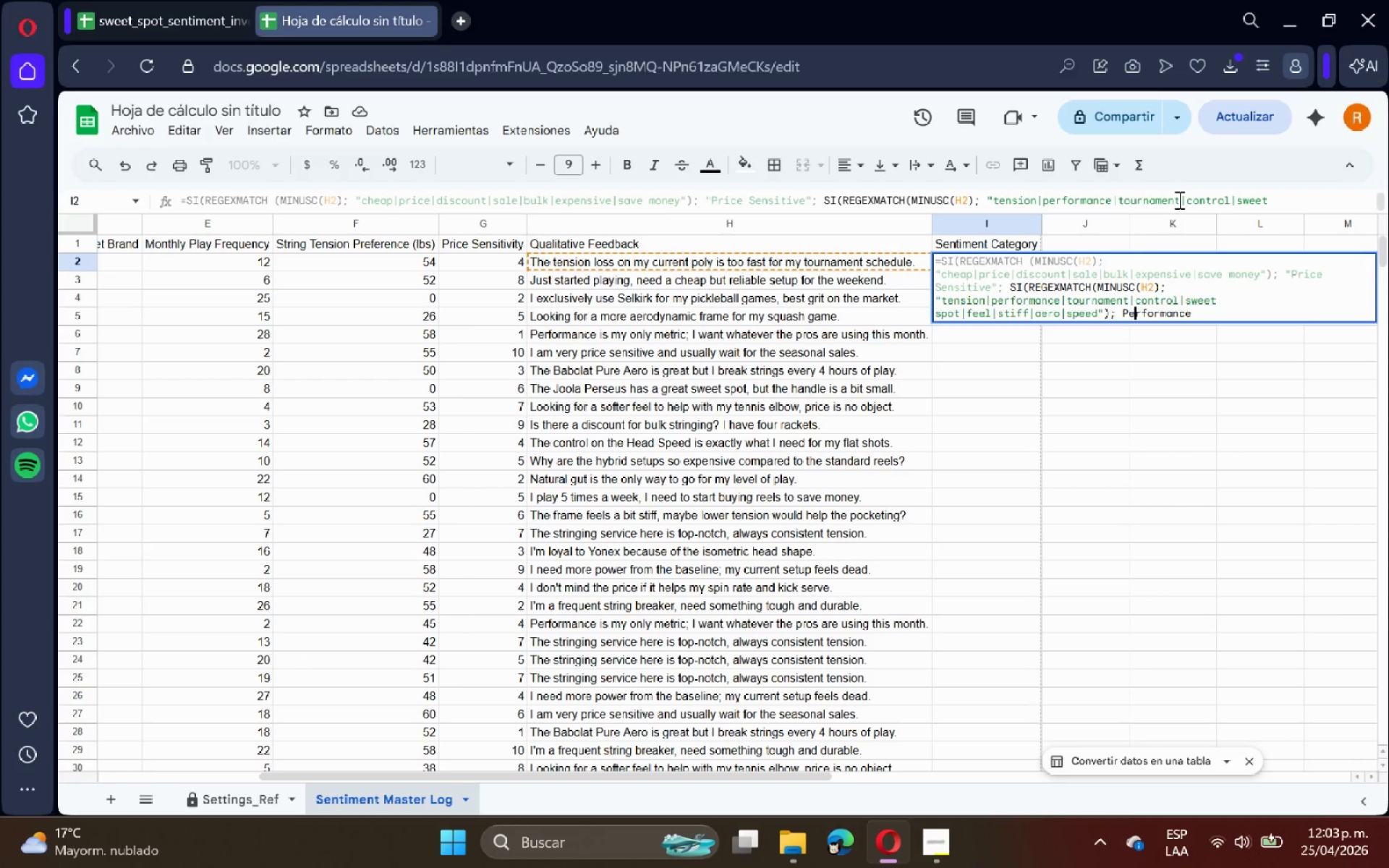 
key(ArrowLeft)
 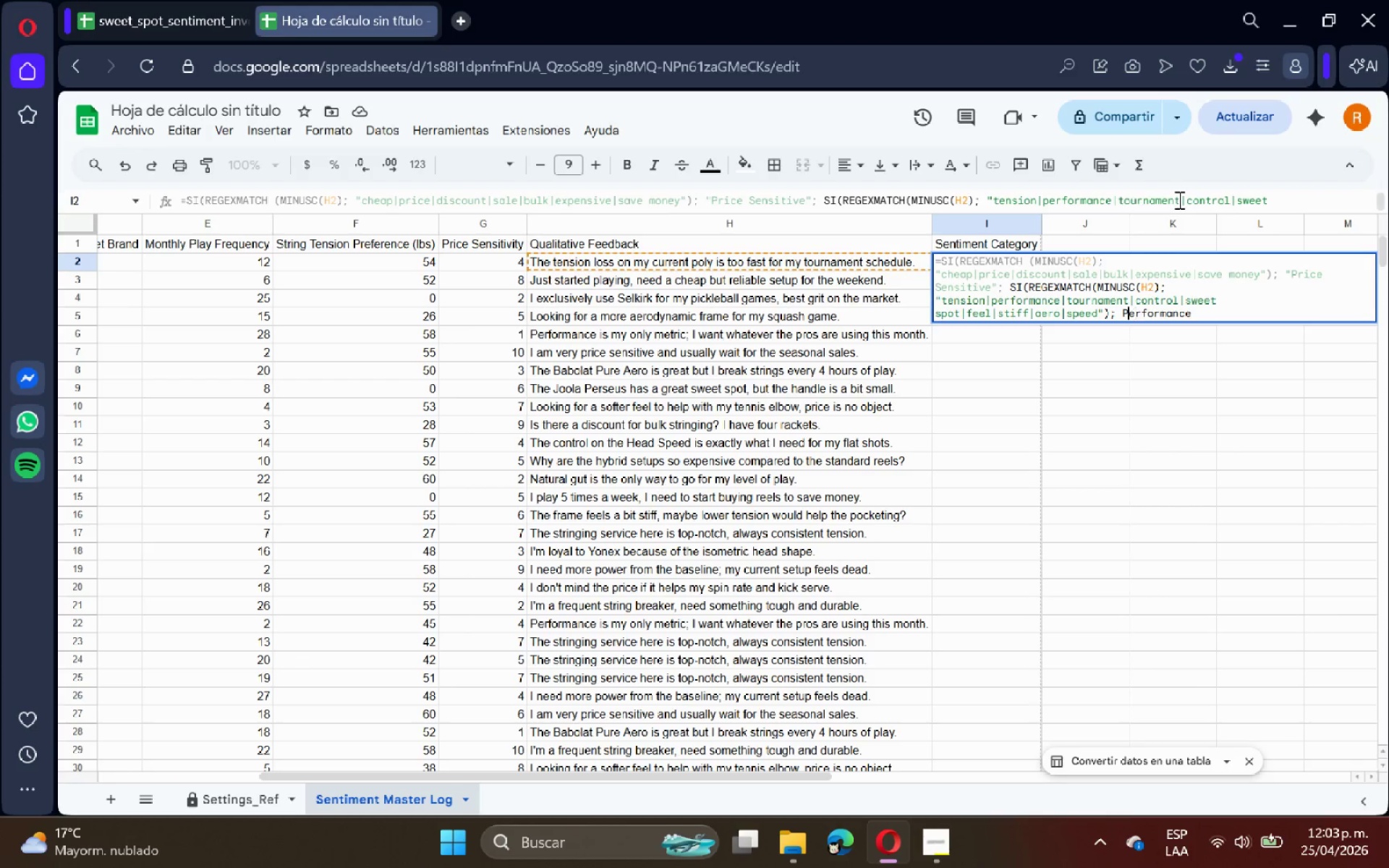 
key(ArrowLeft)
 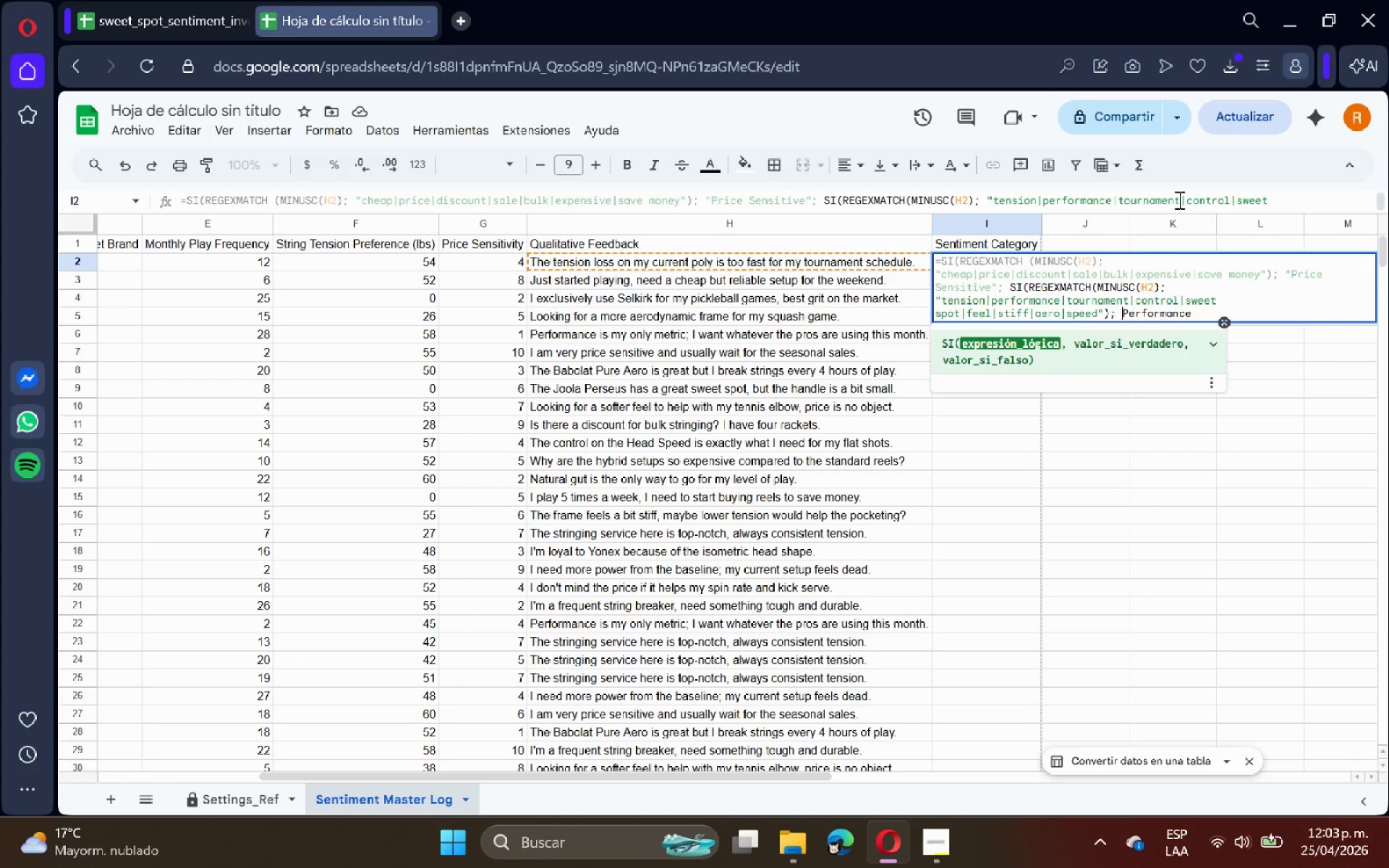 
key(Shift+2)
 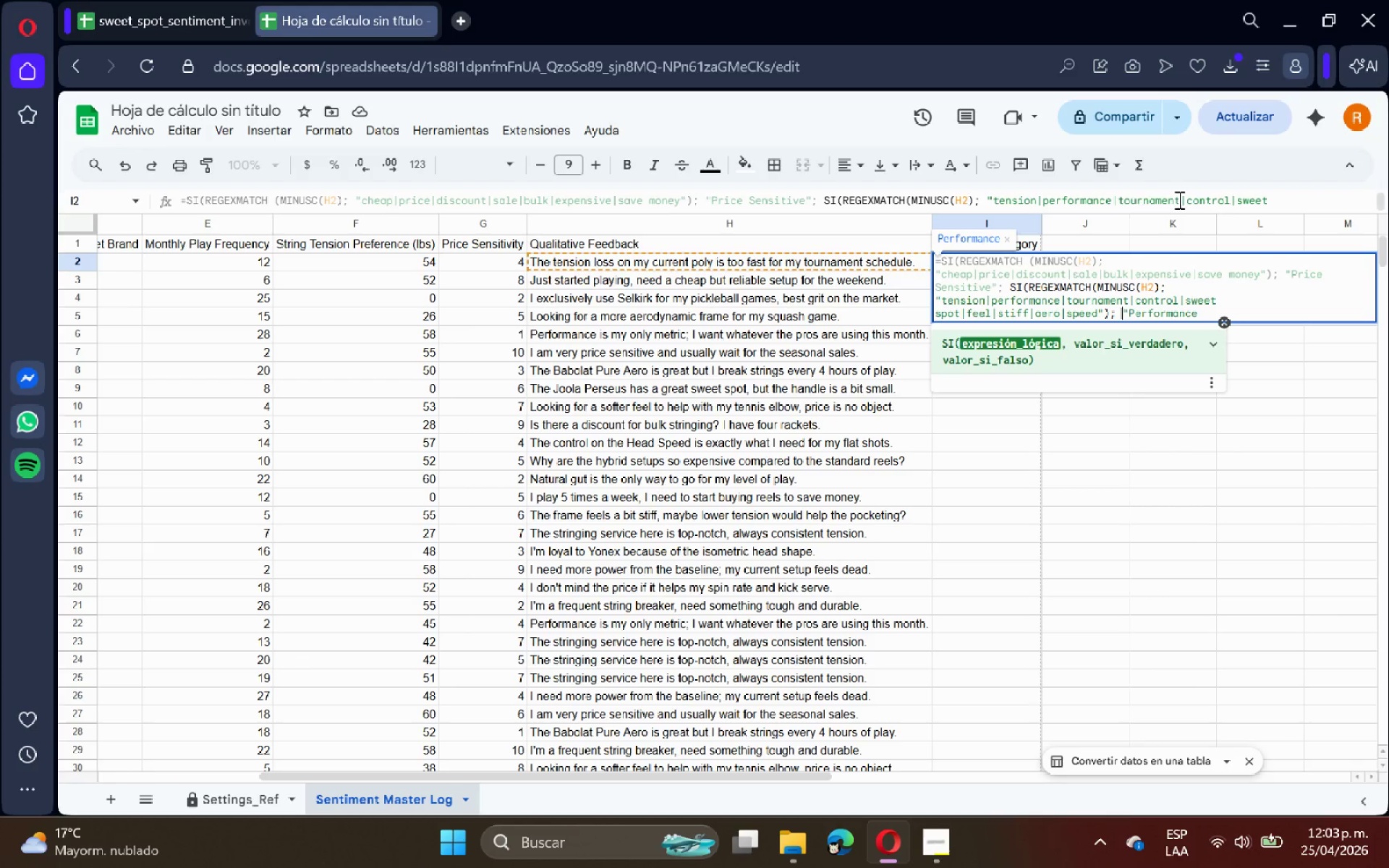 
key(ArrowLeft)
 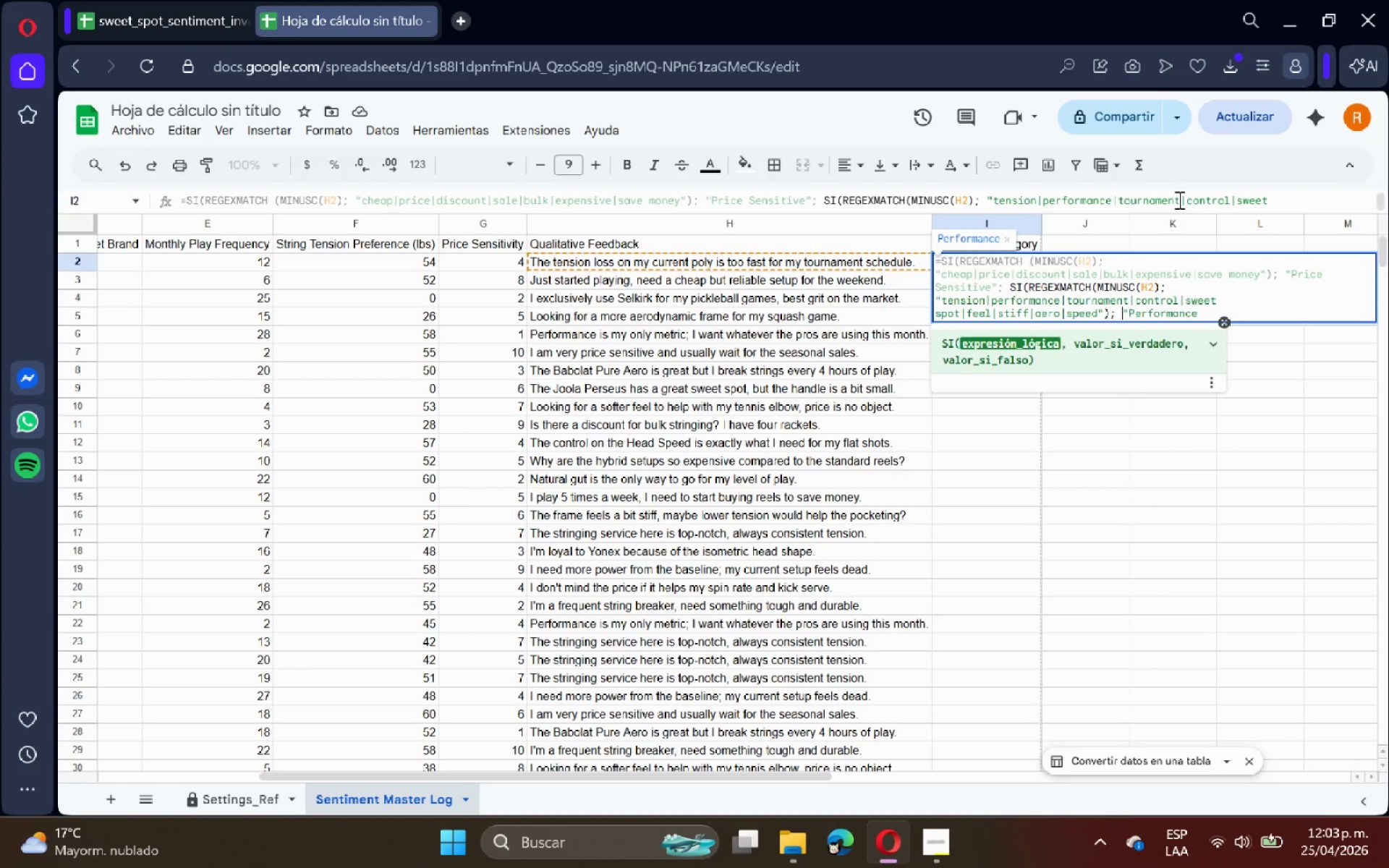 
hold_key(key=ArrowRight, duration=0.89)
 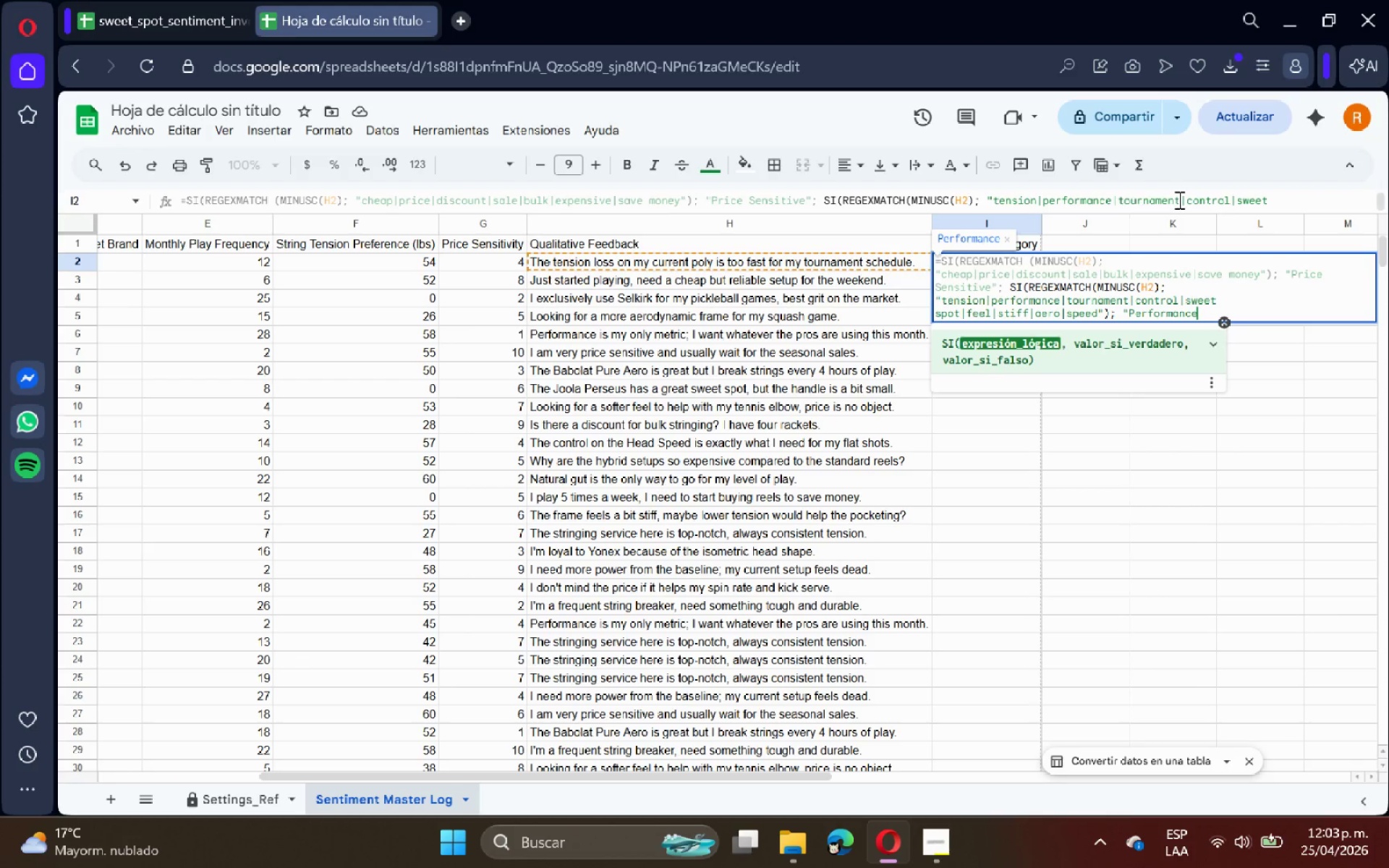 
type( Focused@< SI*REG)
key(Tab)
 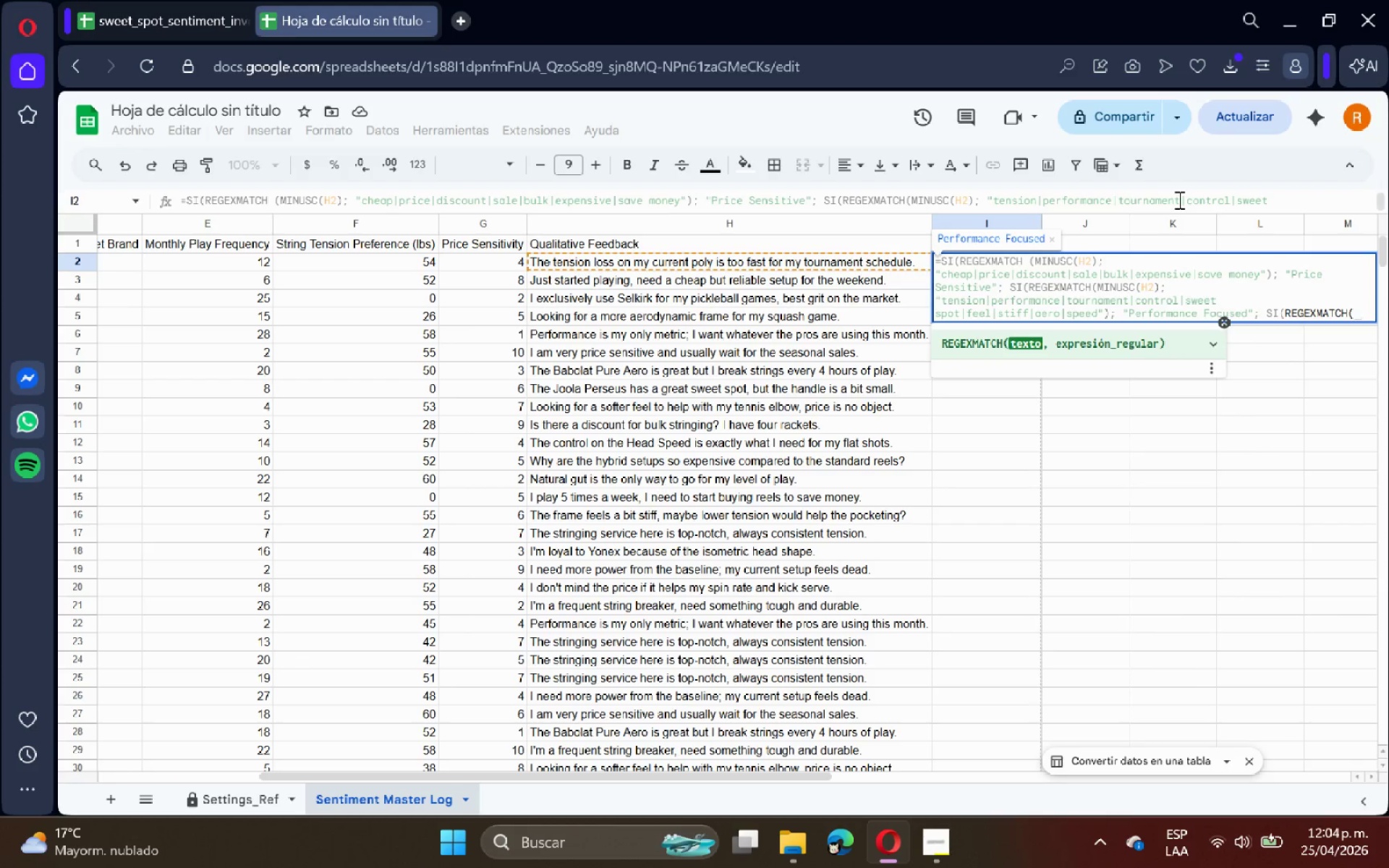 
type(MINUSC*H2(< @exclusively\only\pros\stick to@(< @Brand Loyal@< @Neutral@((()
 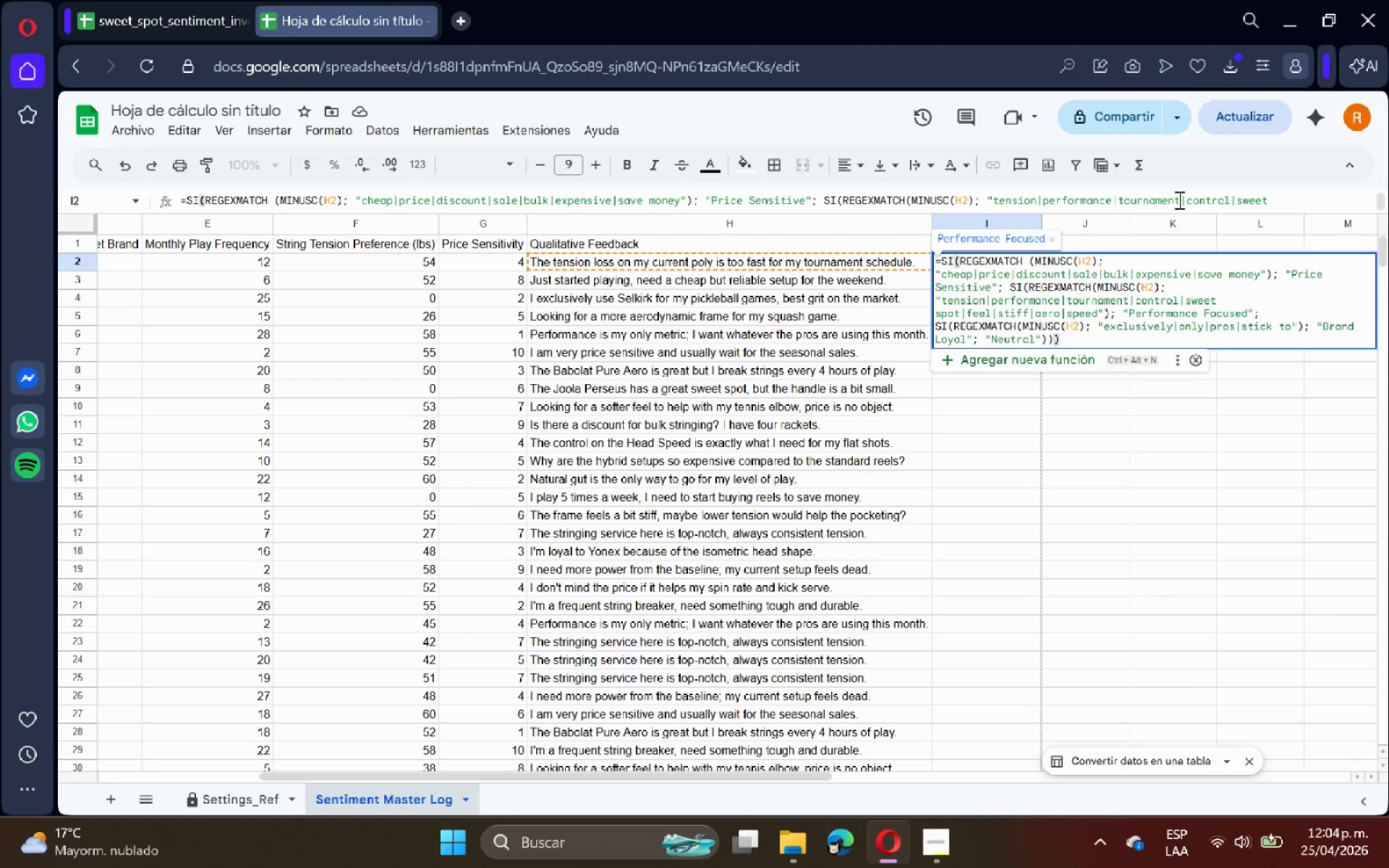 
key(Enter)
 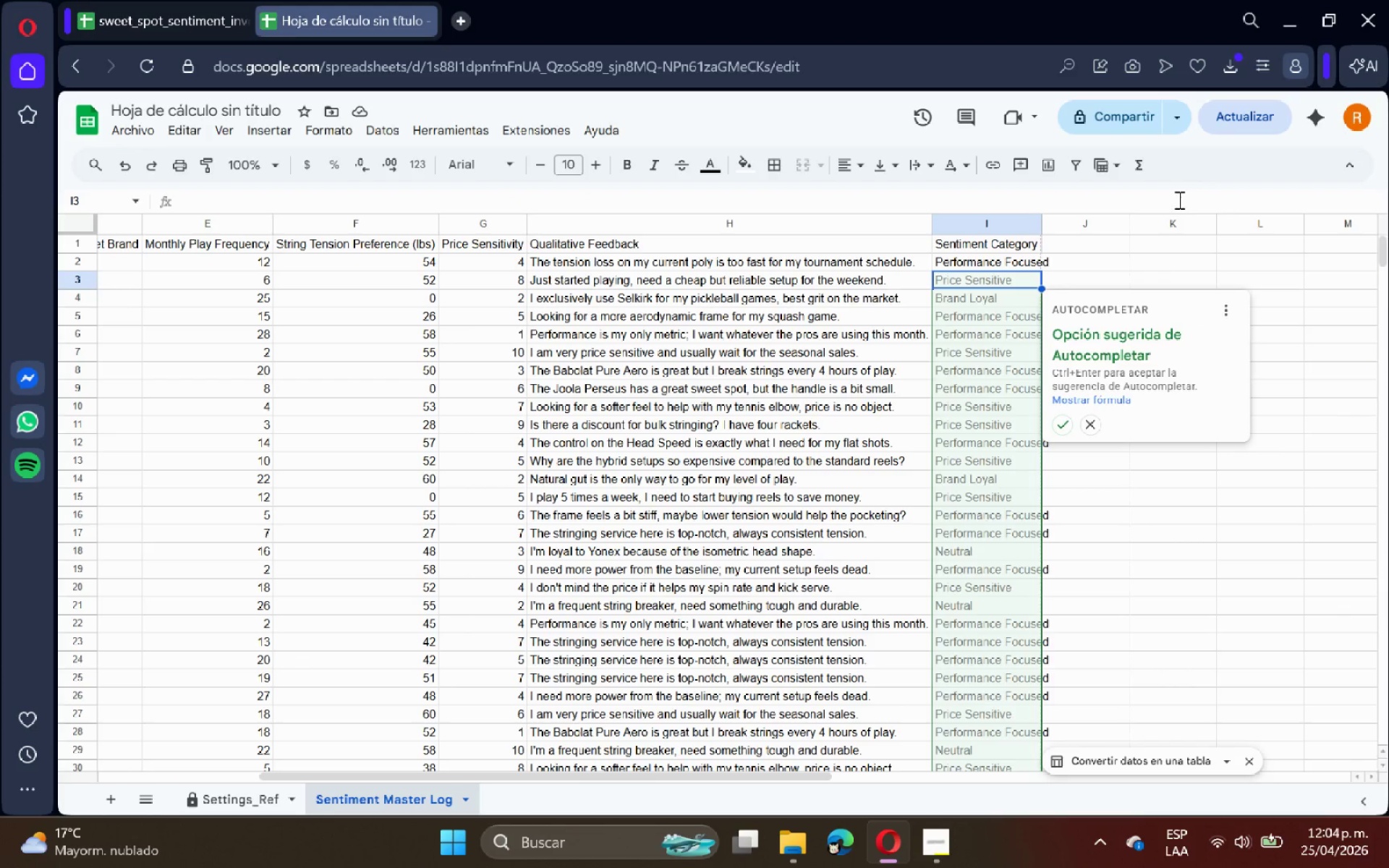 
wait(7.41)
 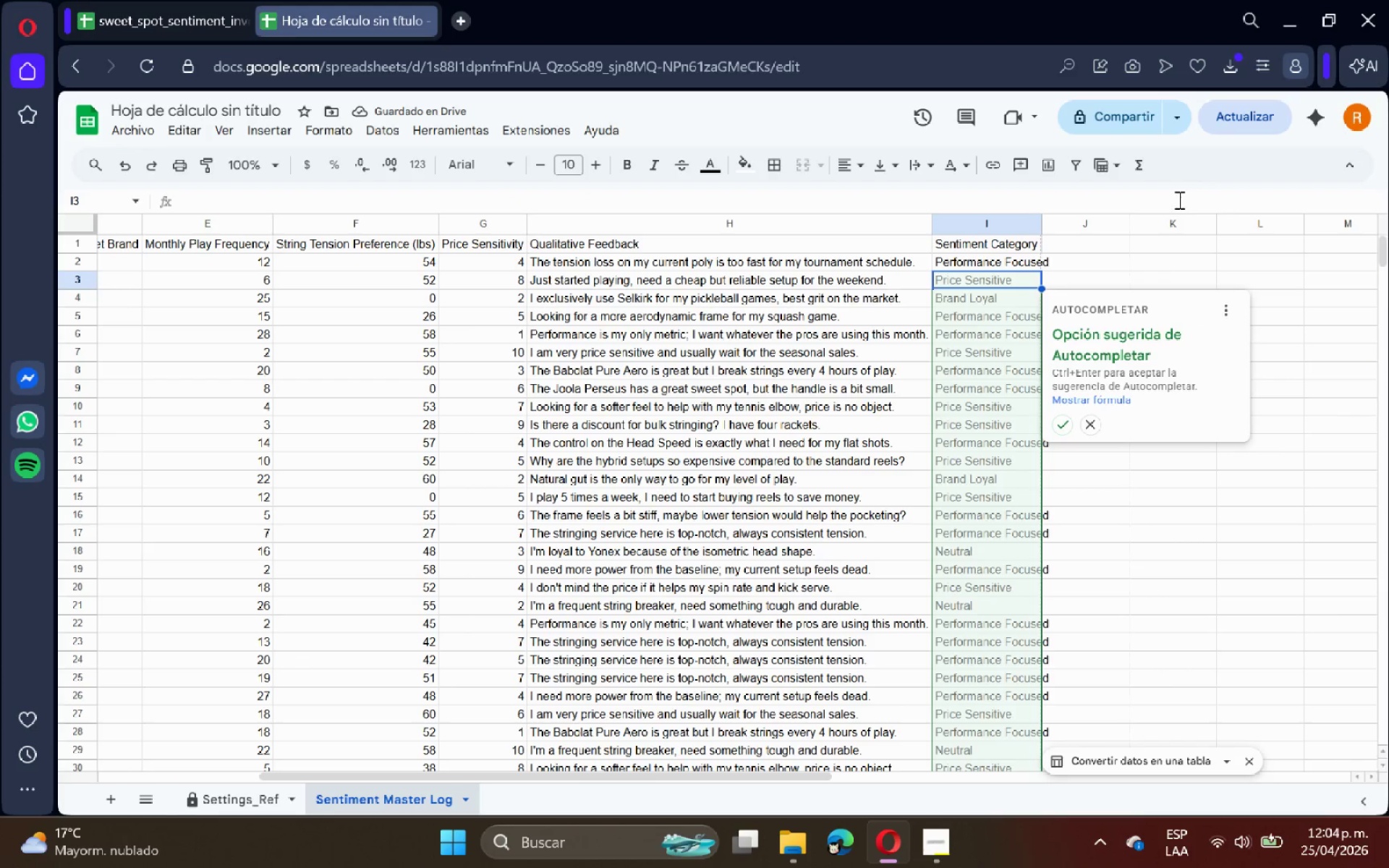 
left_click([1062, 423])
 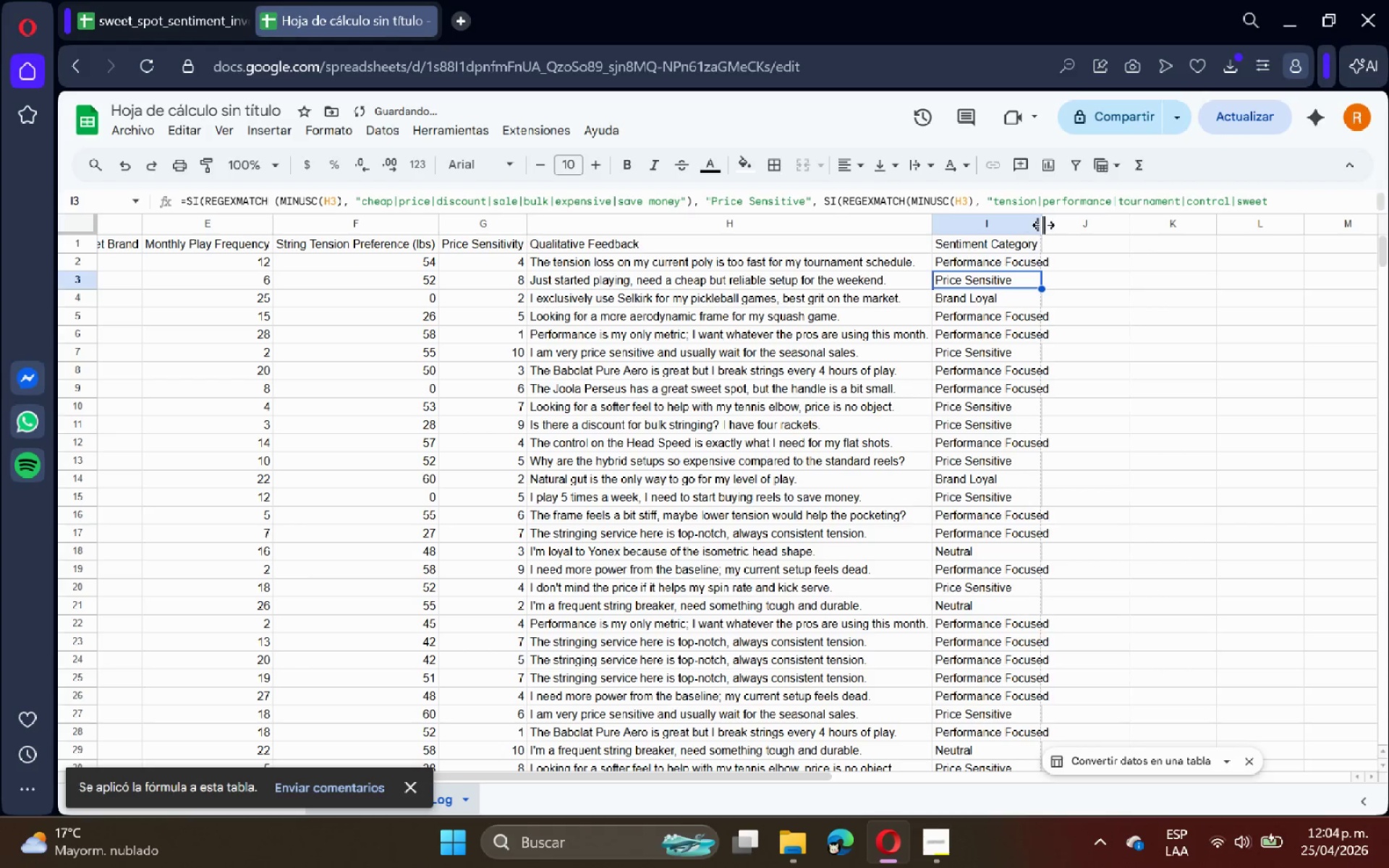 
double_click([1044, 224])
 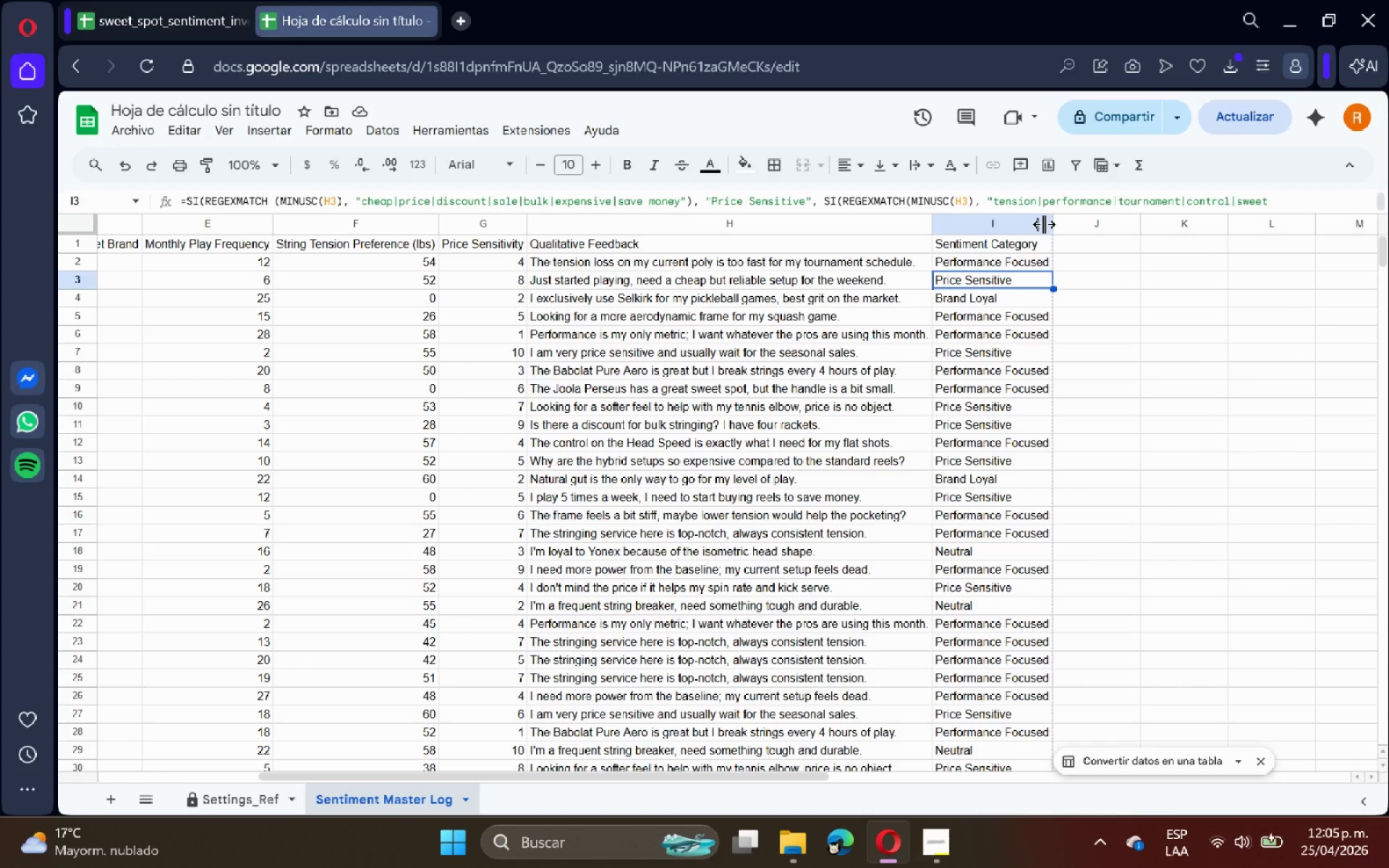 
wait(12.44)
 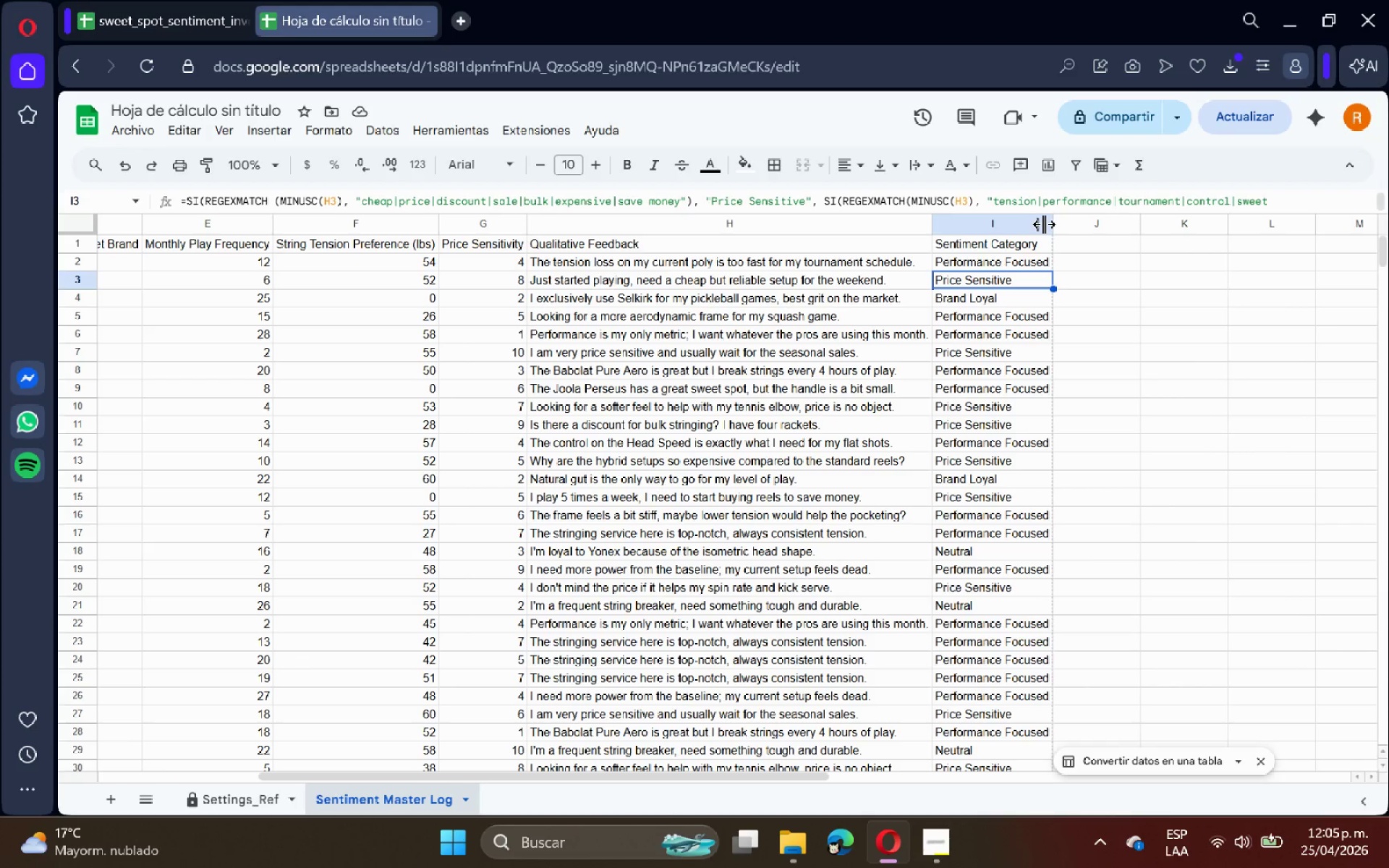 
key(ArrowLeft)
 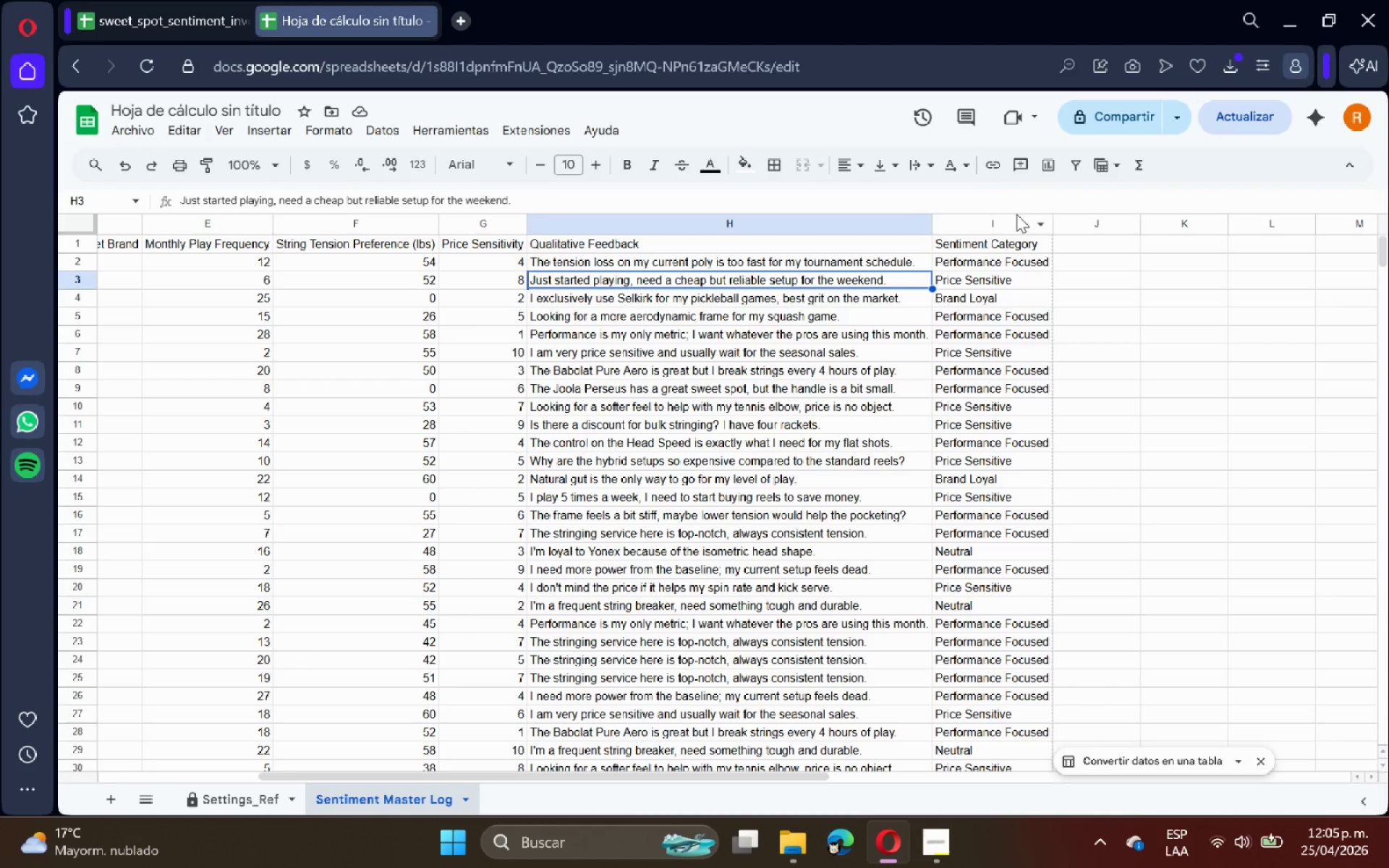 
key(ArrowRight)
 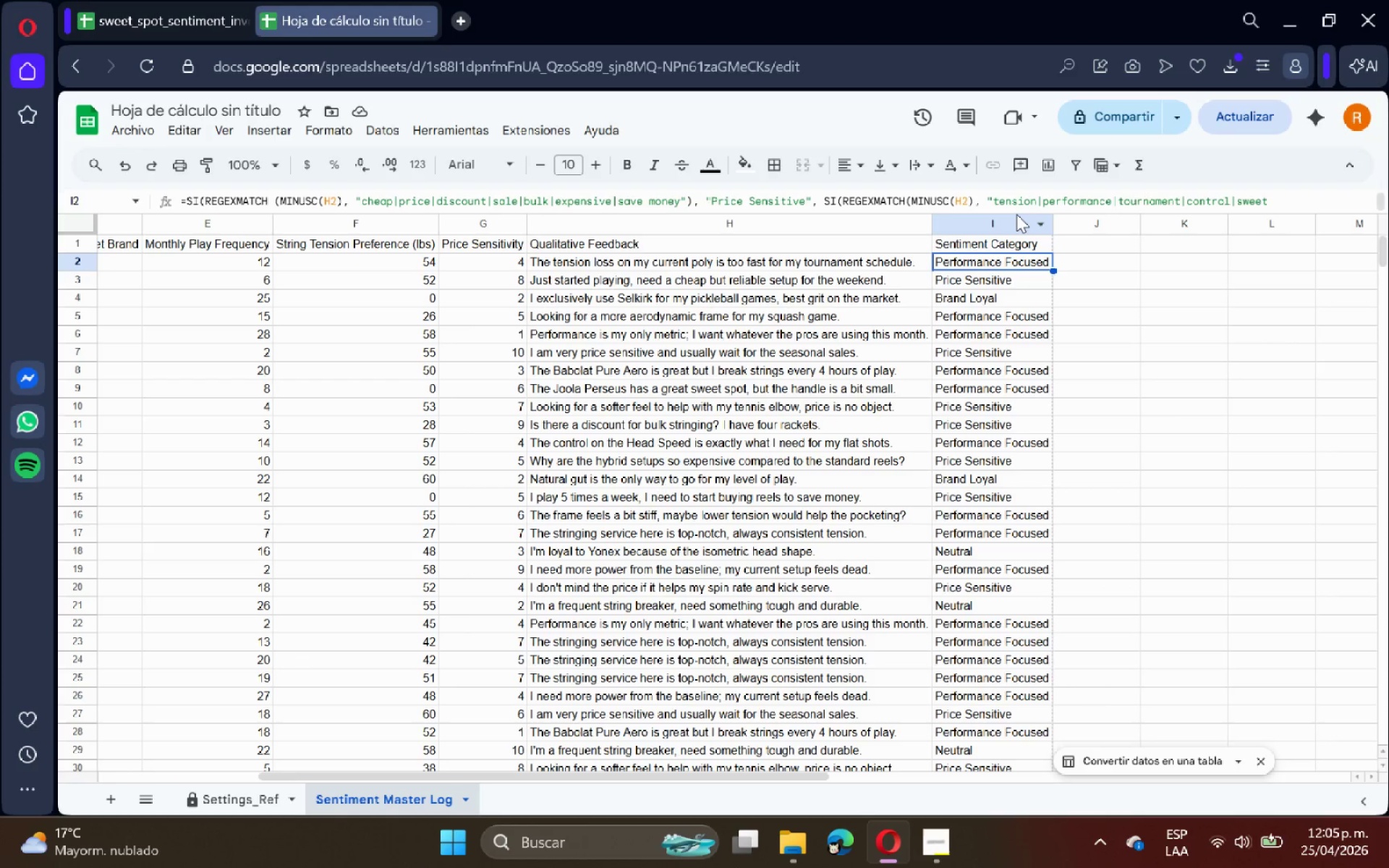 
key(ArrowUp)
 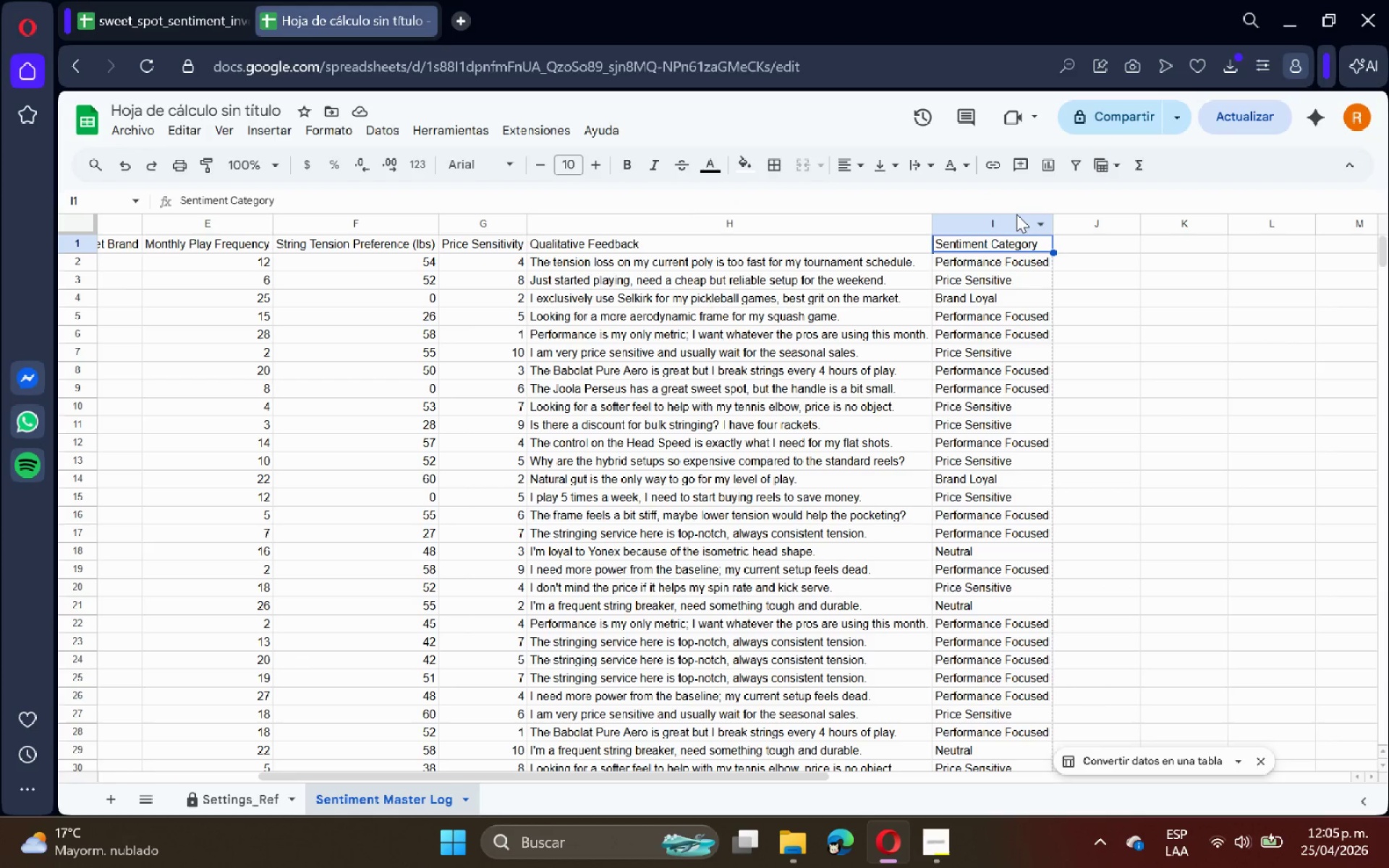 
key(ArrowUp)
 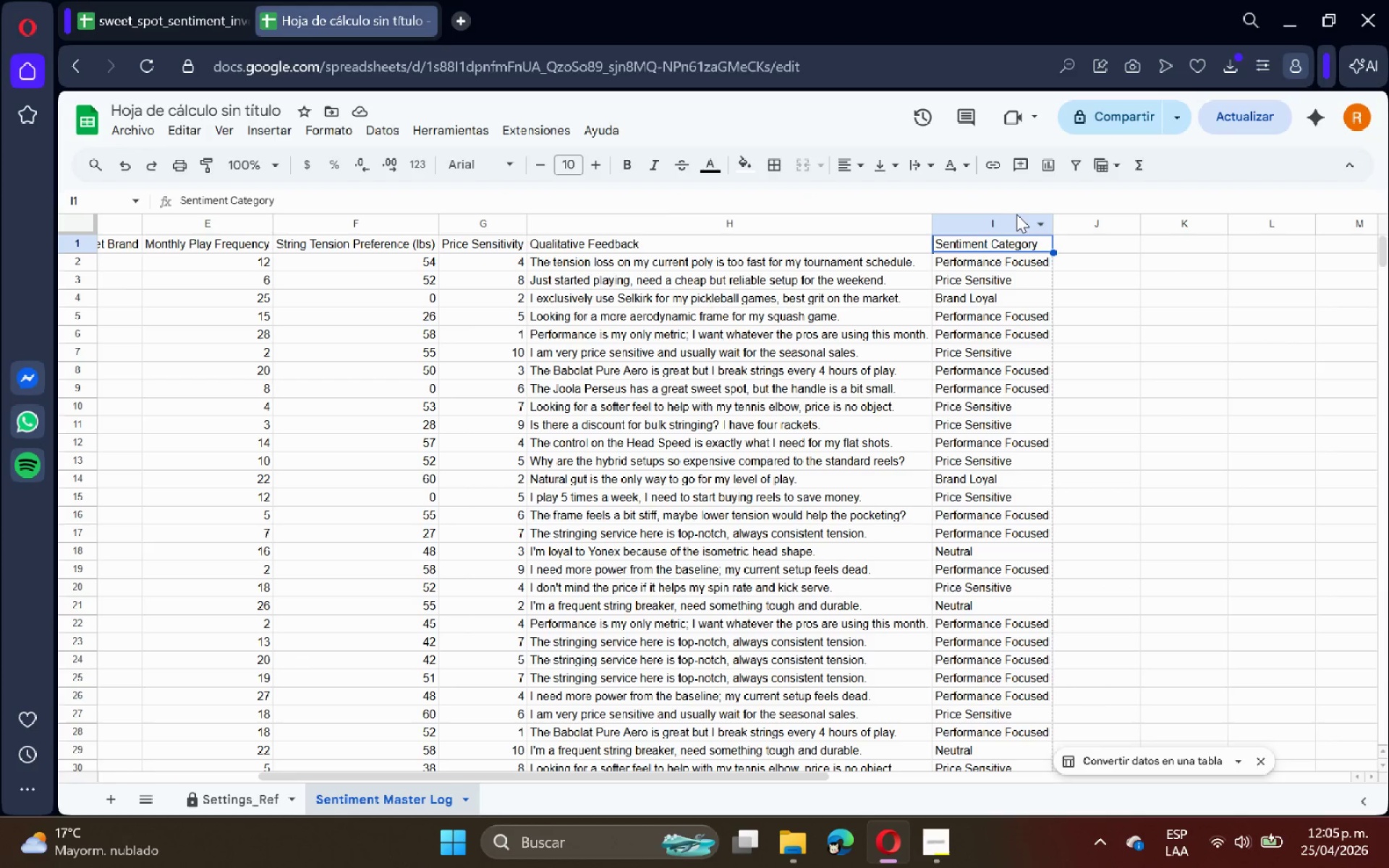 
left_click([1014, 260])
 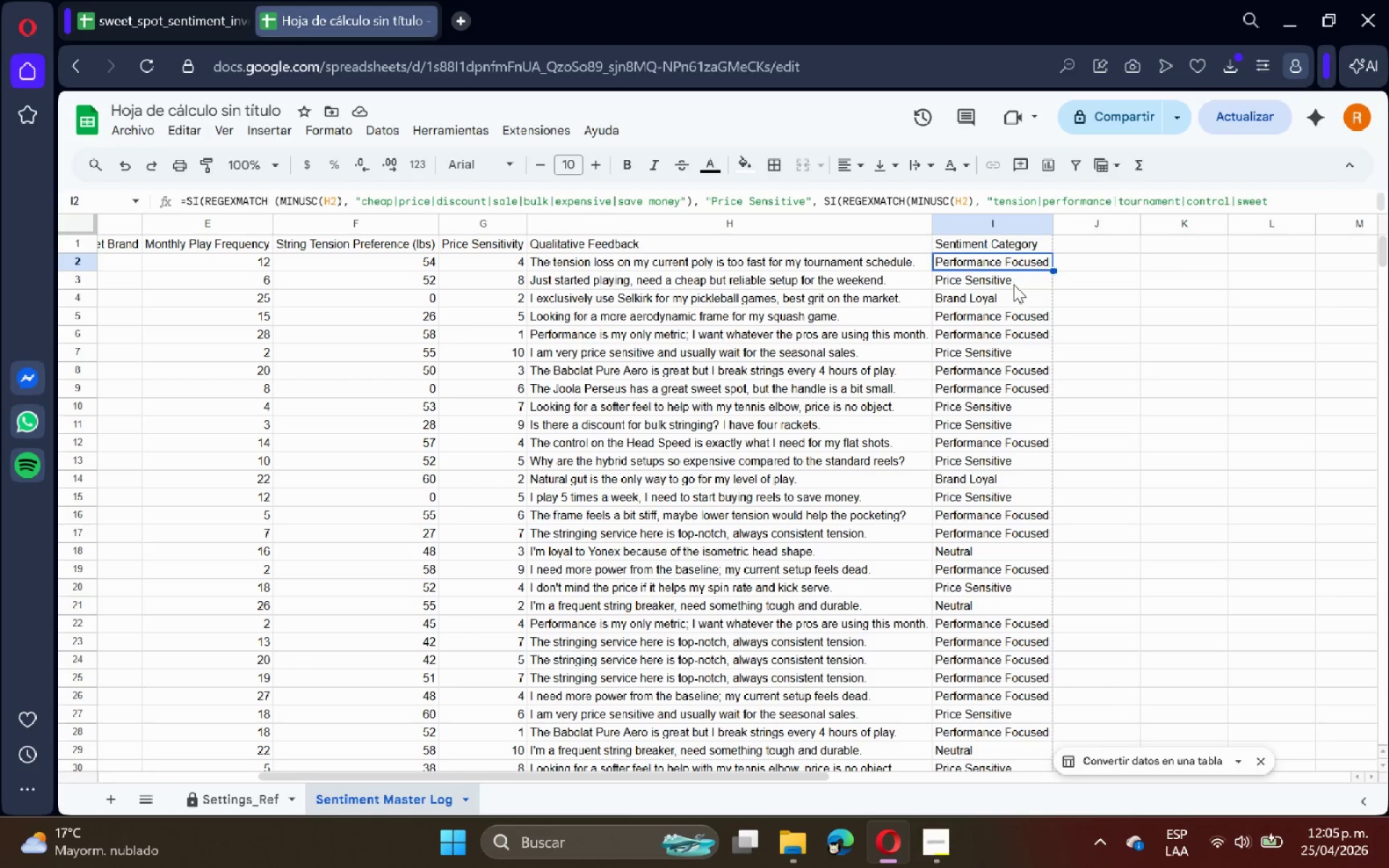 
left_click([1014, 284])
 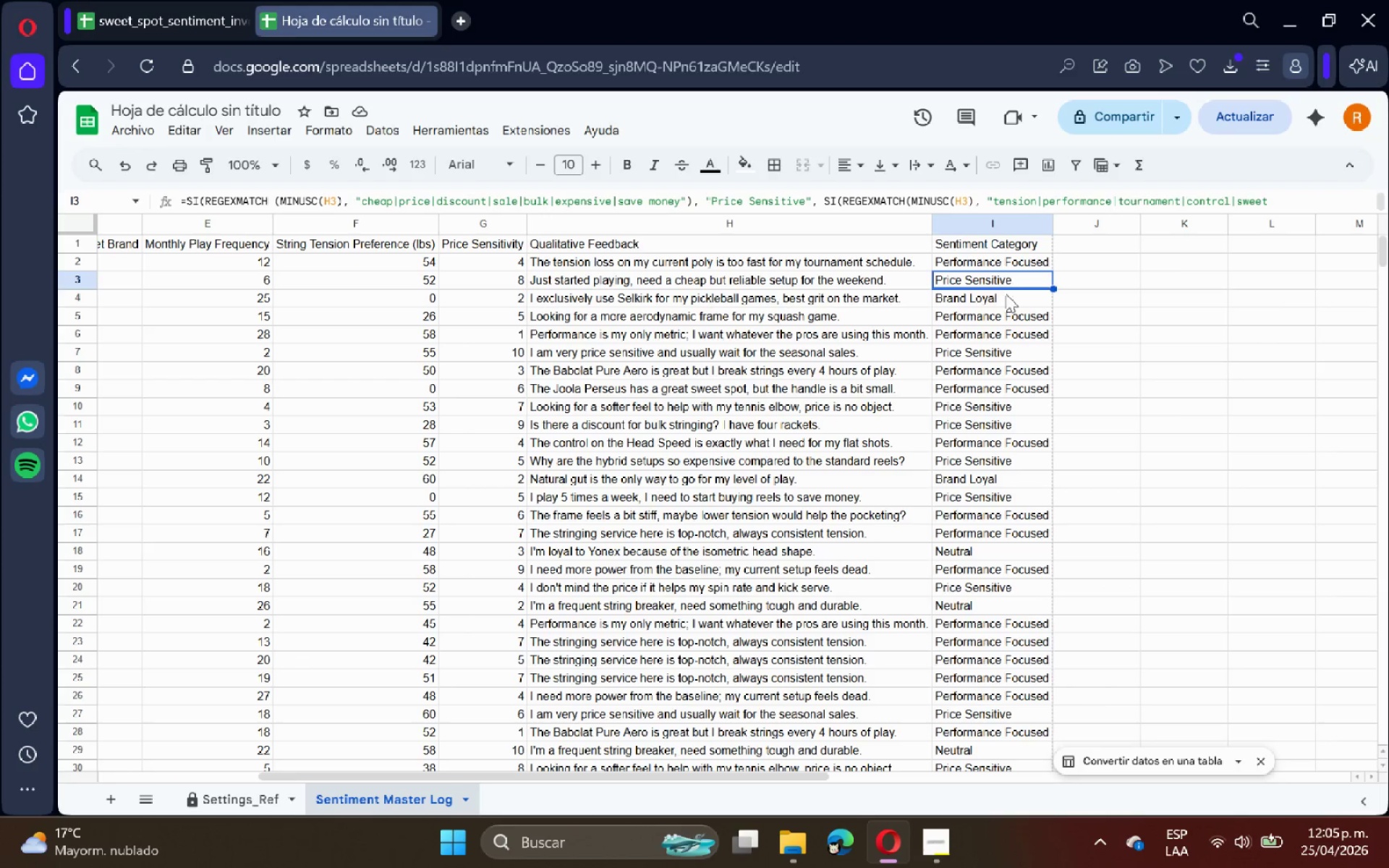 
scroll: coordinate [1011, 303], scroll_direction: up, amount: 5.0
 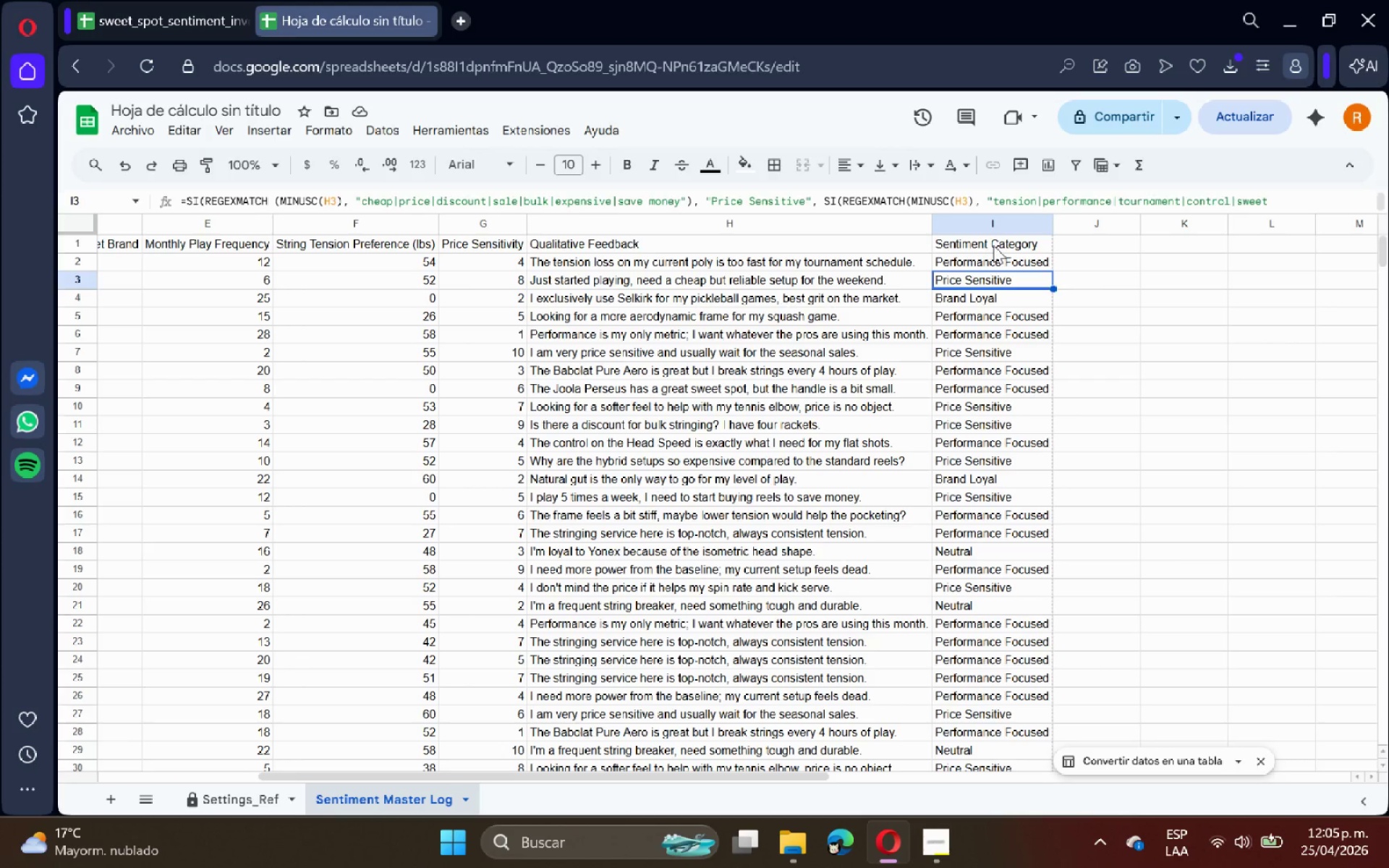 
left_click([993, 245])
 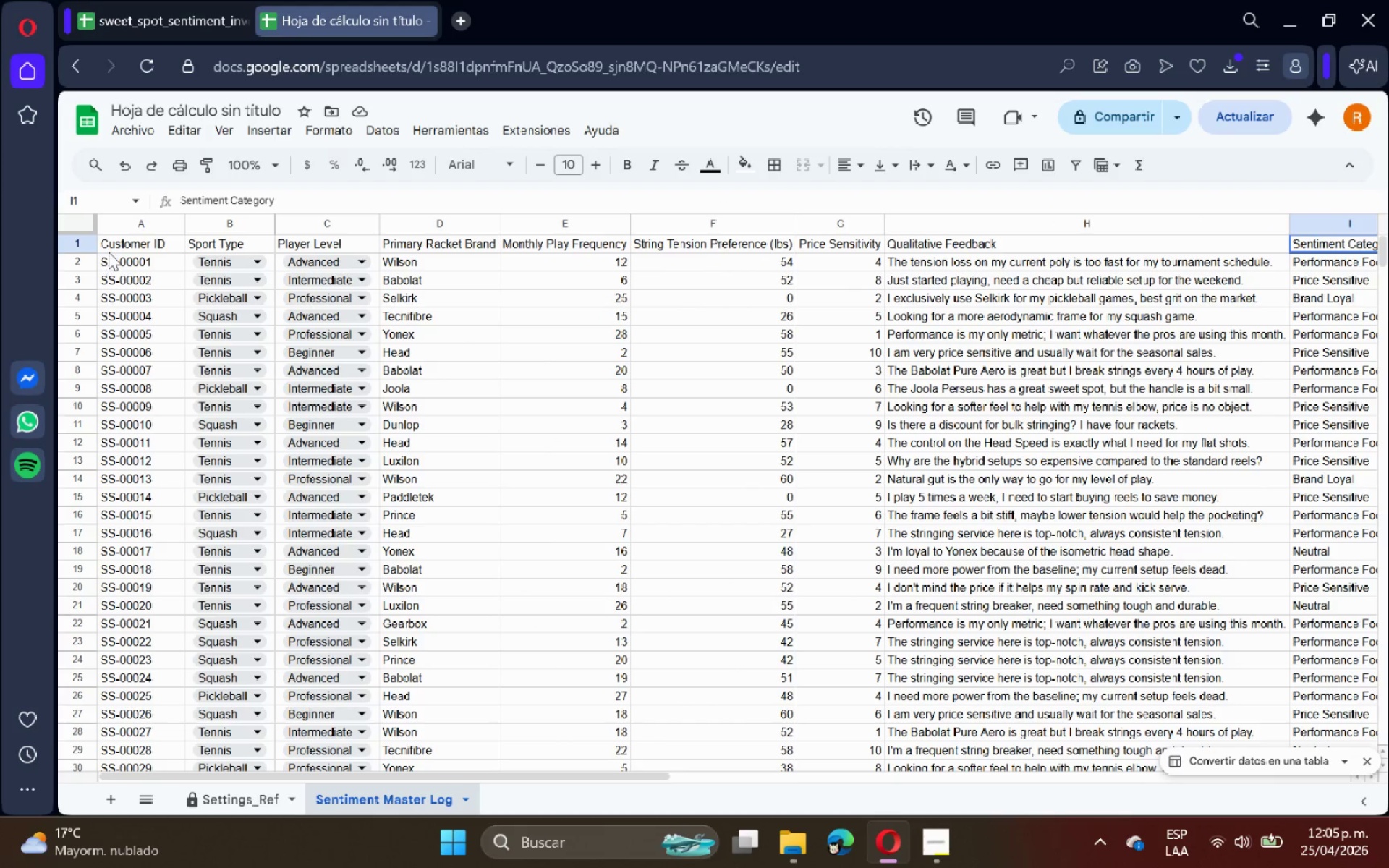 
left_click_drag(start_coordinate=[121, 247], to_coordinate=[1239, 247])
 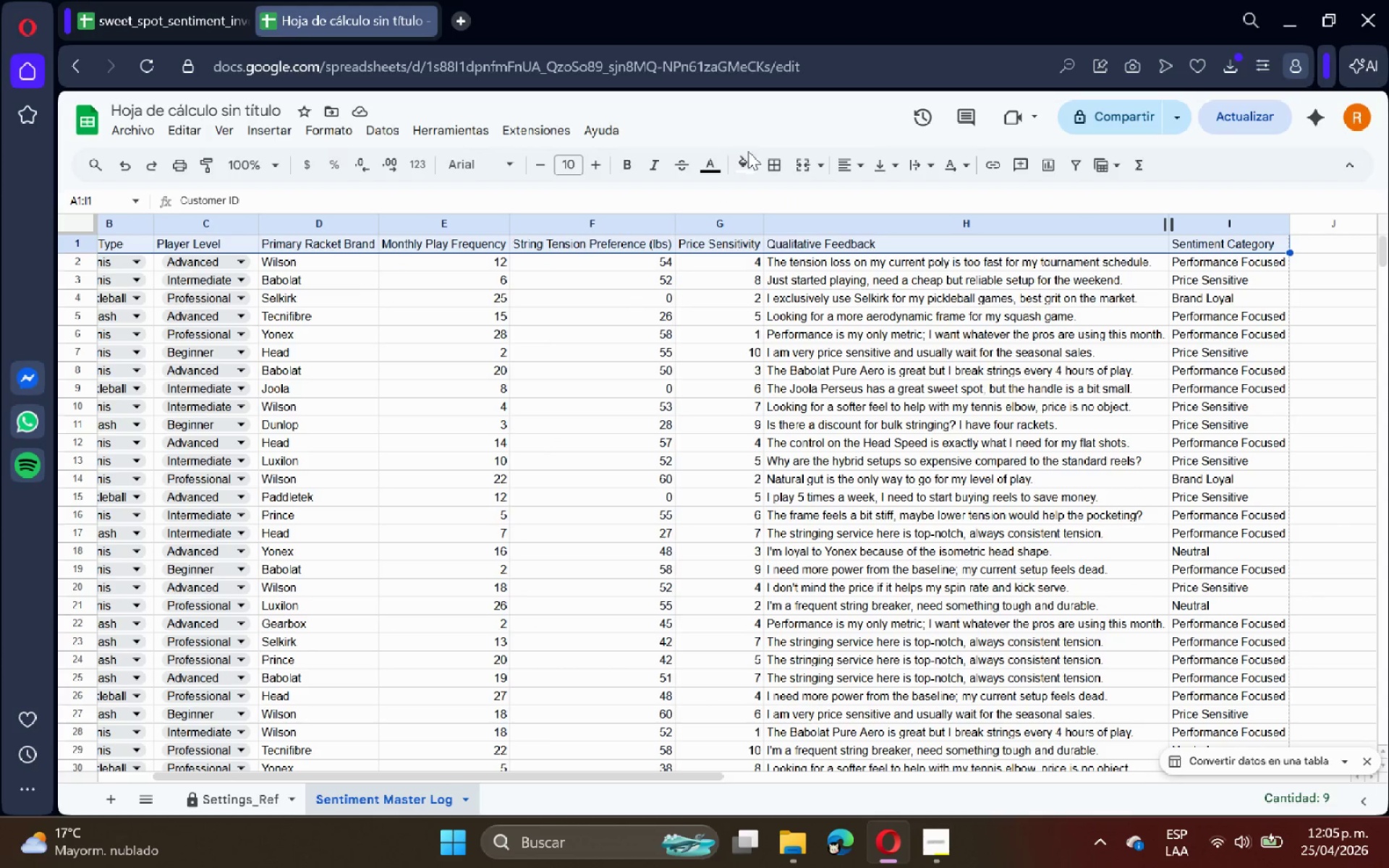 
left_click([748, 158])
 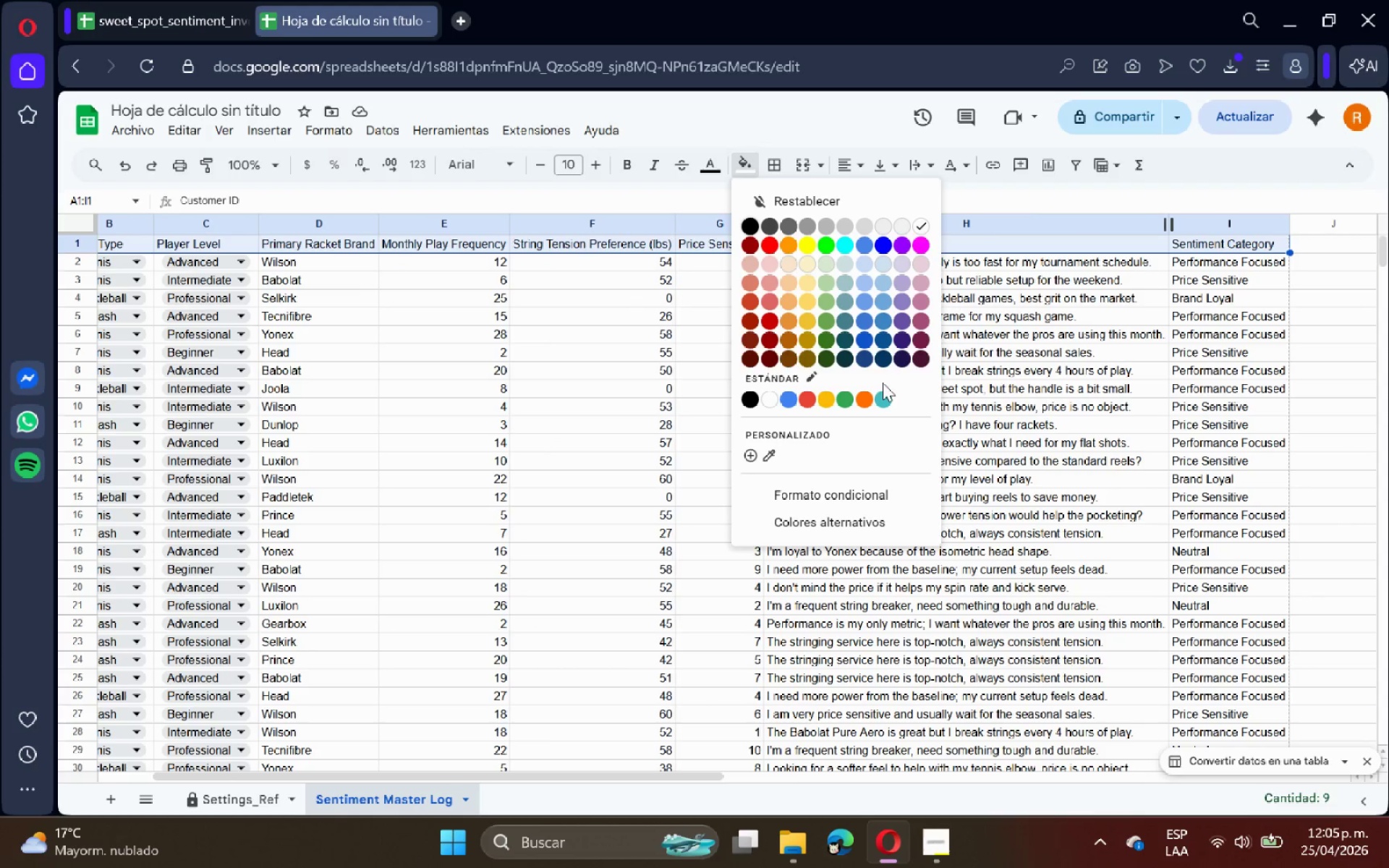 
left_click([878, 360])
 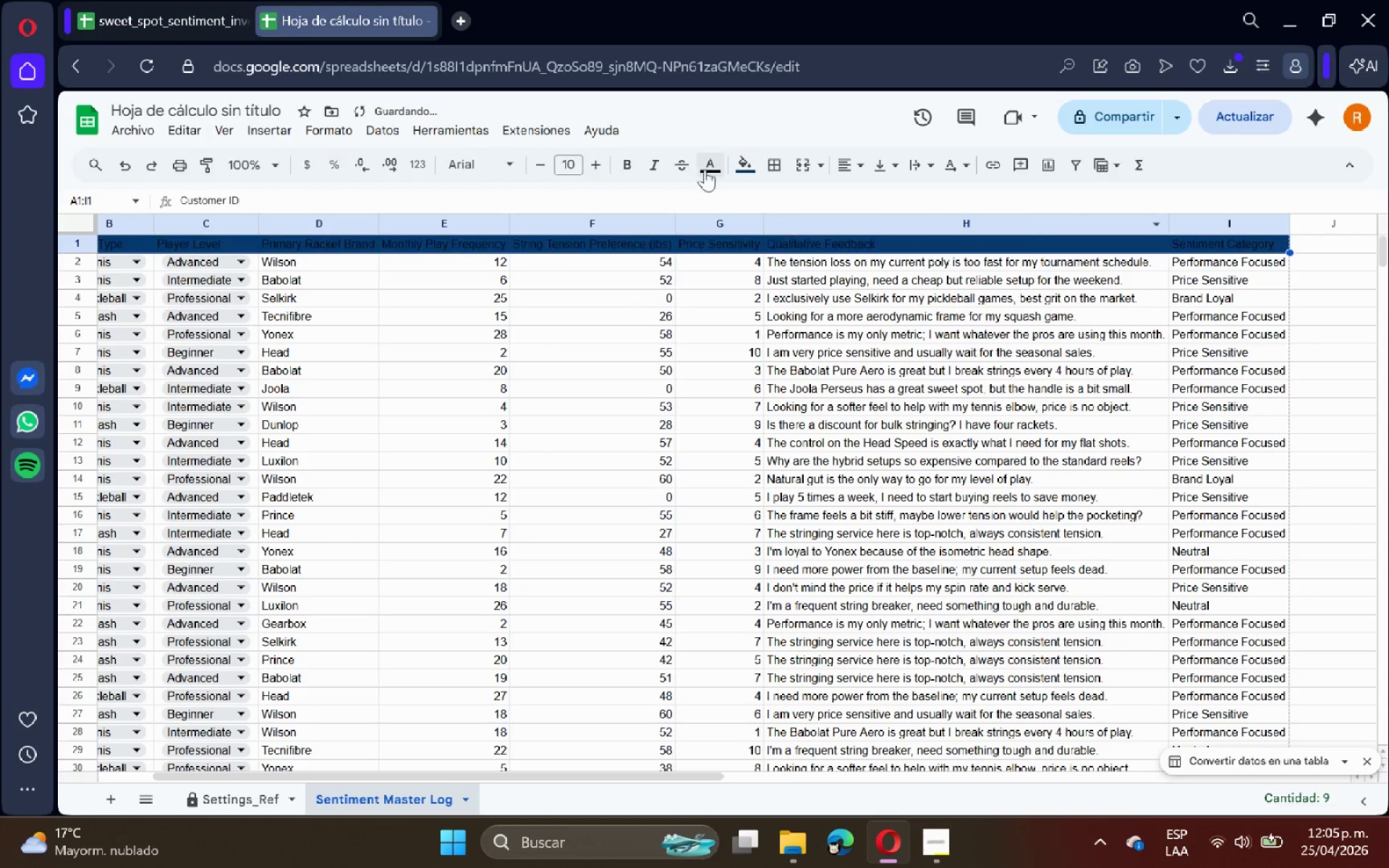 
left_click([701, 168])
 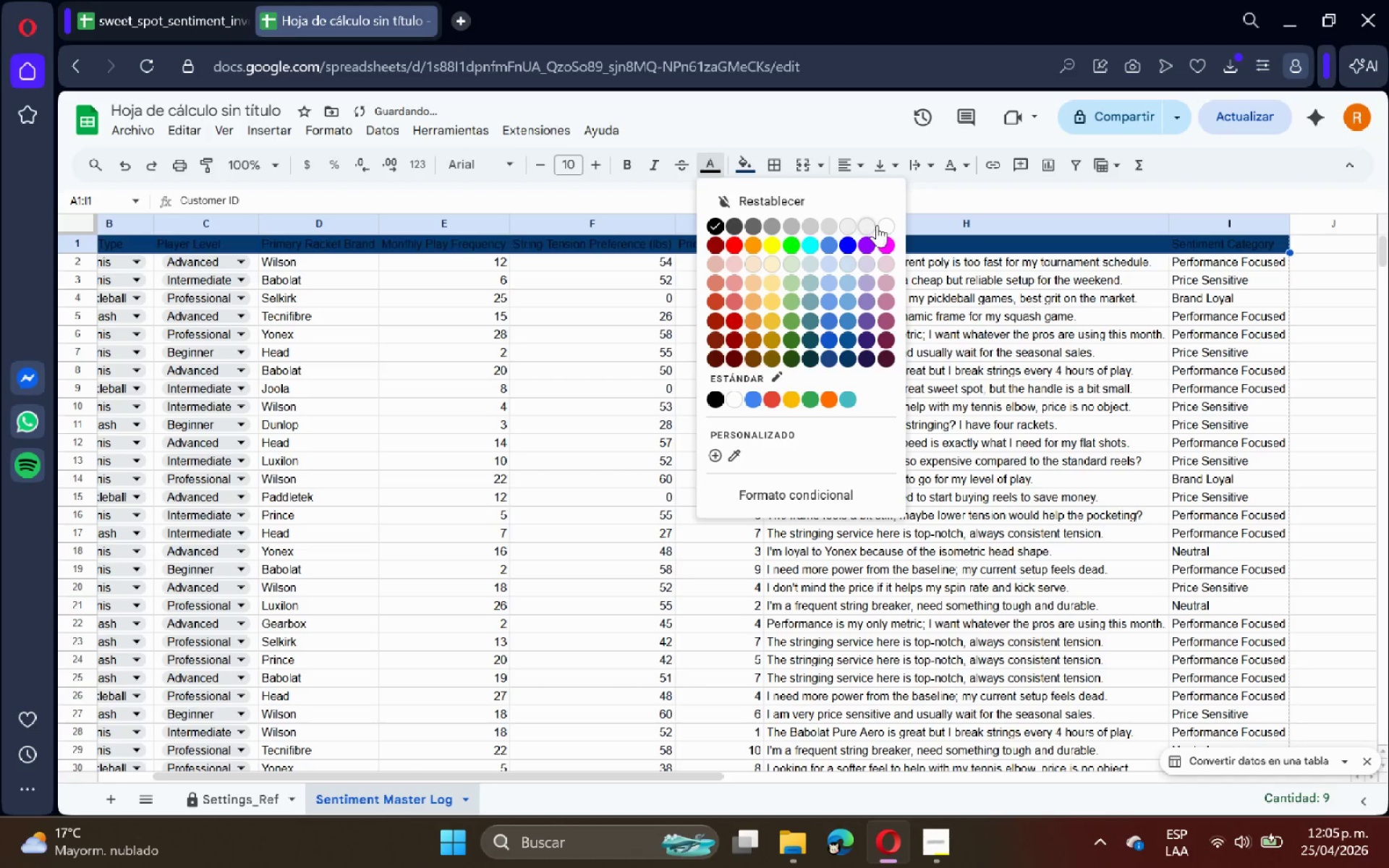 
left_click([880, 226])
 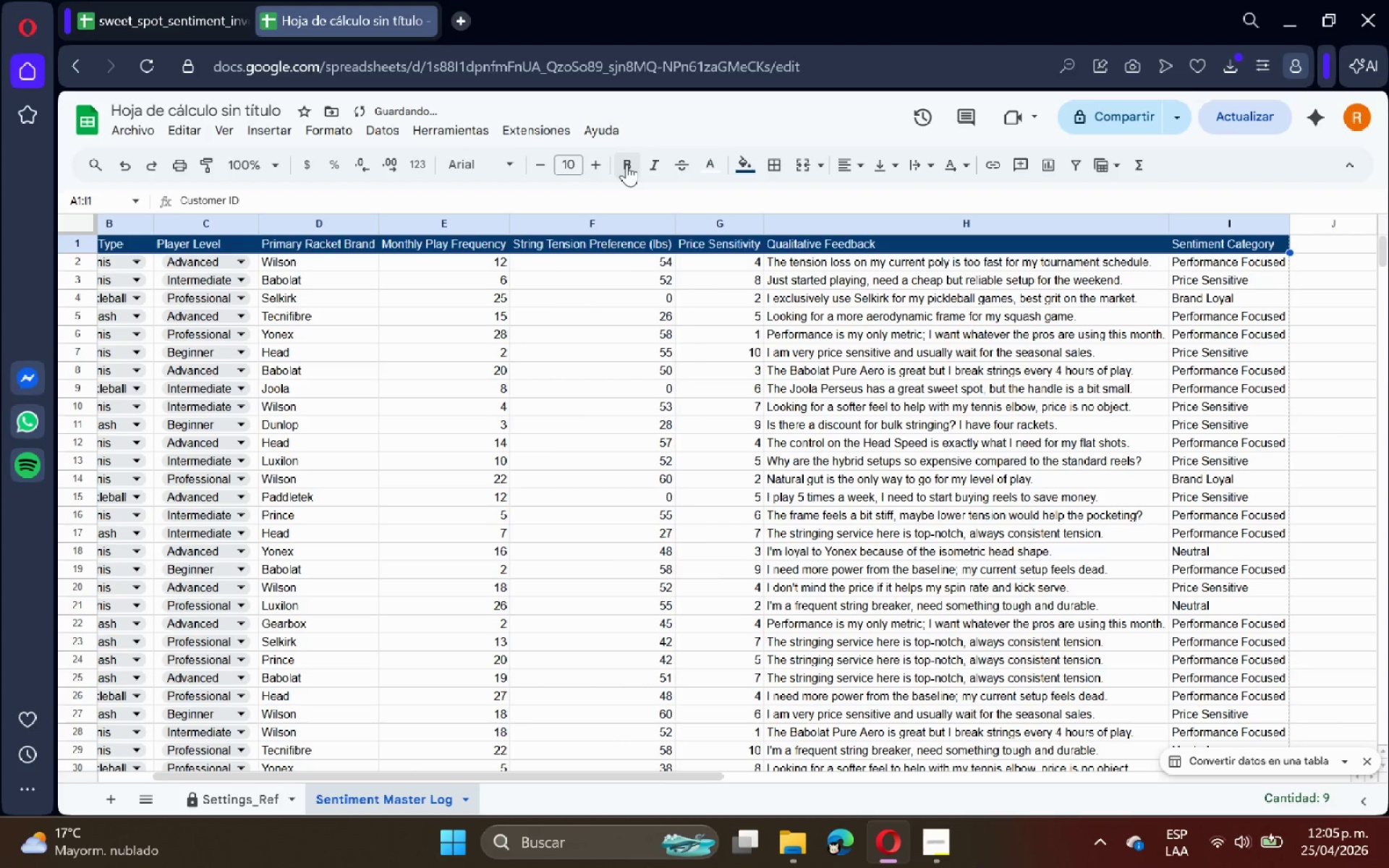 
left_click([624, 163])
 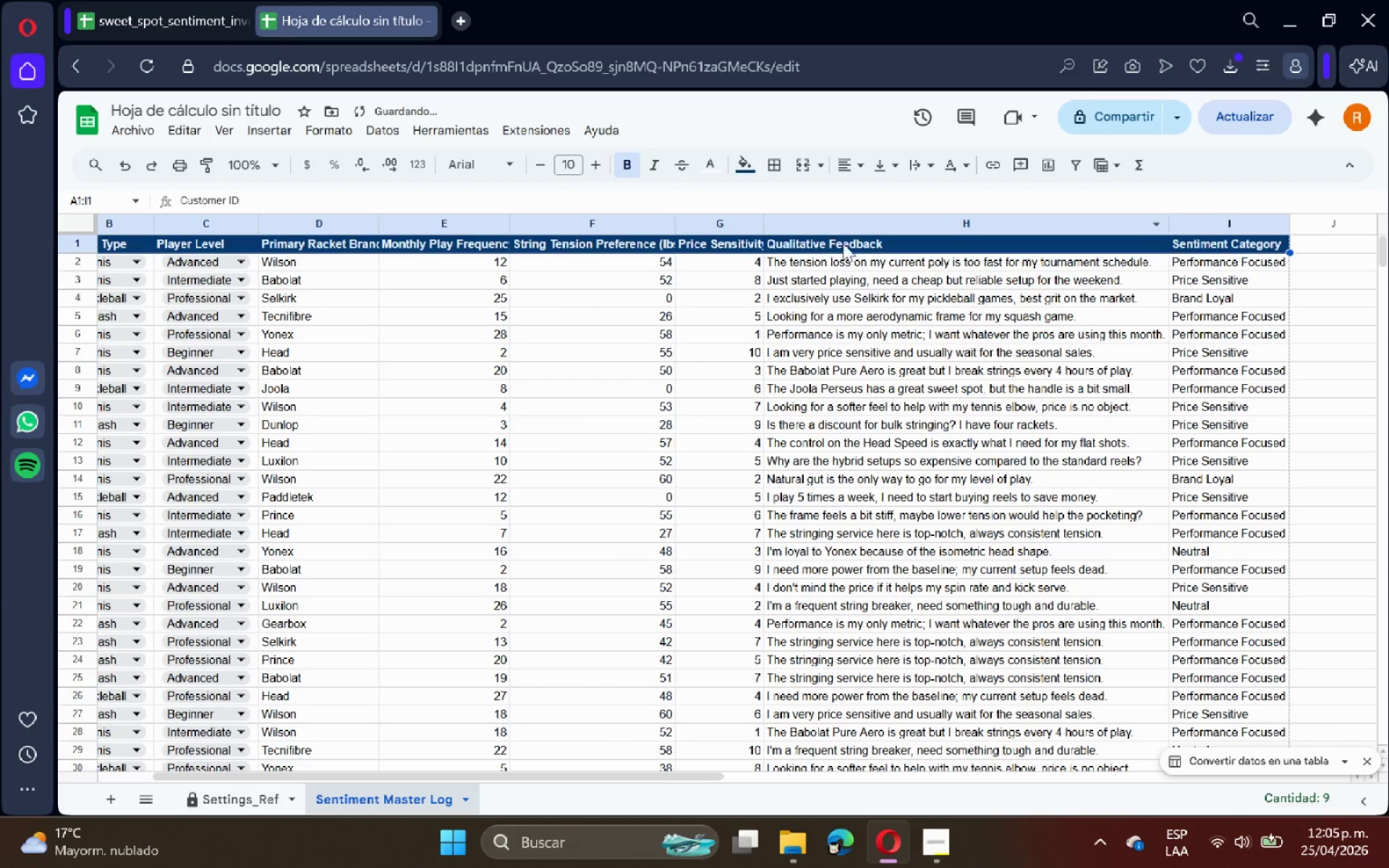 
left_click([870, 255])
 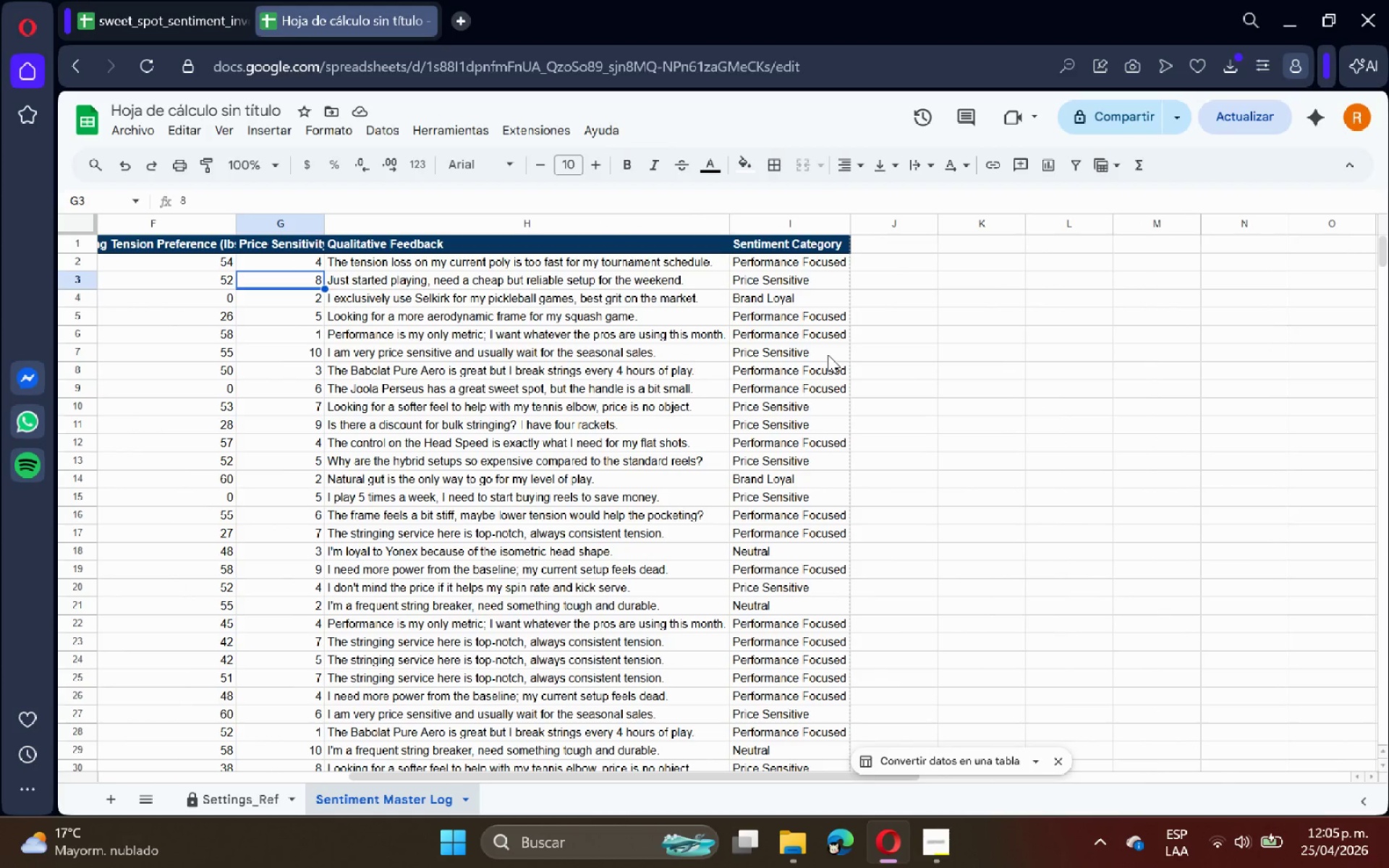 
wait(6.97)
 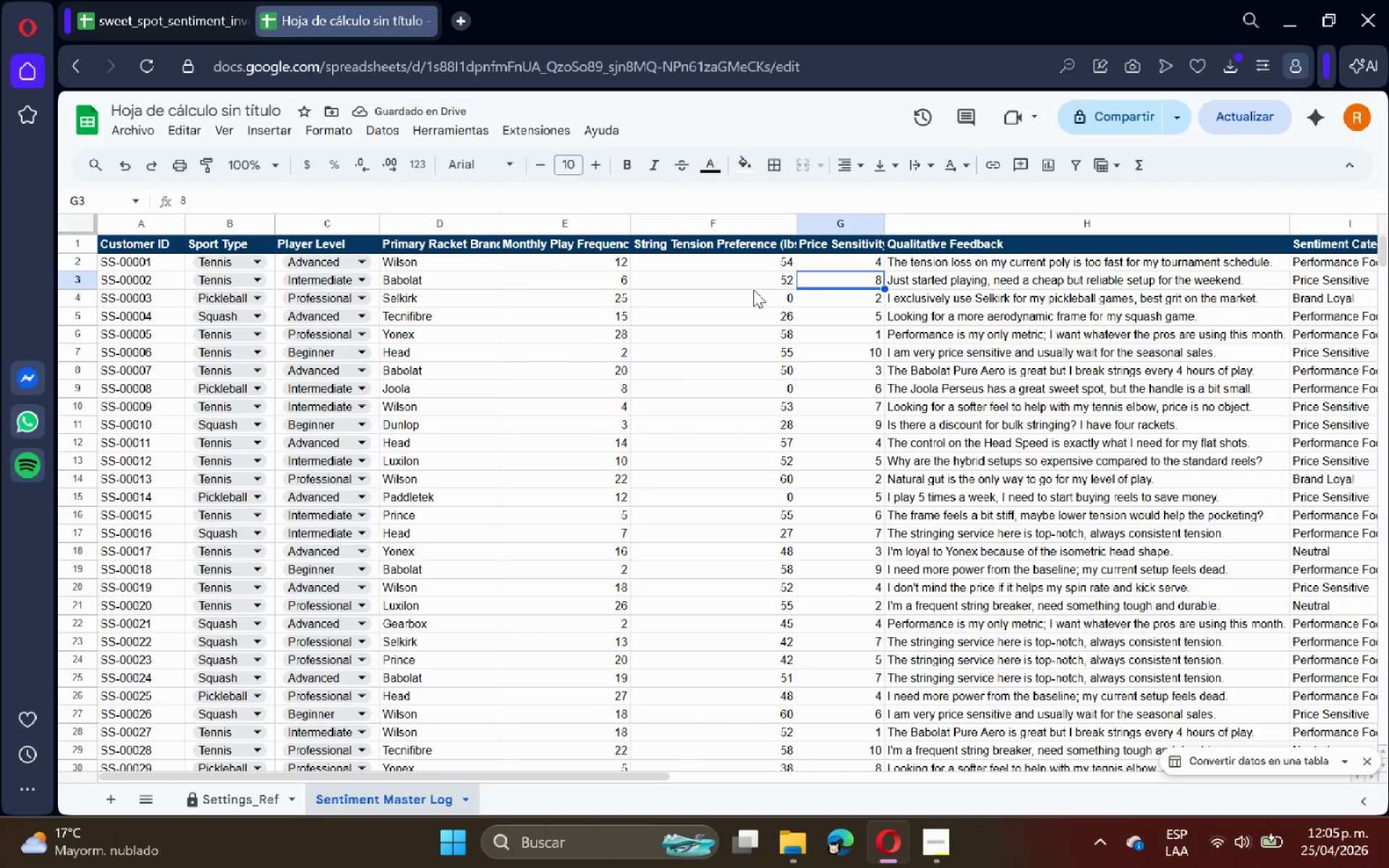 
left_click([872, 247])
 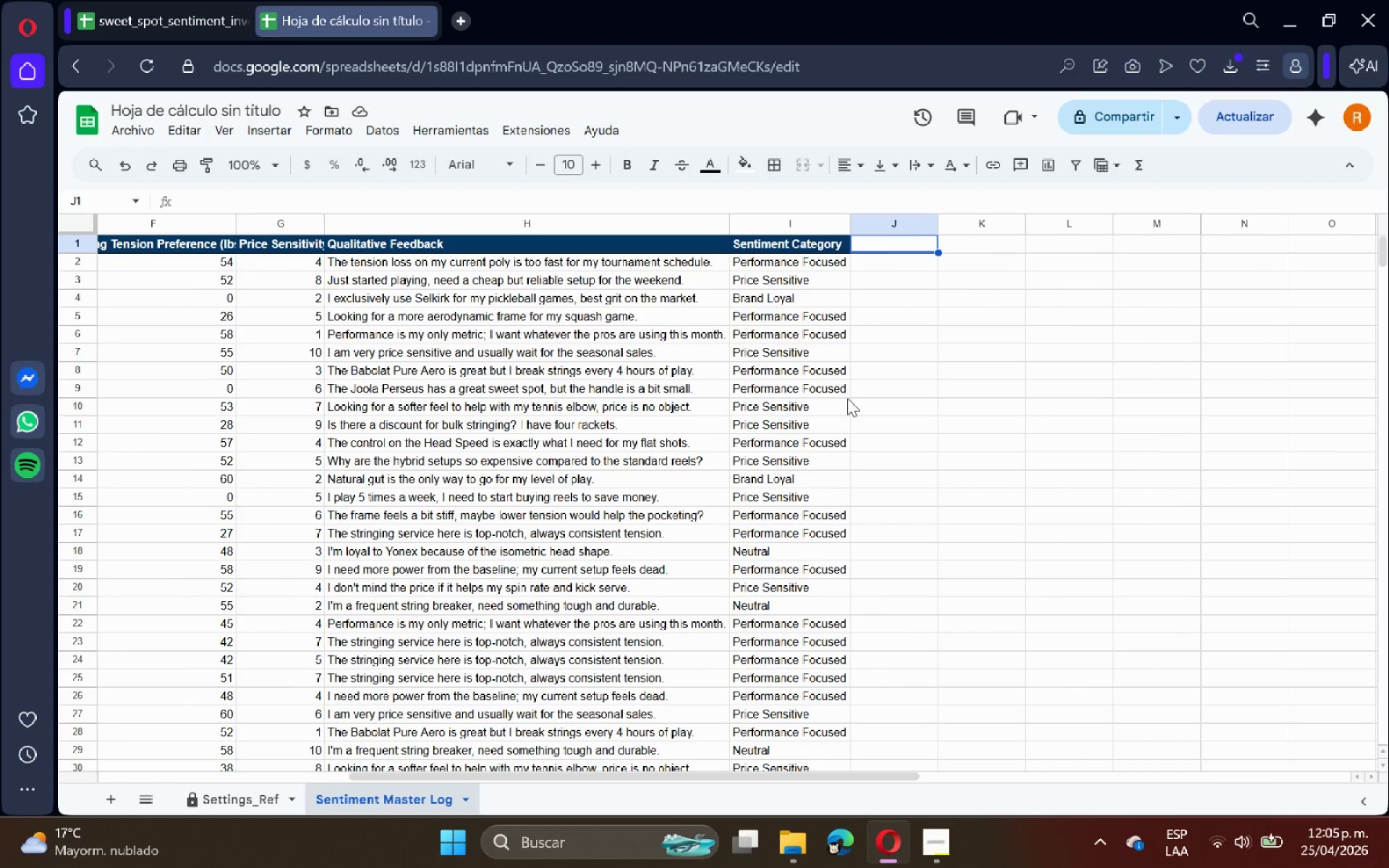 
left_click([822, 441])
 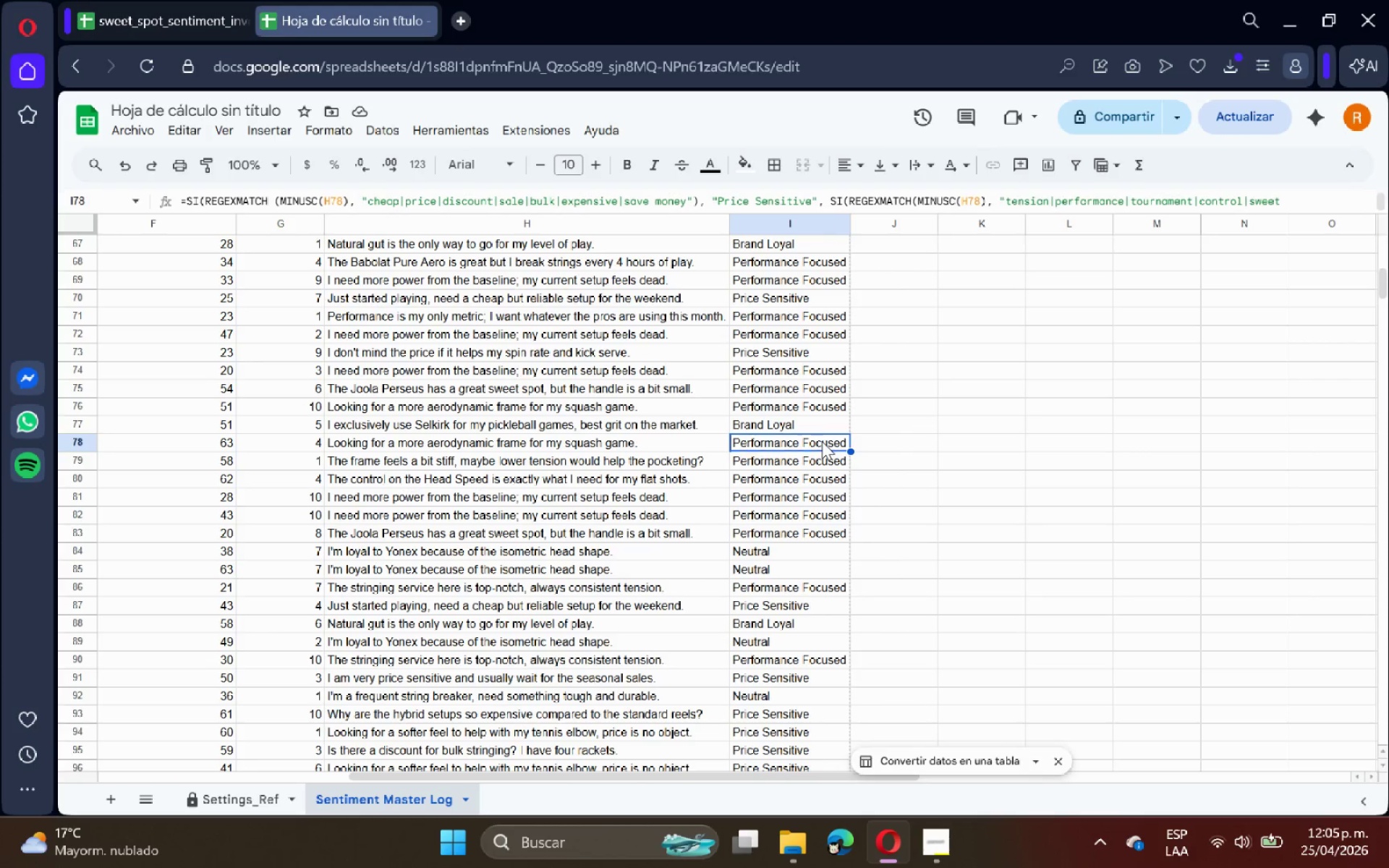 
scroll: coordinate [826, 441], scroll_direction: down, amount: 11.0
 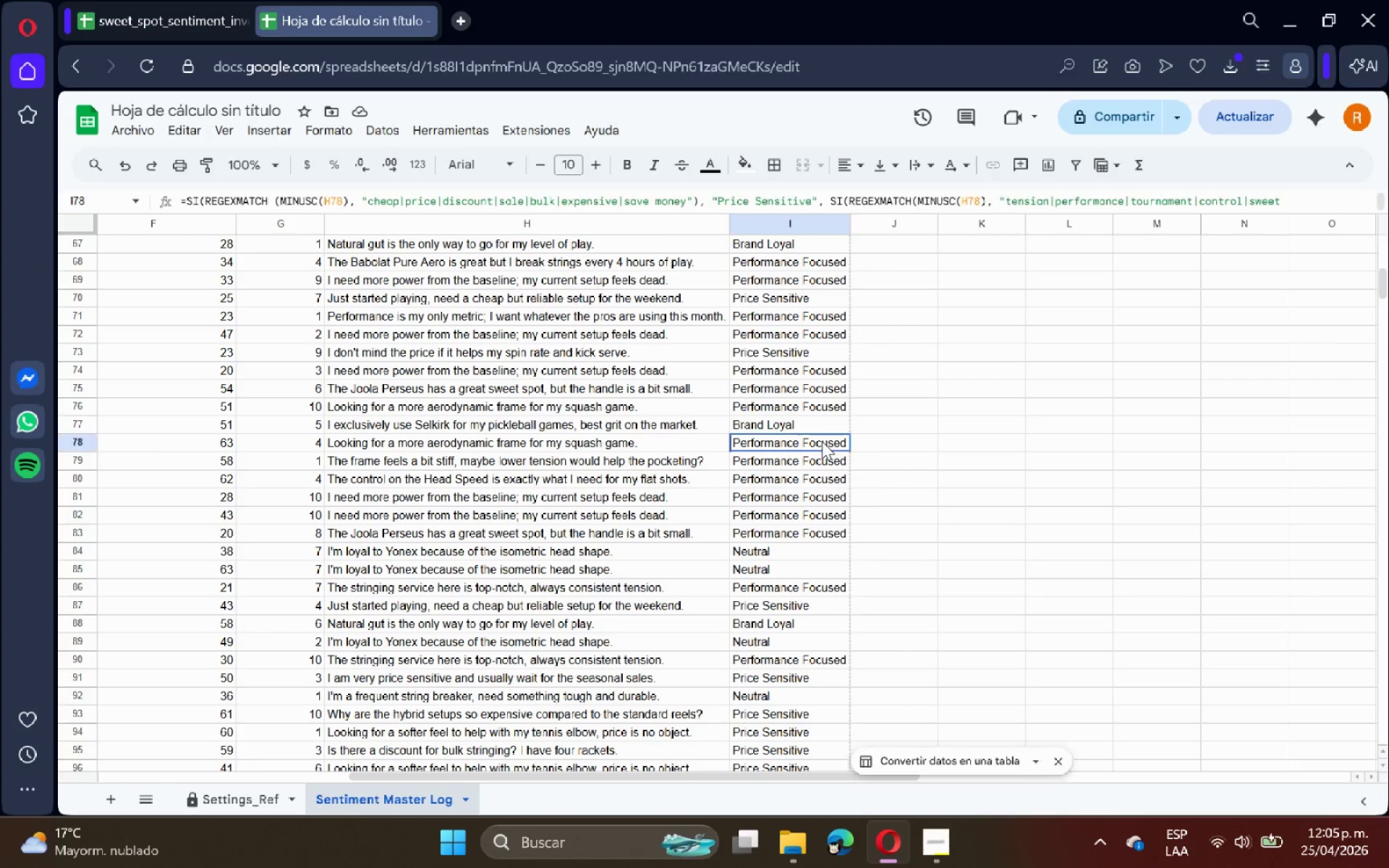 
double_click([822, 441])
 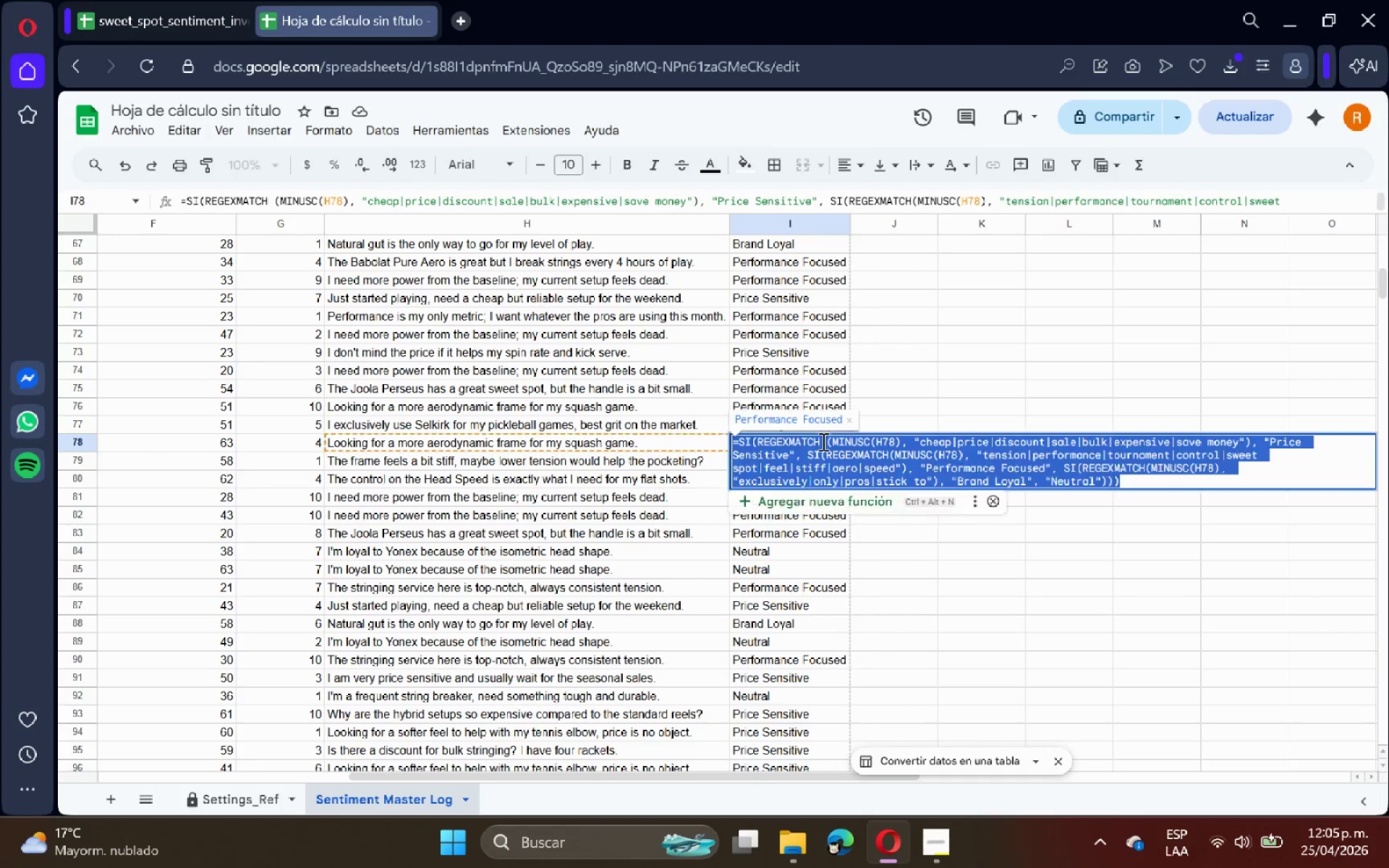 
triple_click([822, 441])
 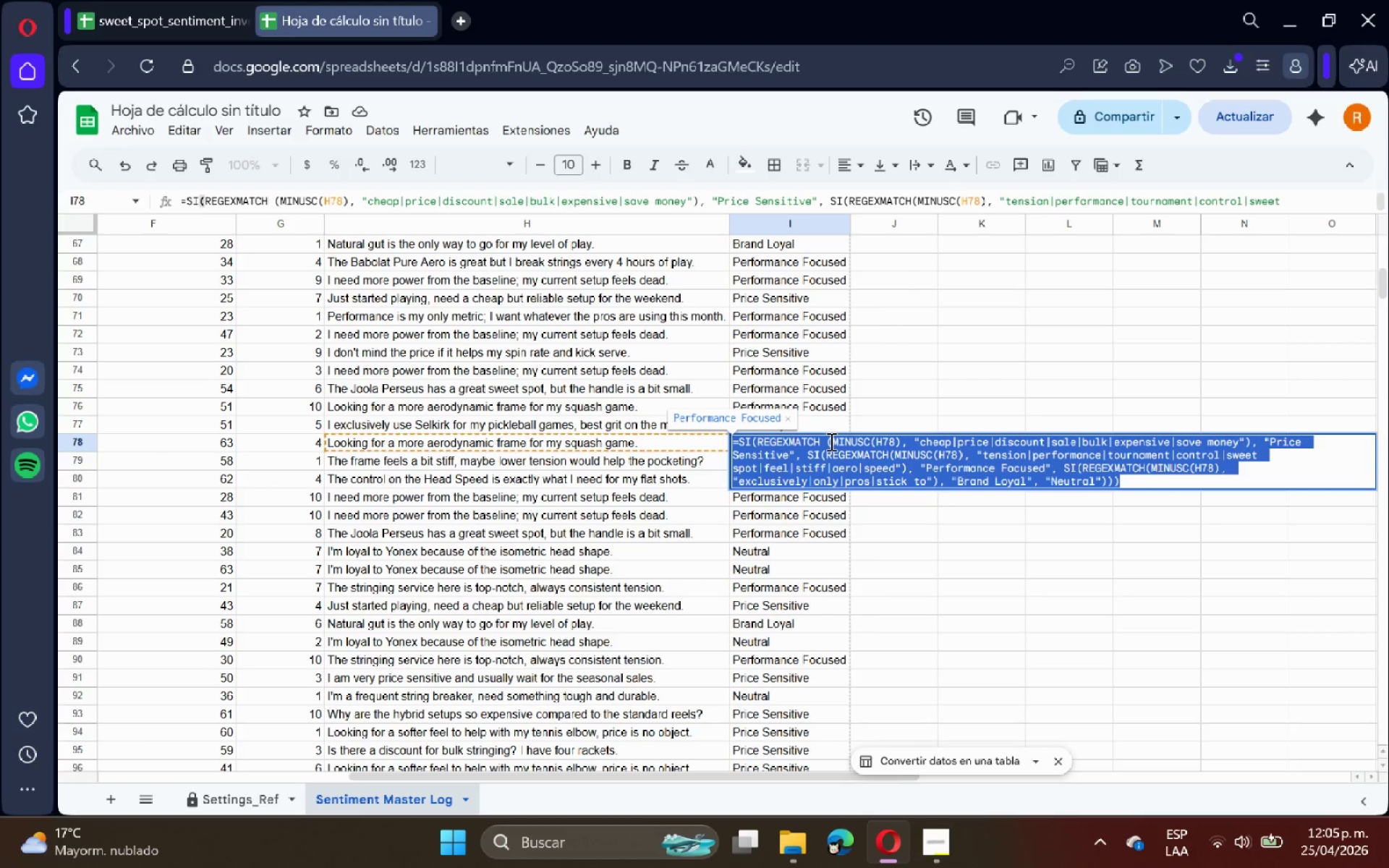 
key(Escape)
 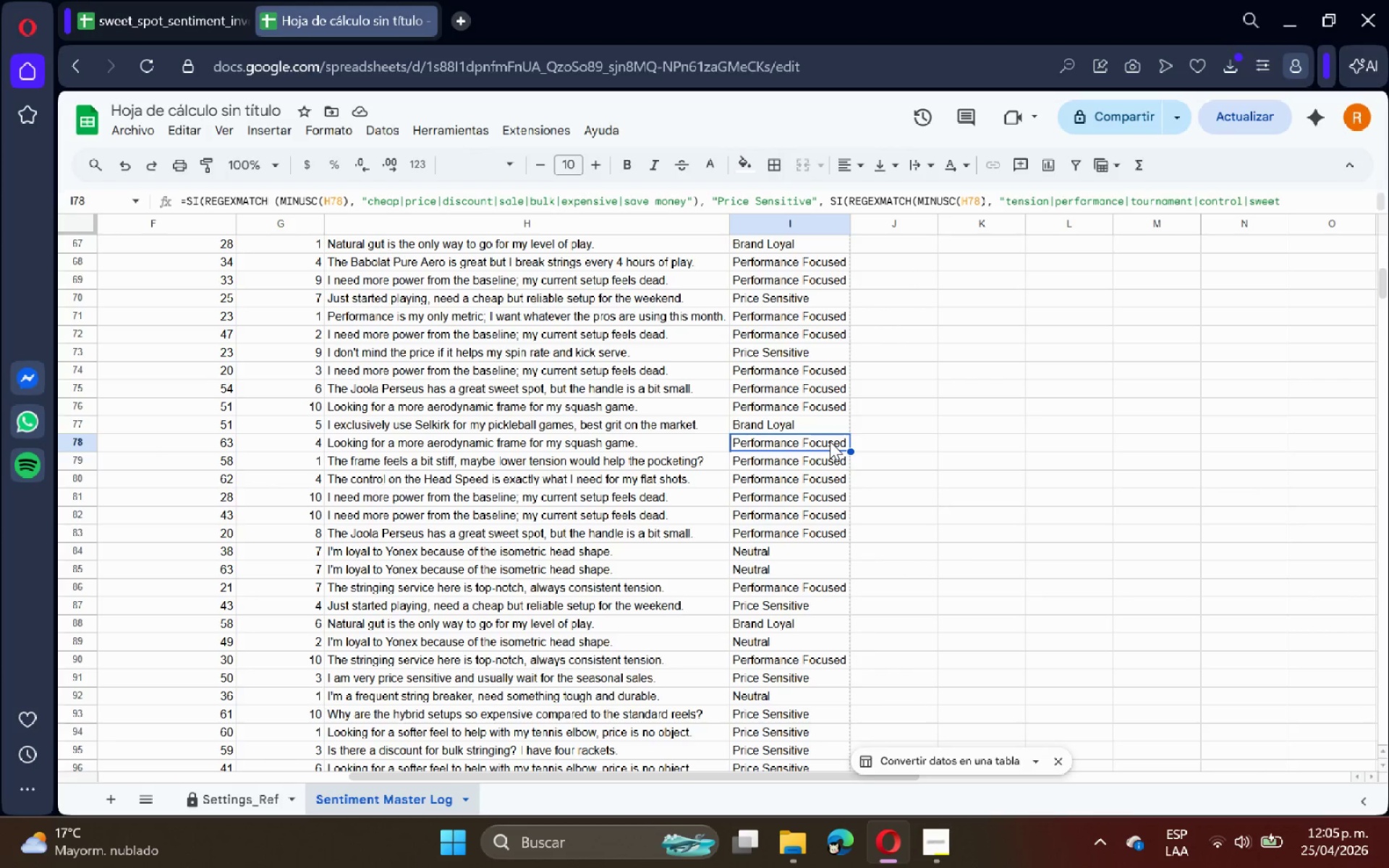 
wait(7.33)
 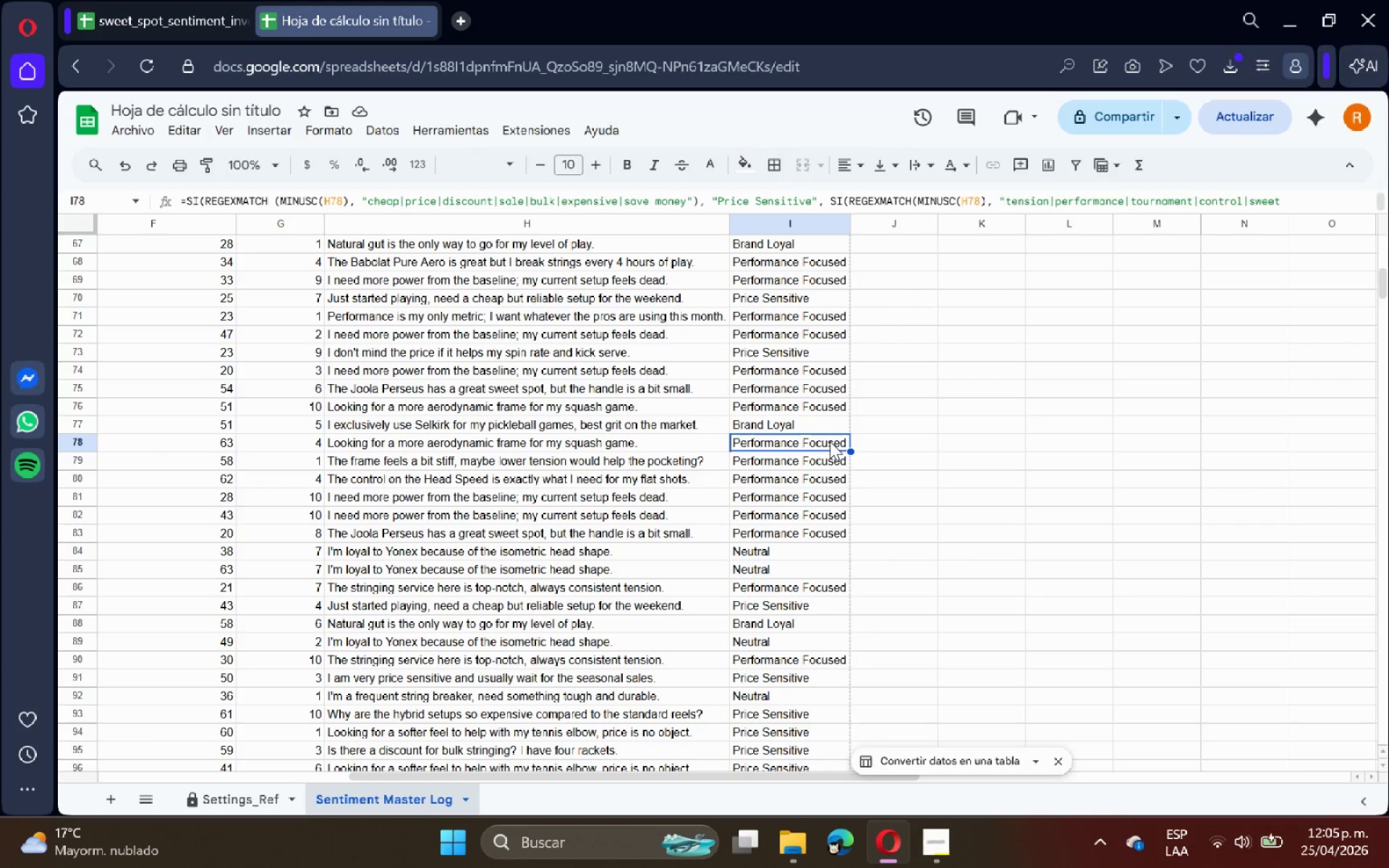 
scroll: coordinate [828, 427], scroll_direction: down, amount: 7.0
 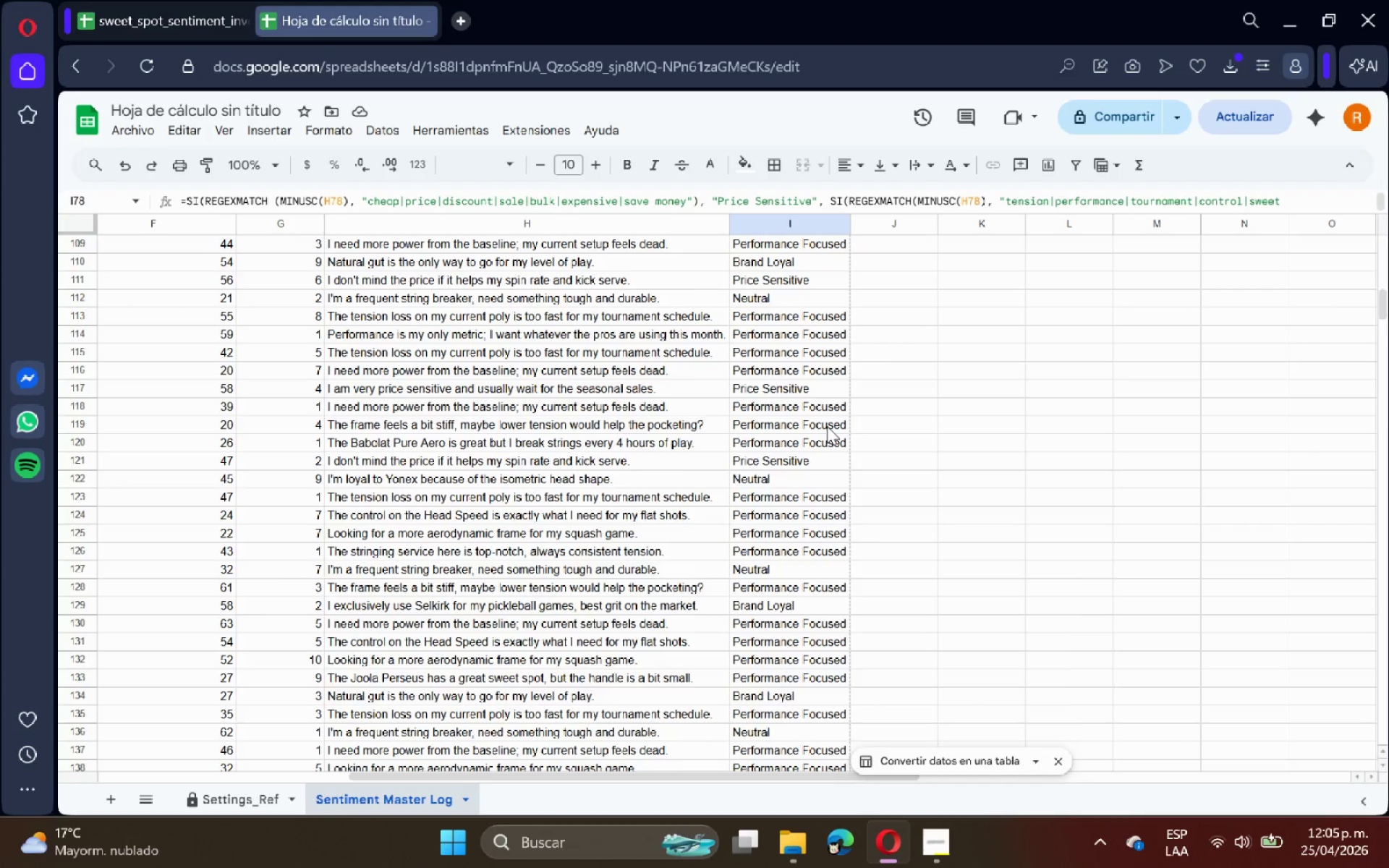 
scroll: coordinate [840, 379], scroll_direction: up, amount: 25.0
 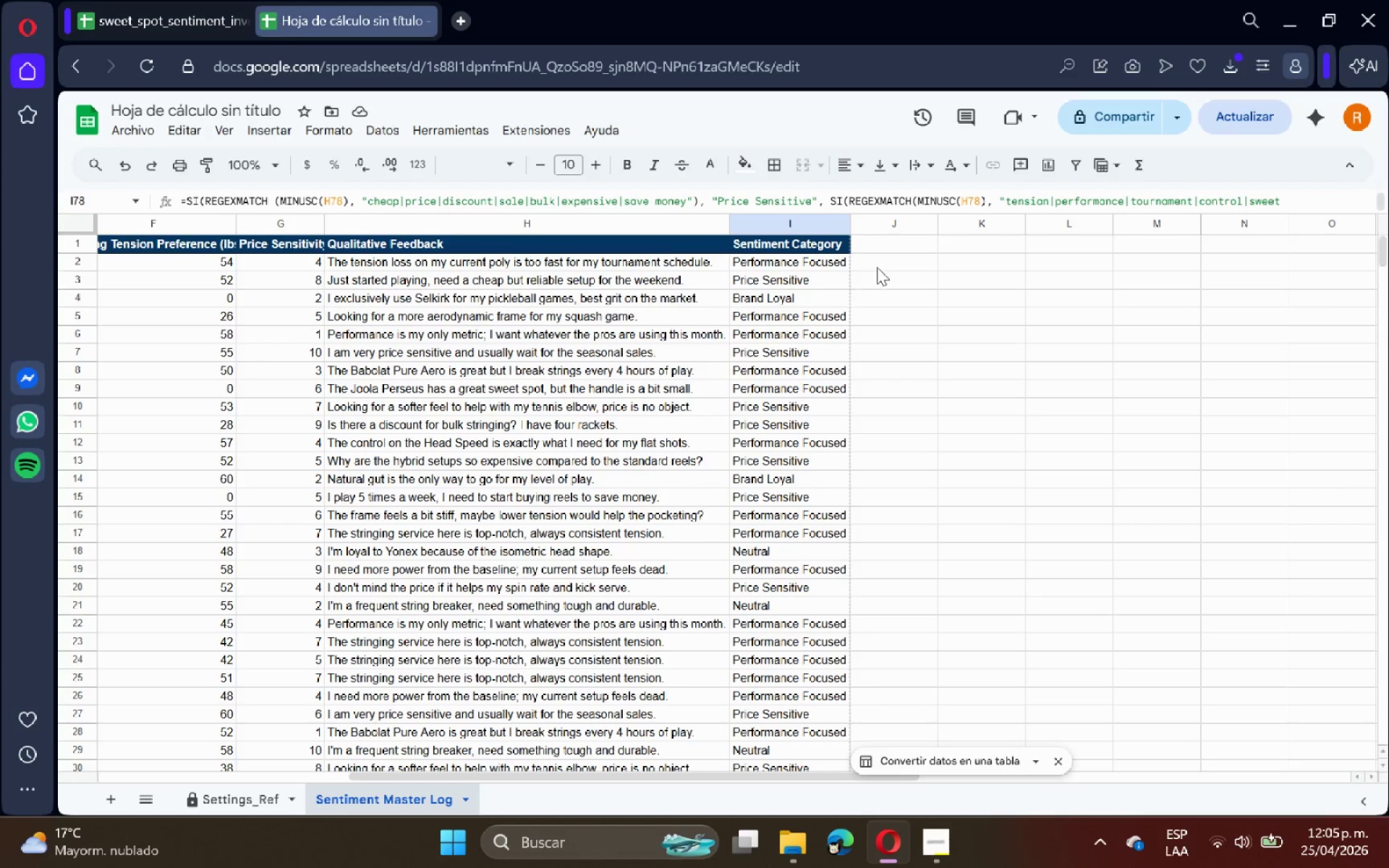 
left_click([888, 247])
 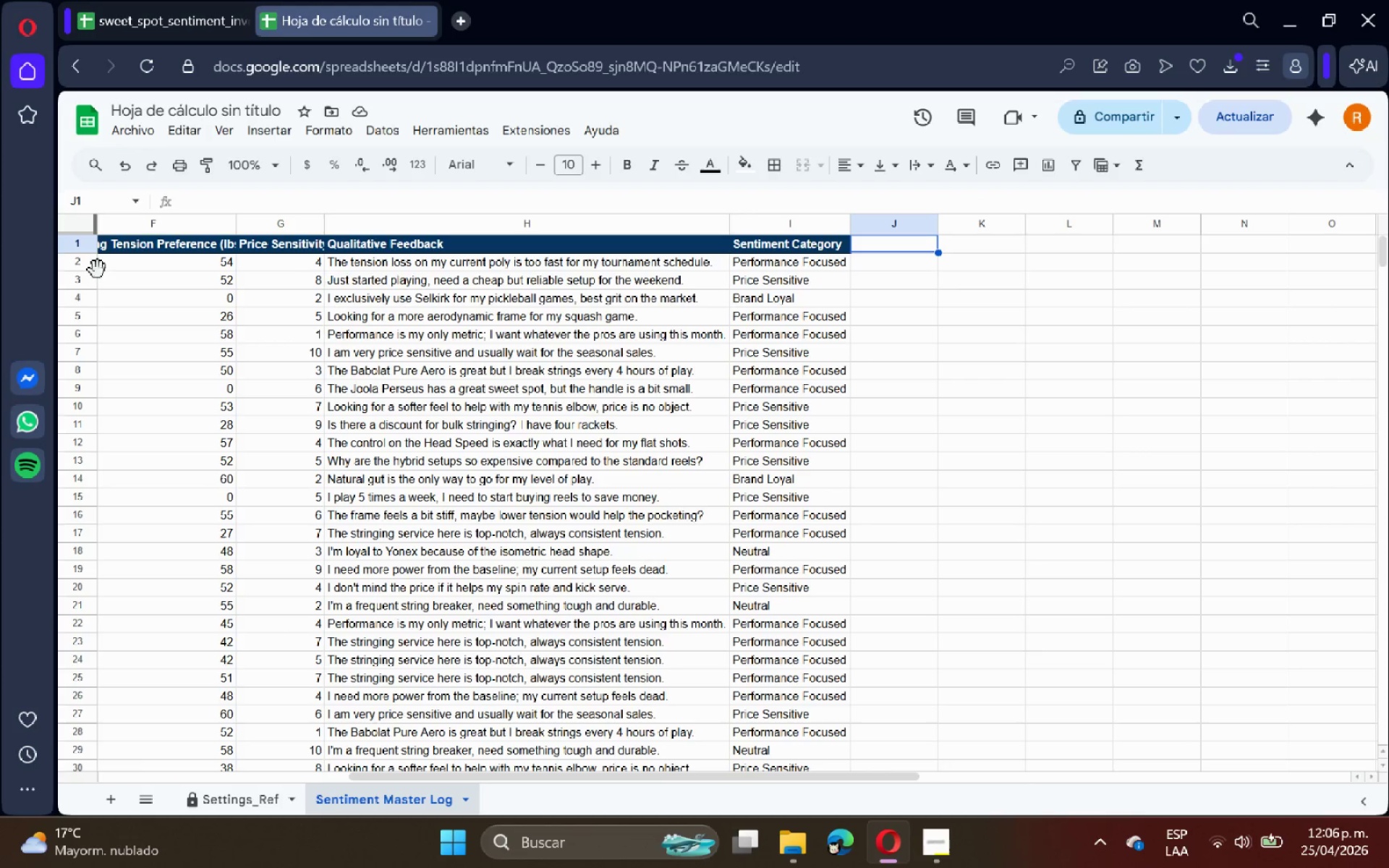 
double_click([325, 225])
 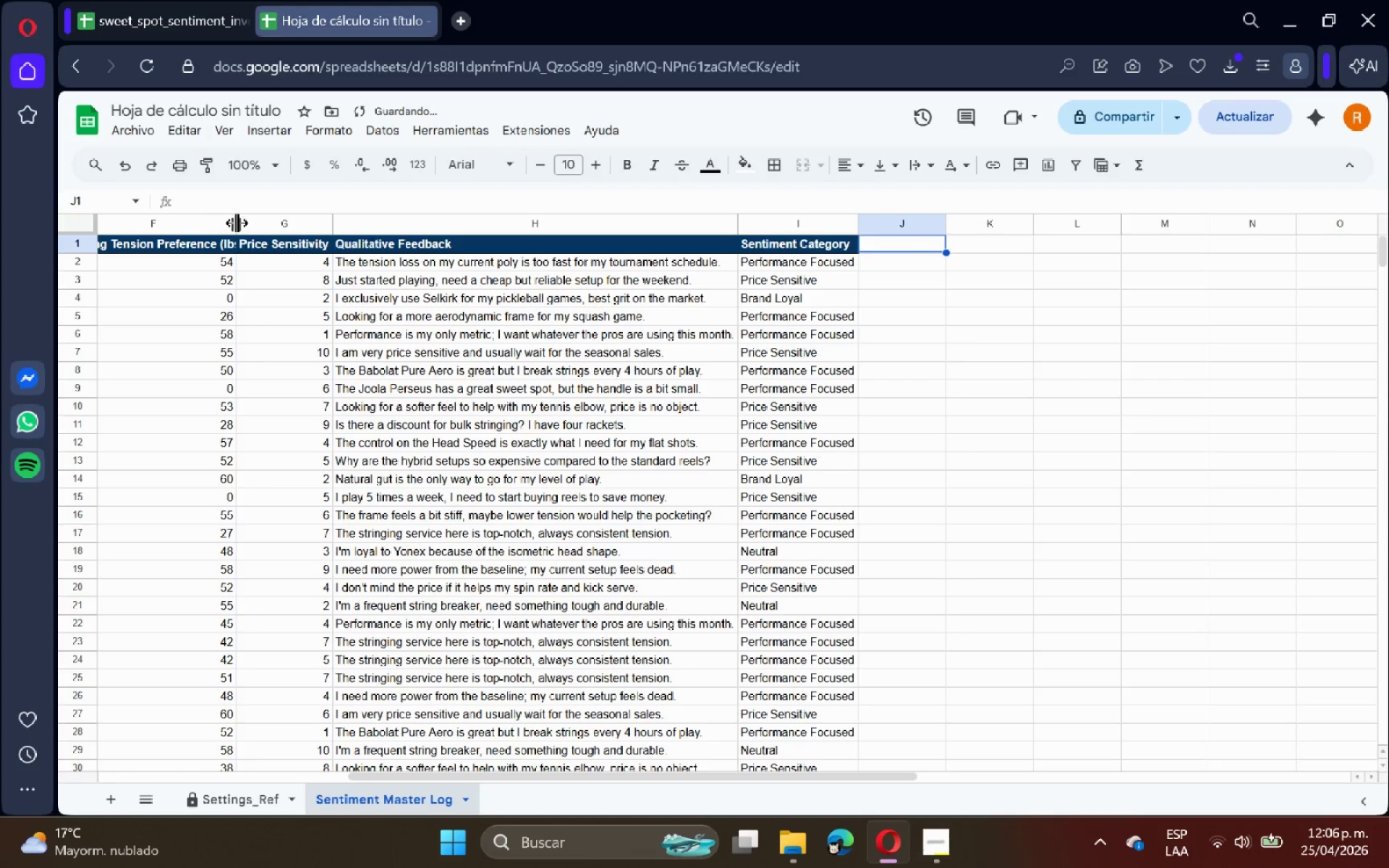 
double_click([237, 223])
 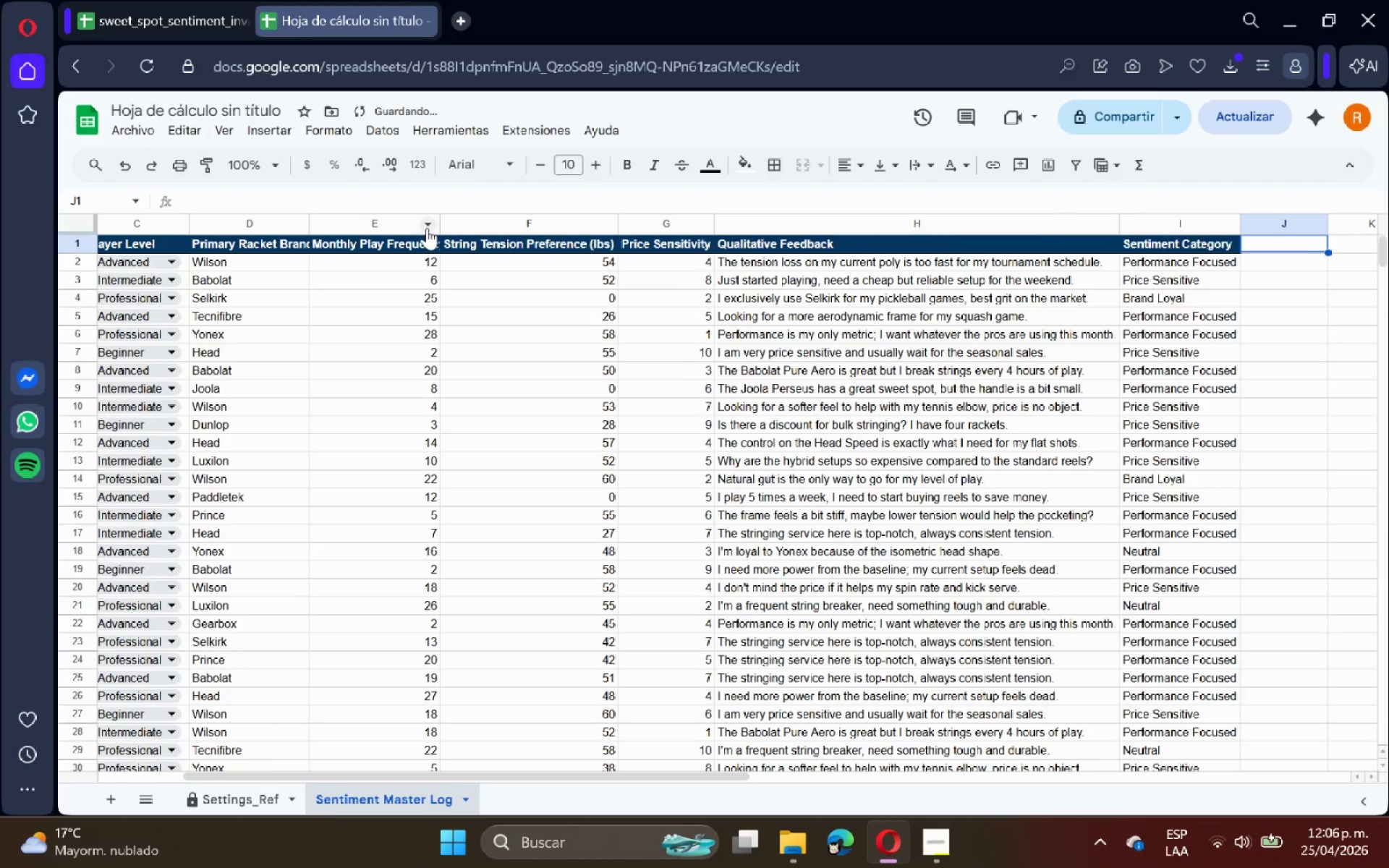 
double_click([440, 226])
 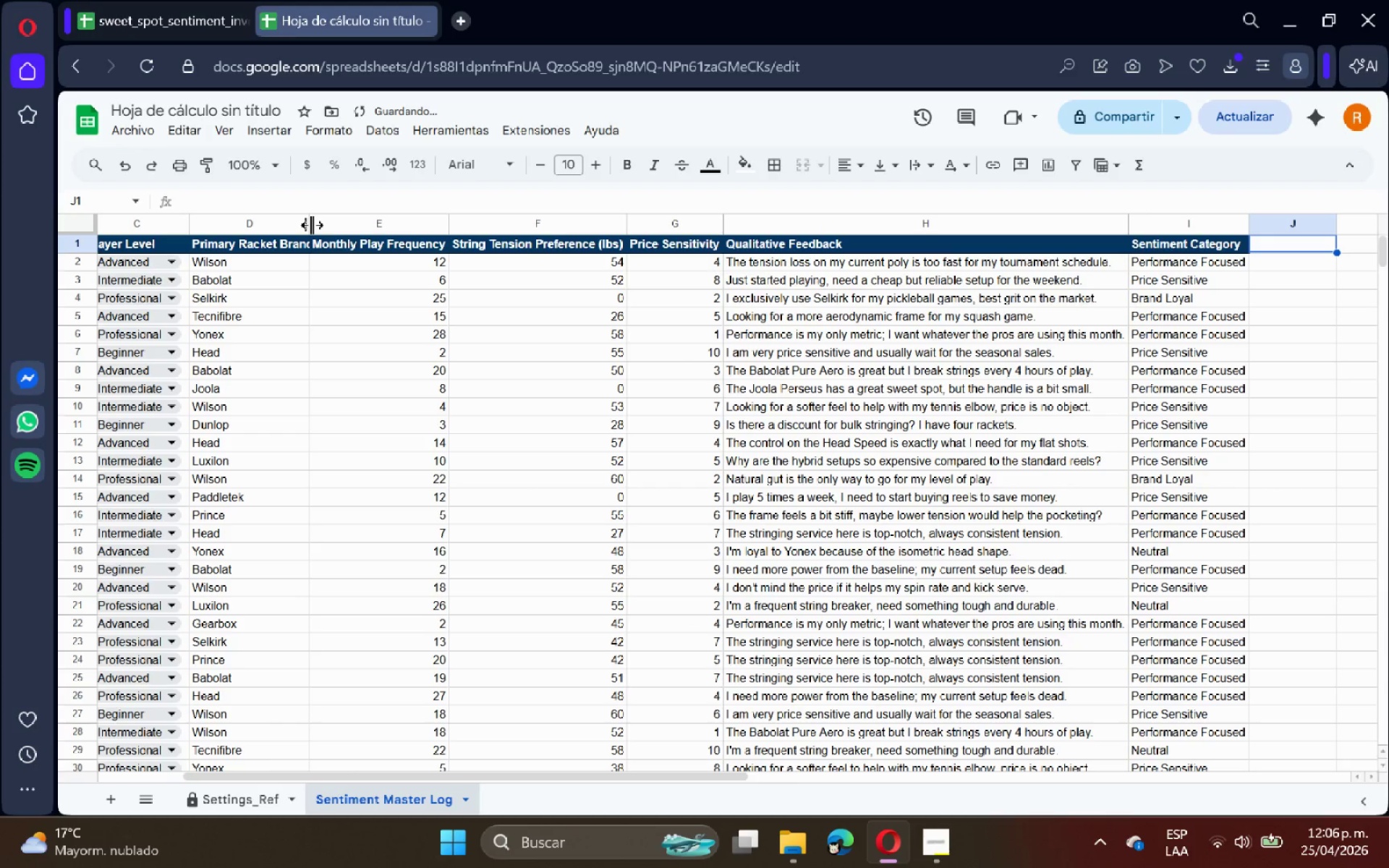 
double_click([312, 225])
 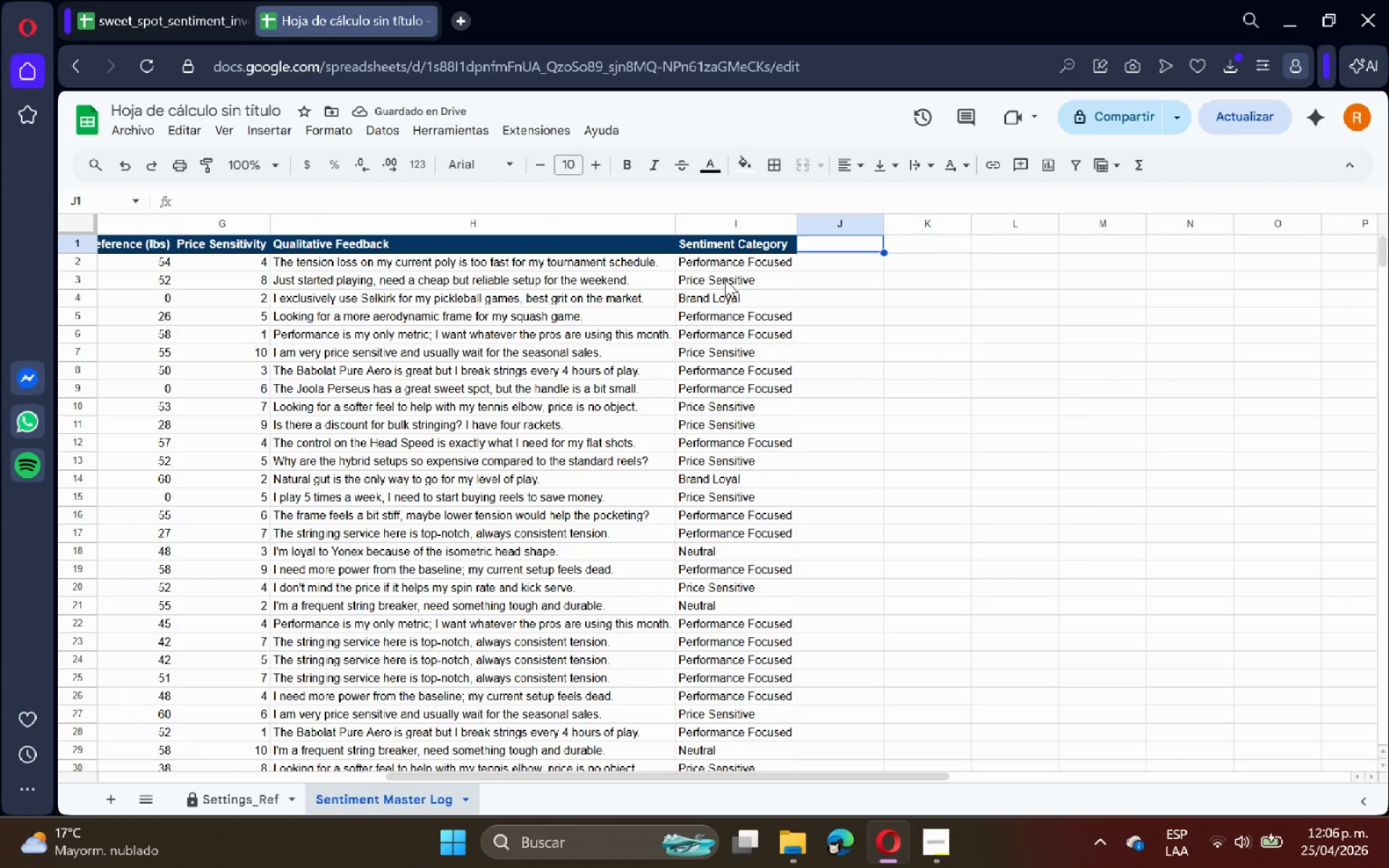 
type(Customer Value Score)
 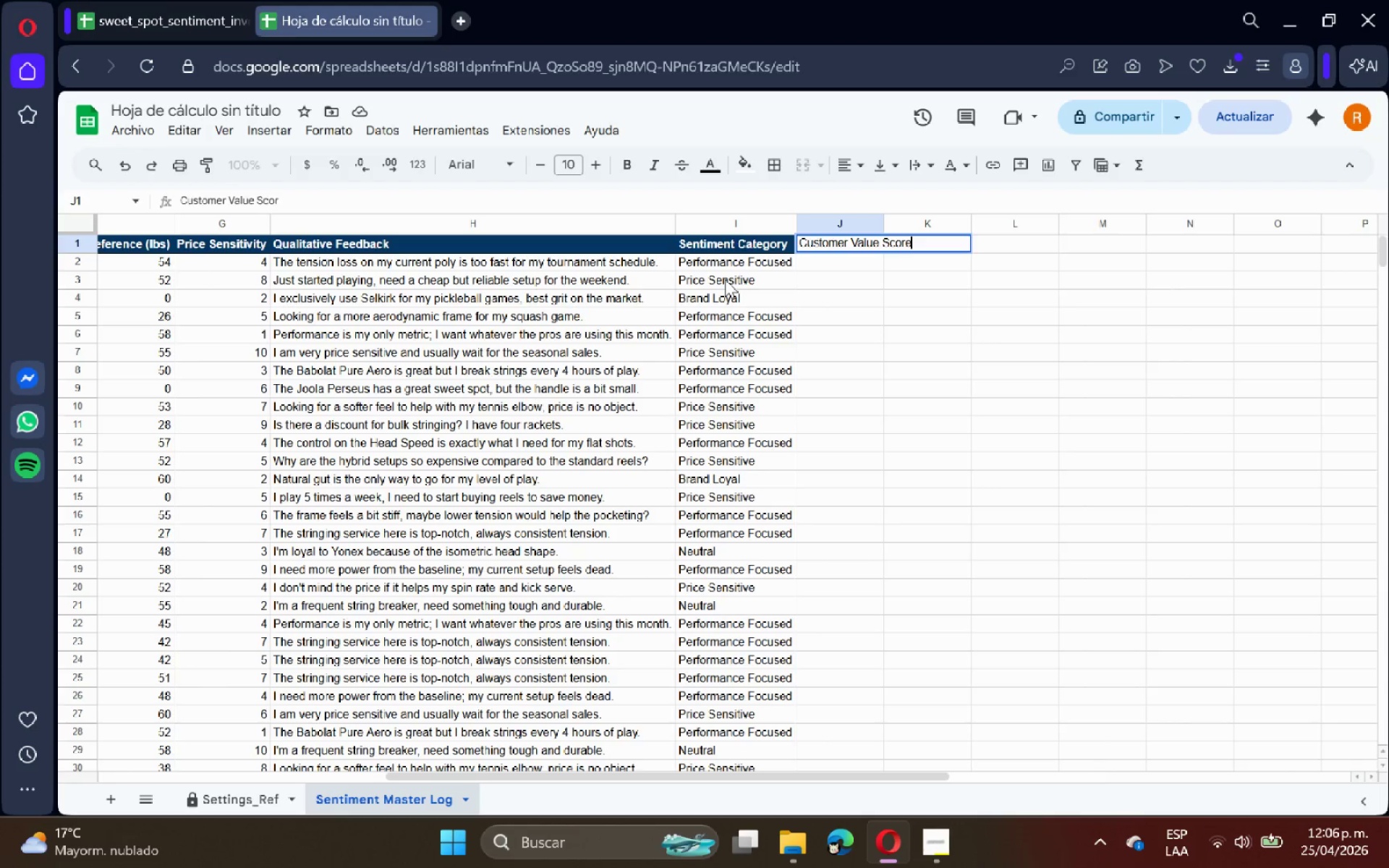 
key(Enter)
 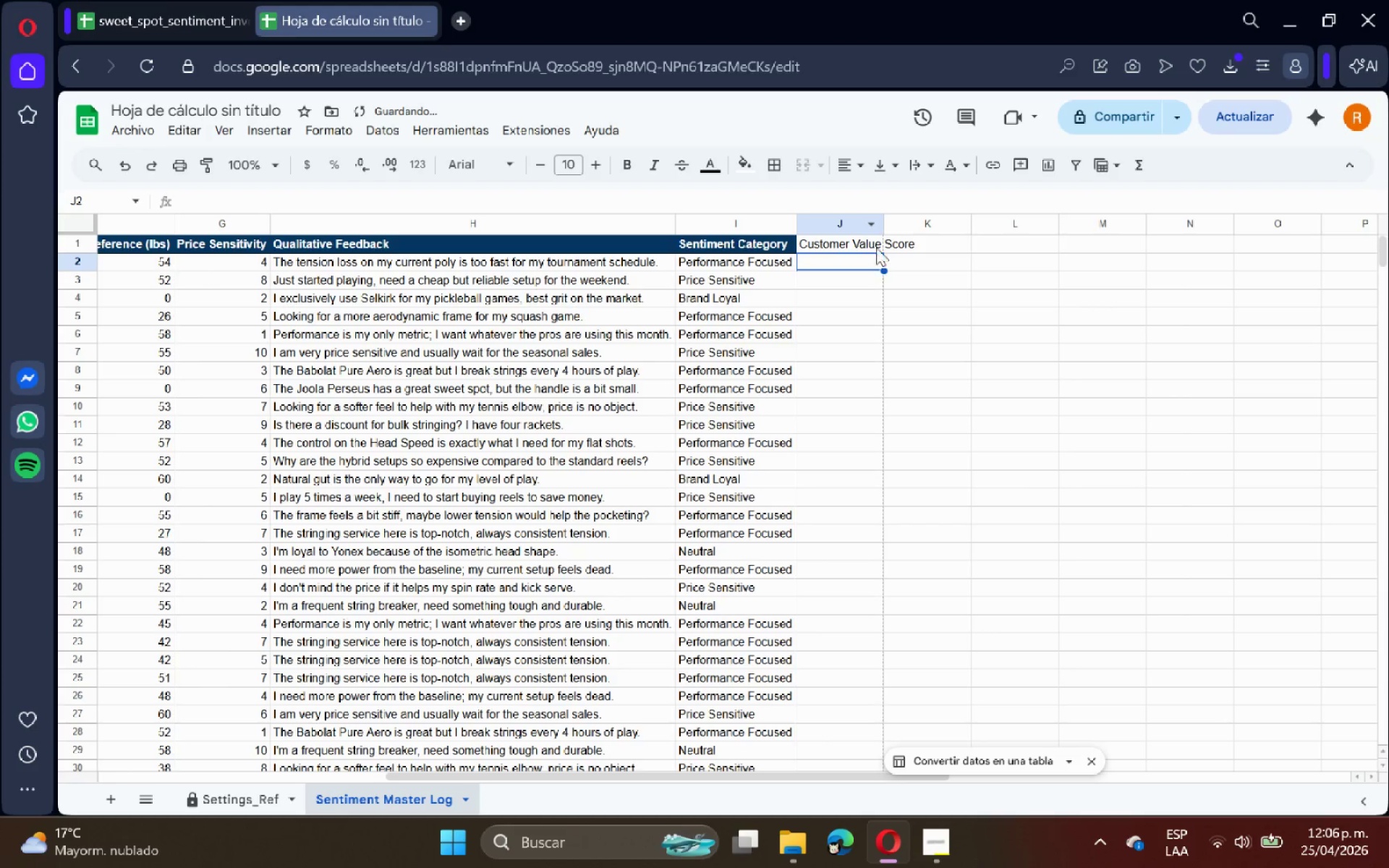 
left_click([887, 216])
 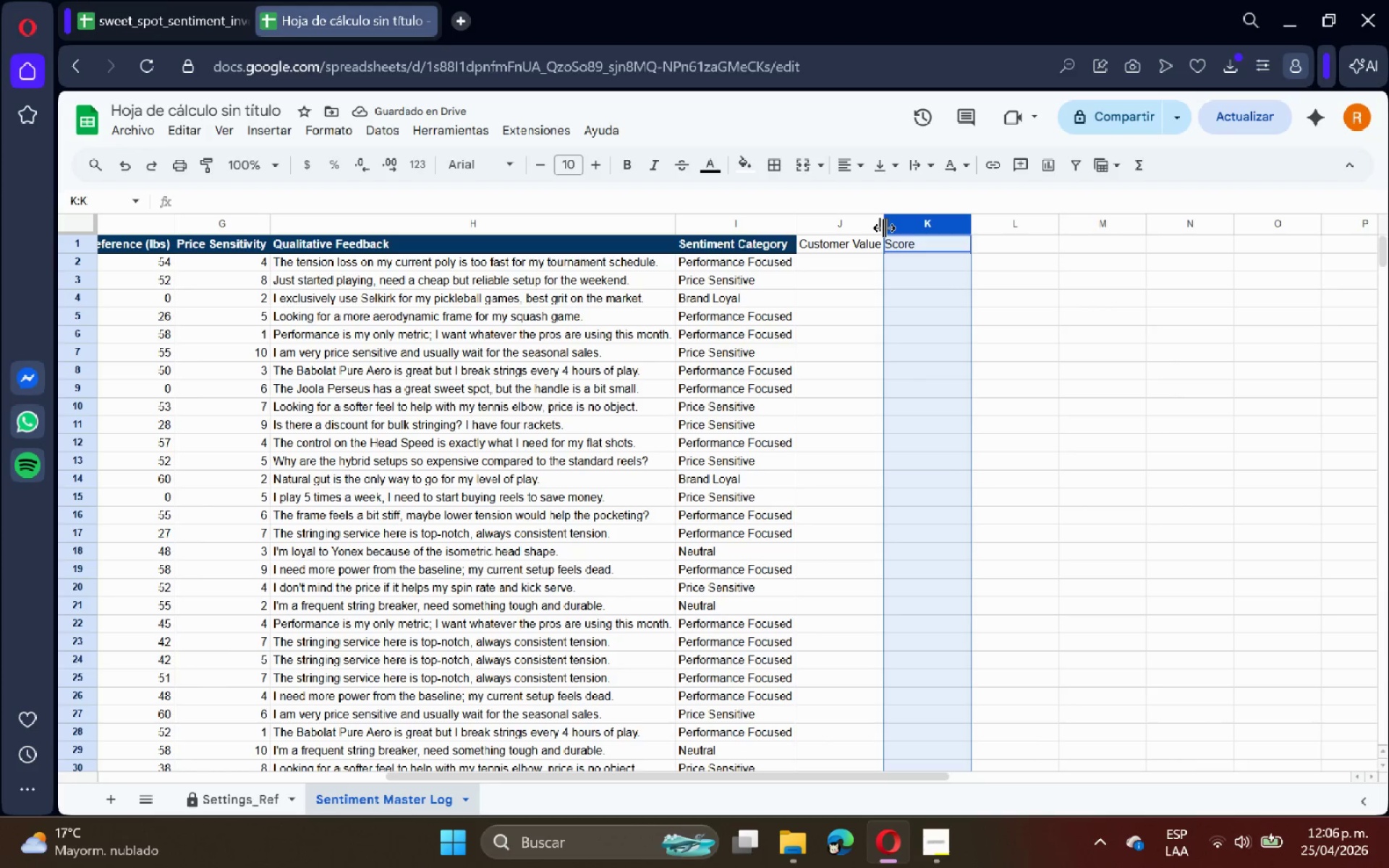 
double_click([884, 228])
 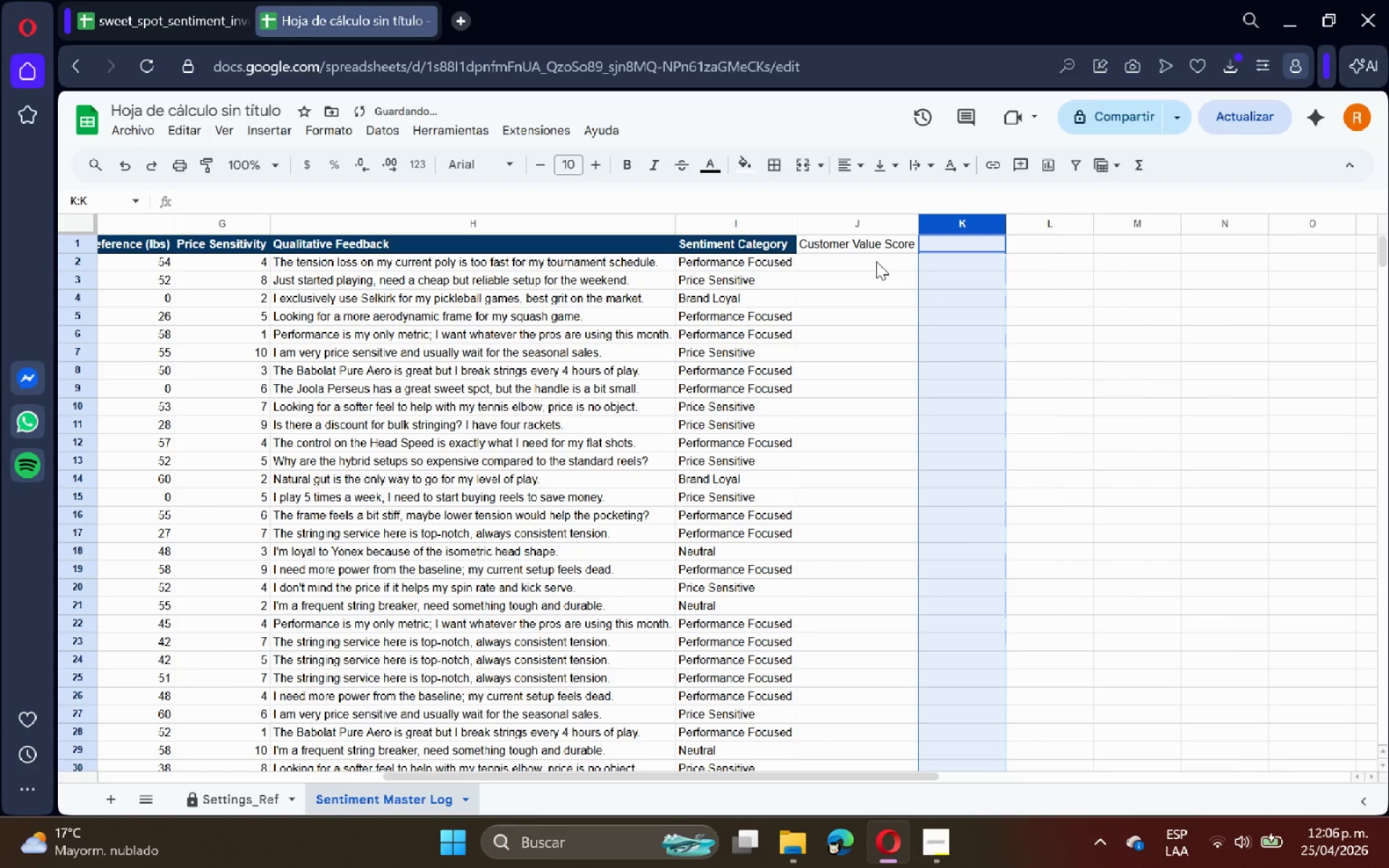 
left_click([876, 261])
 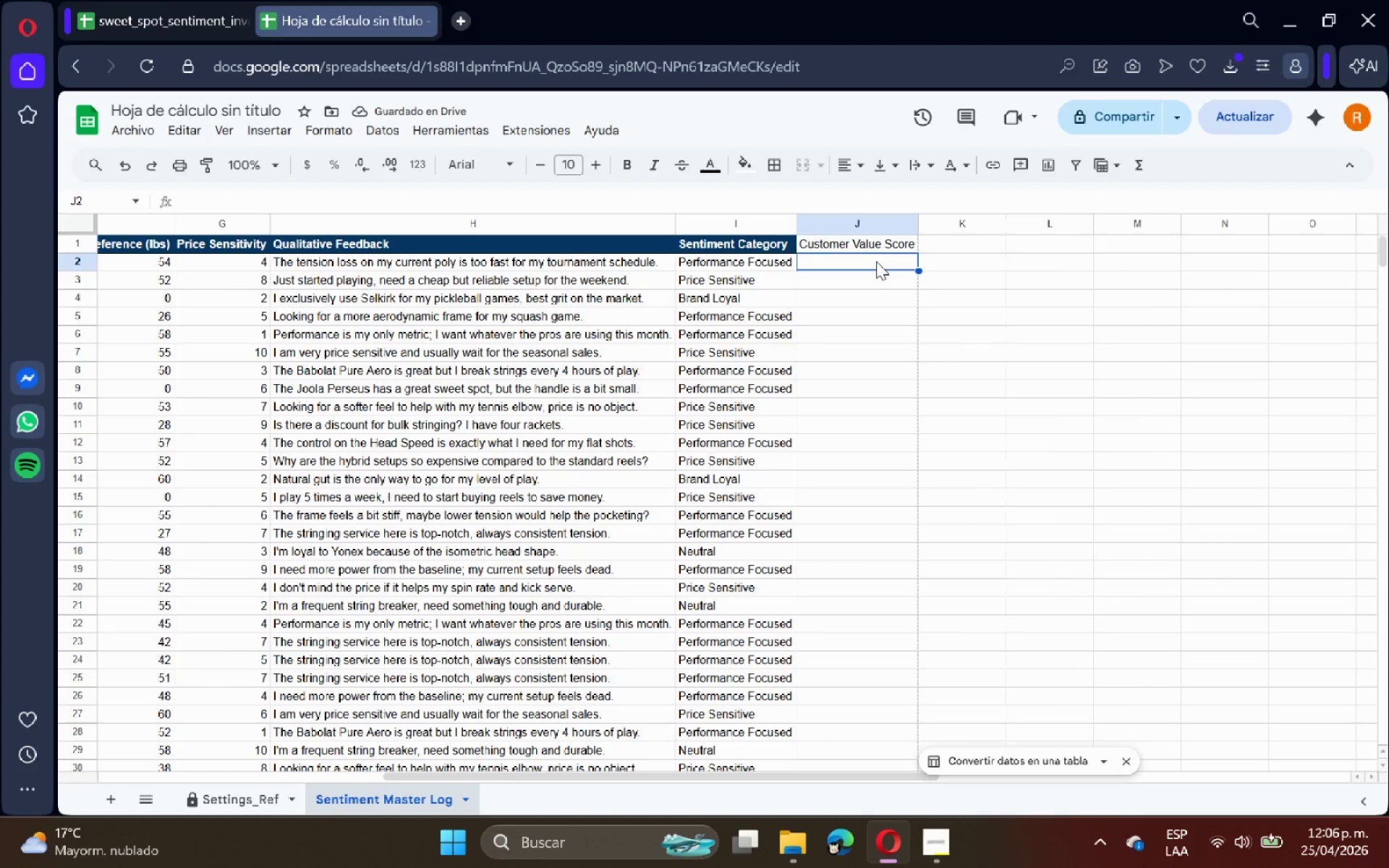 
key(Shift+ShiftRight)
 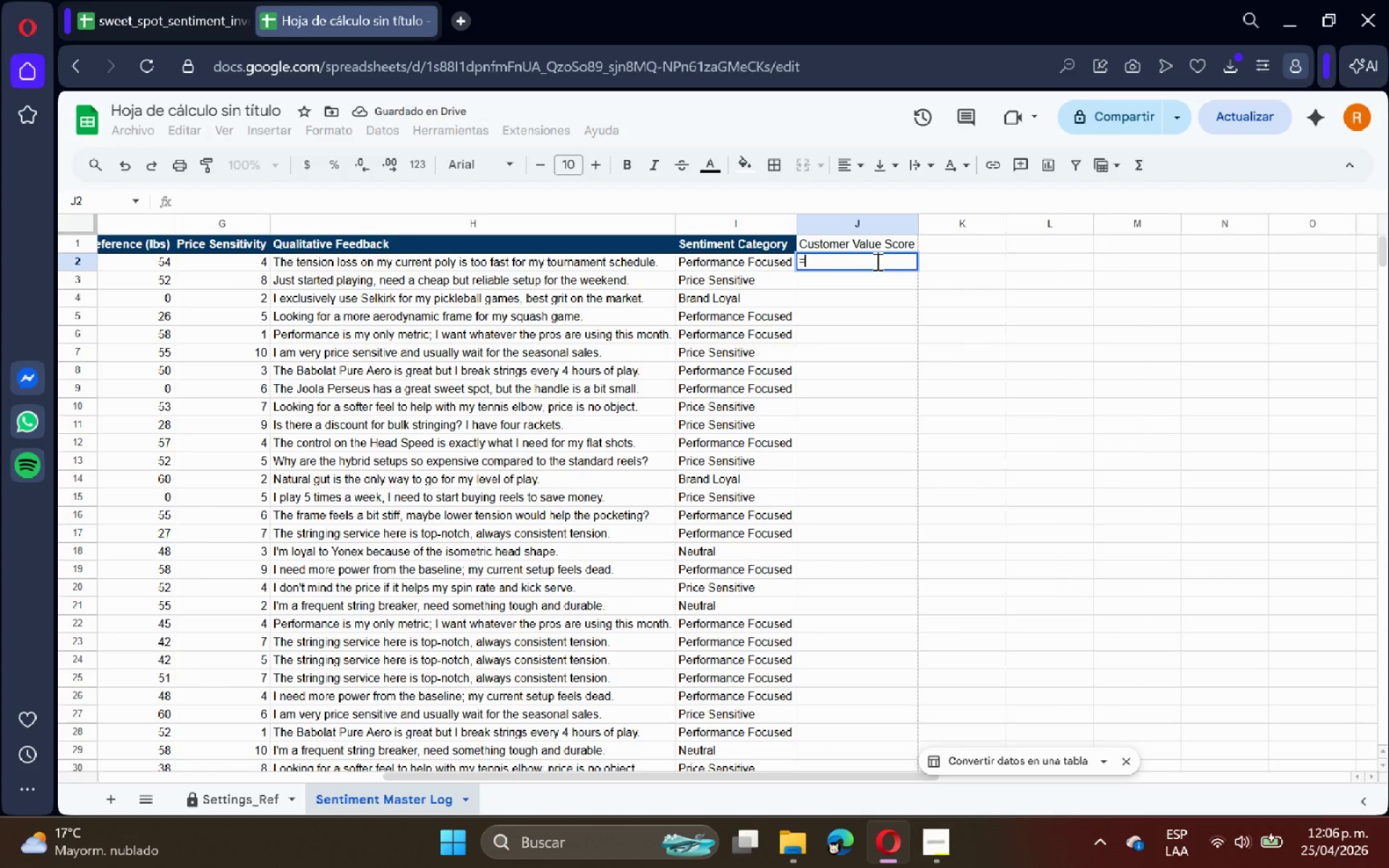 
key(Shift+0)
 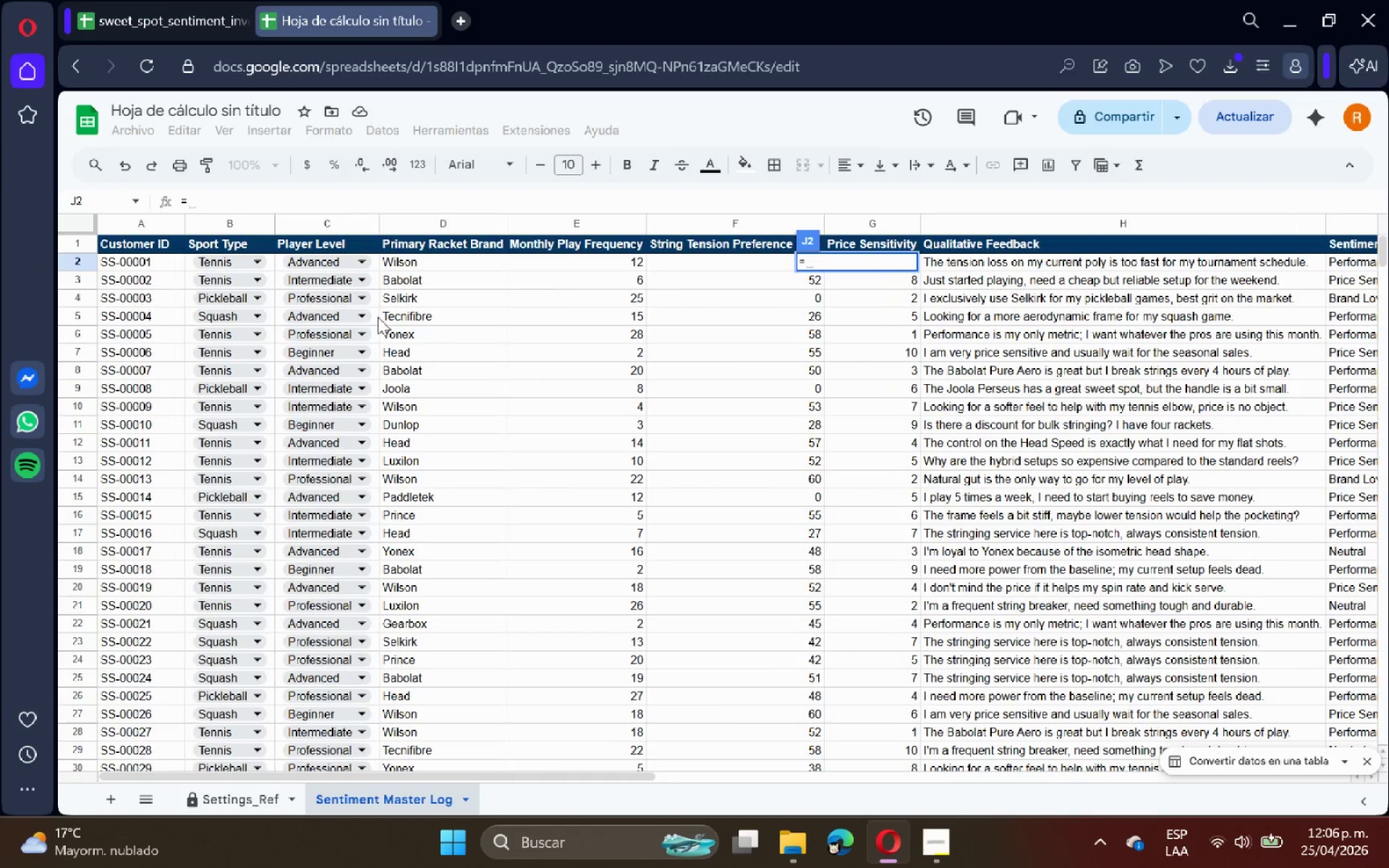 
left_click([192, 263])
 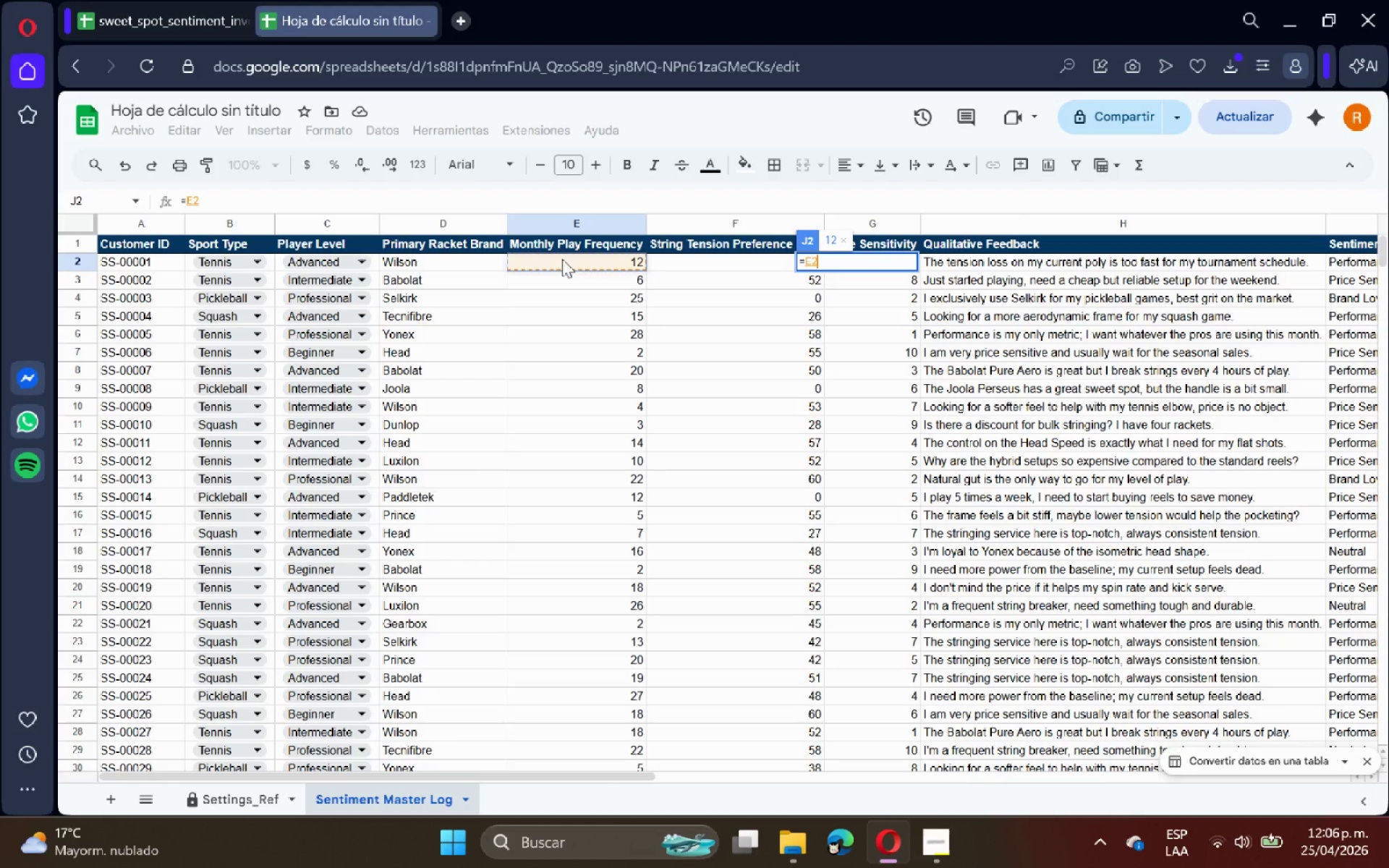 
type( + *11 - )
 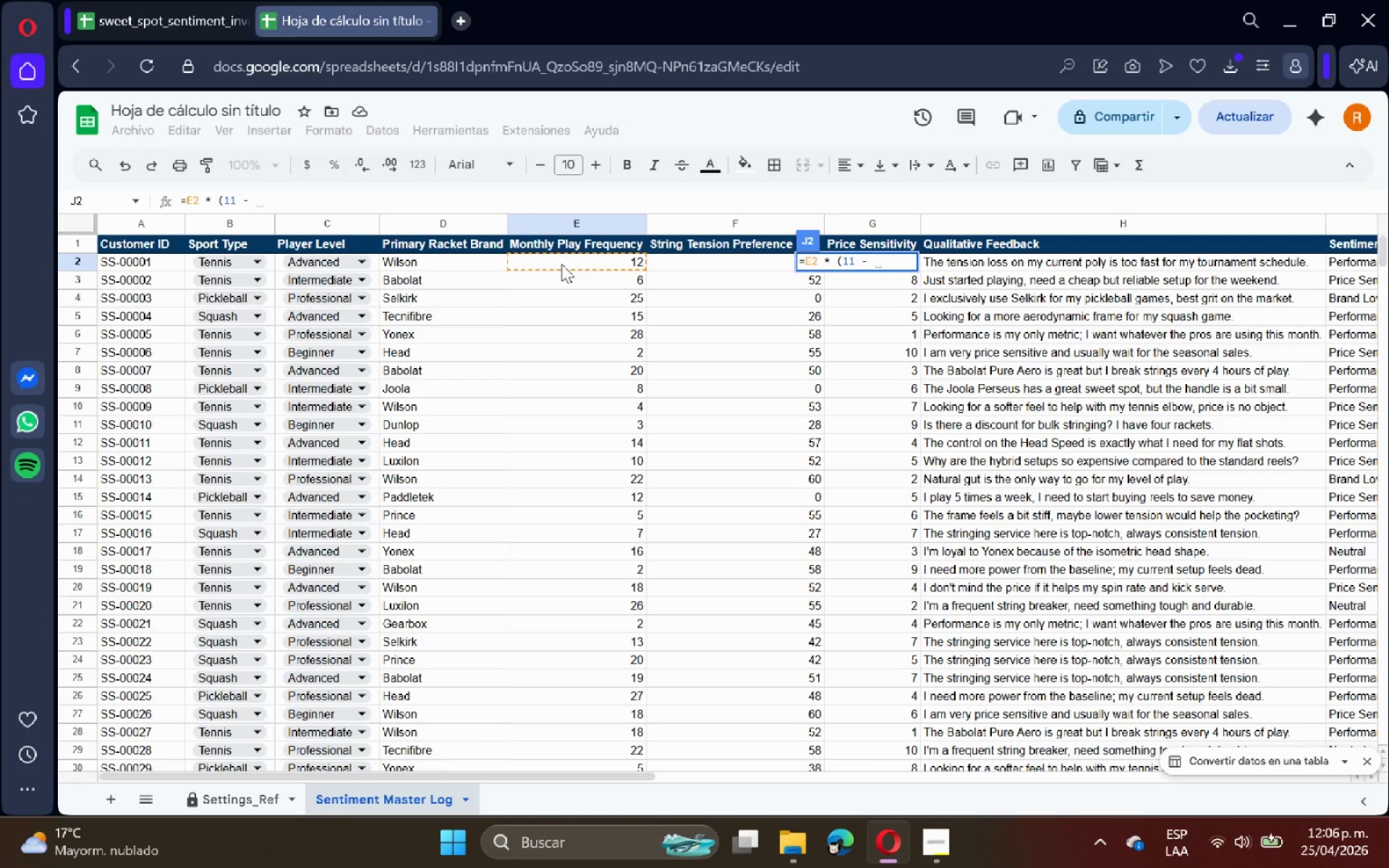 
type(g2)
key(Backspace)
key(Backspace)
type(G)
 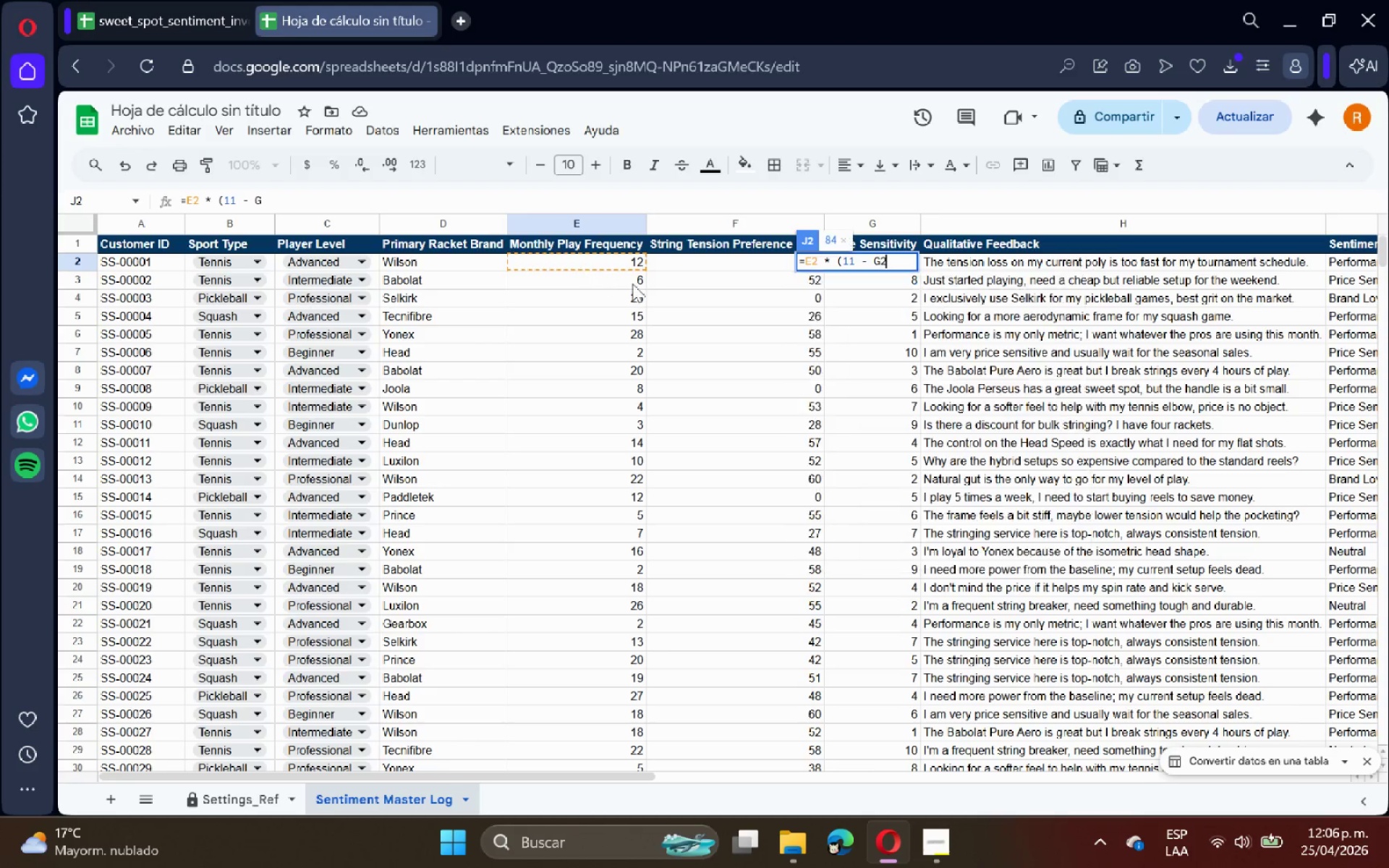 
type(2()
 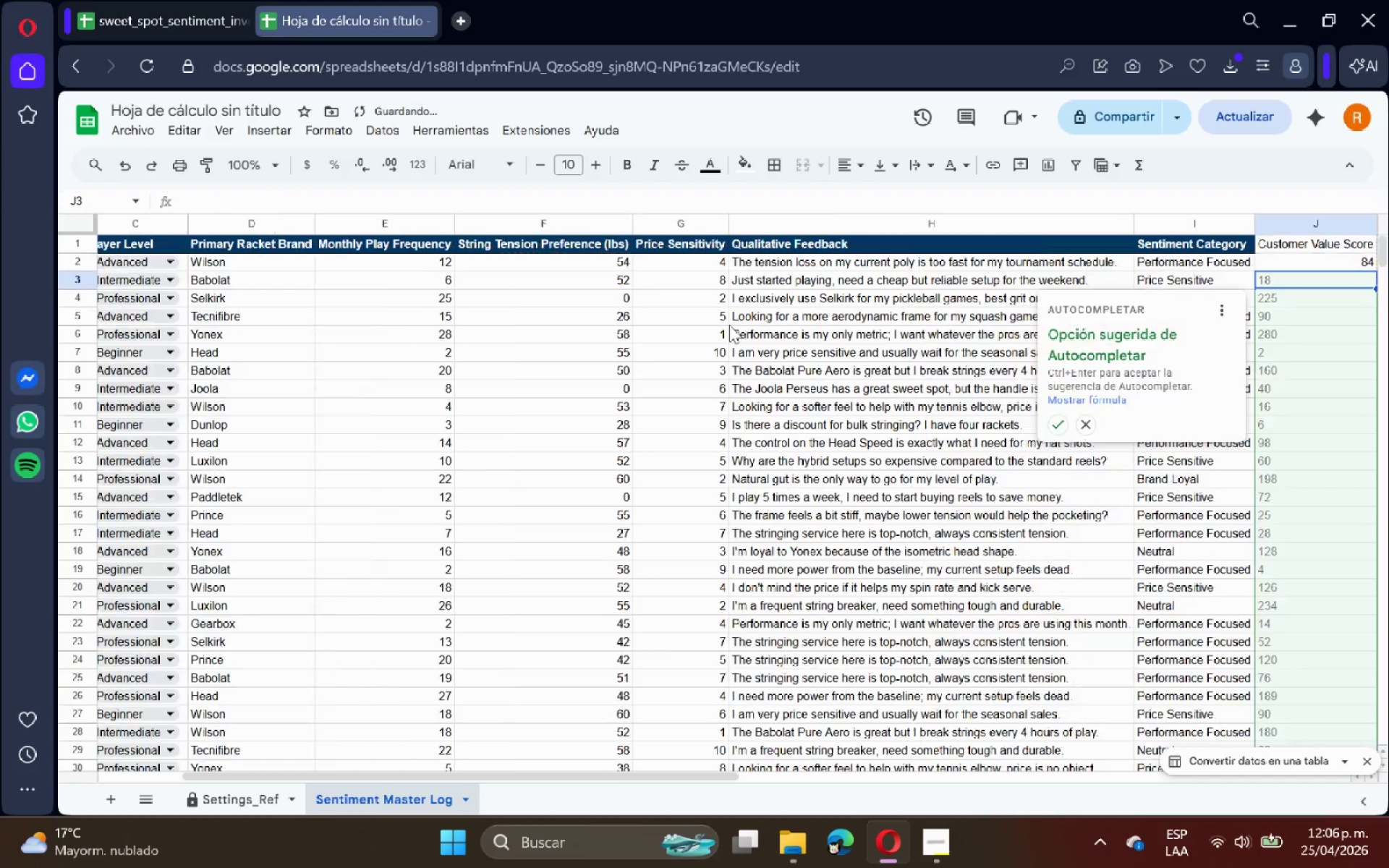 
key(Enter)
 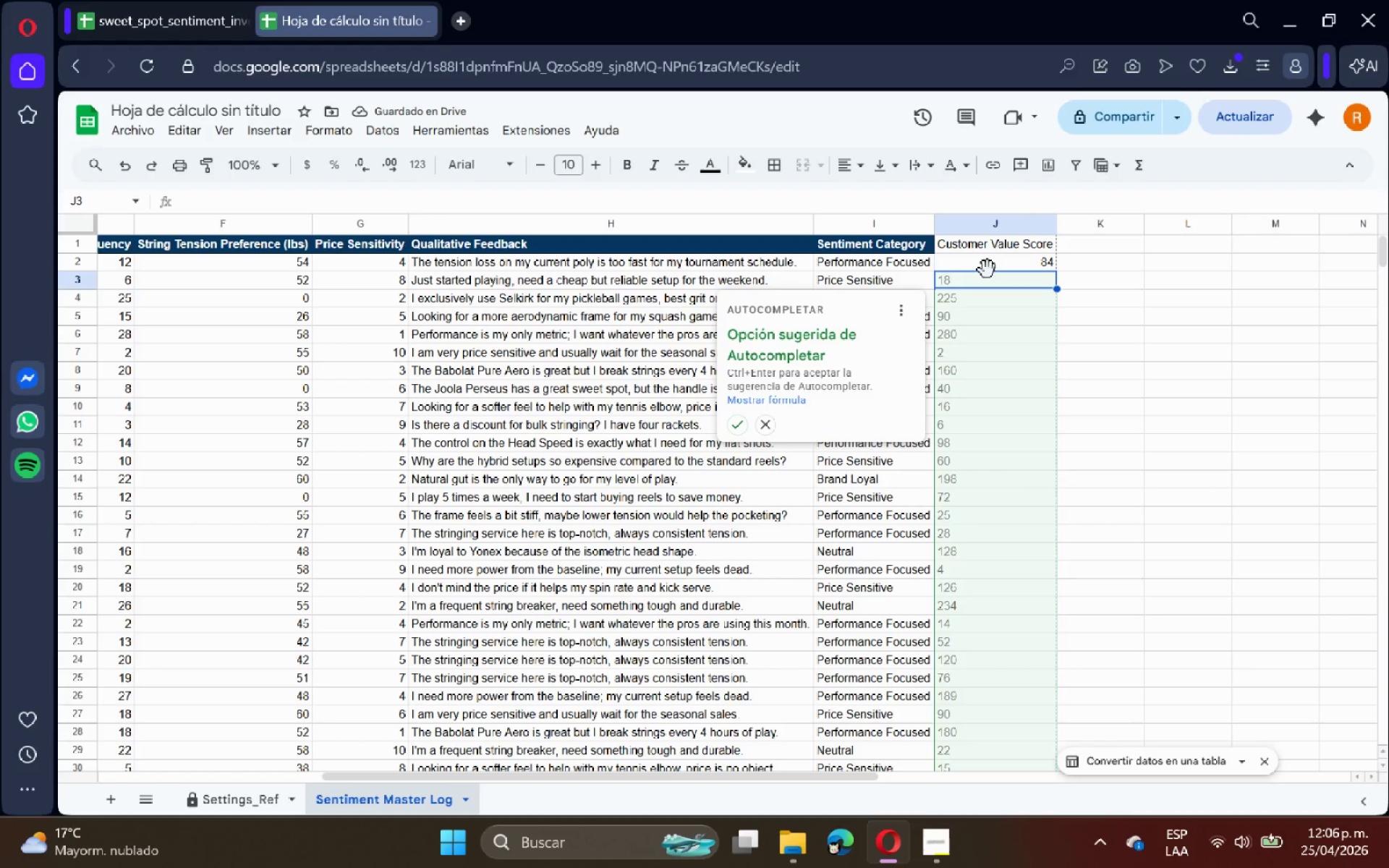 
left_click([997, 260])
 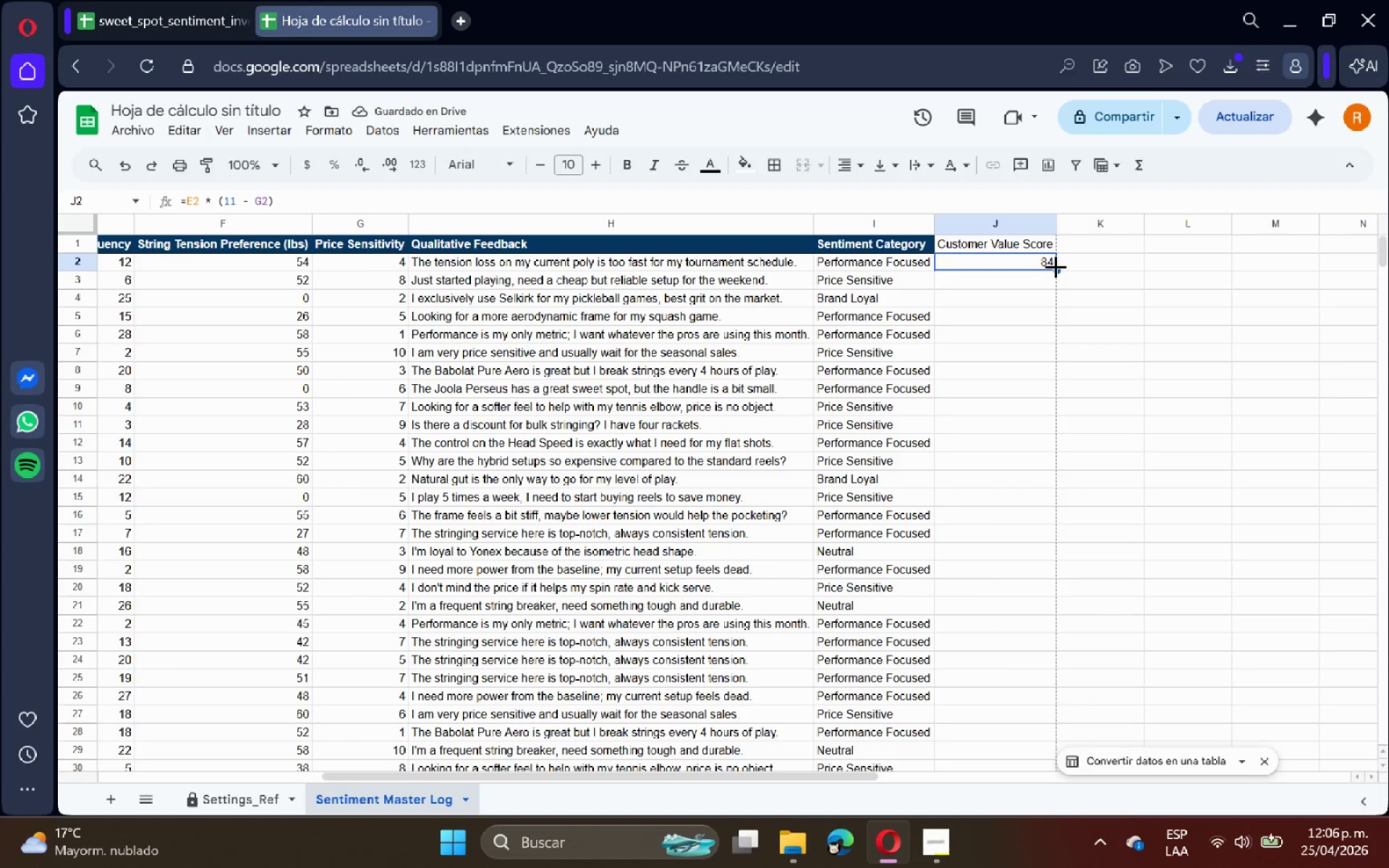 
left_click_drag(start_coordinate=[1055, 266], to_coordinate=[998, 466])
 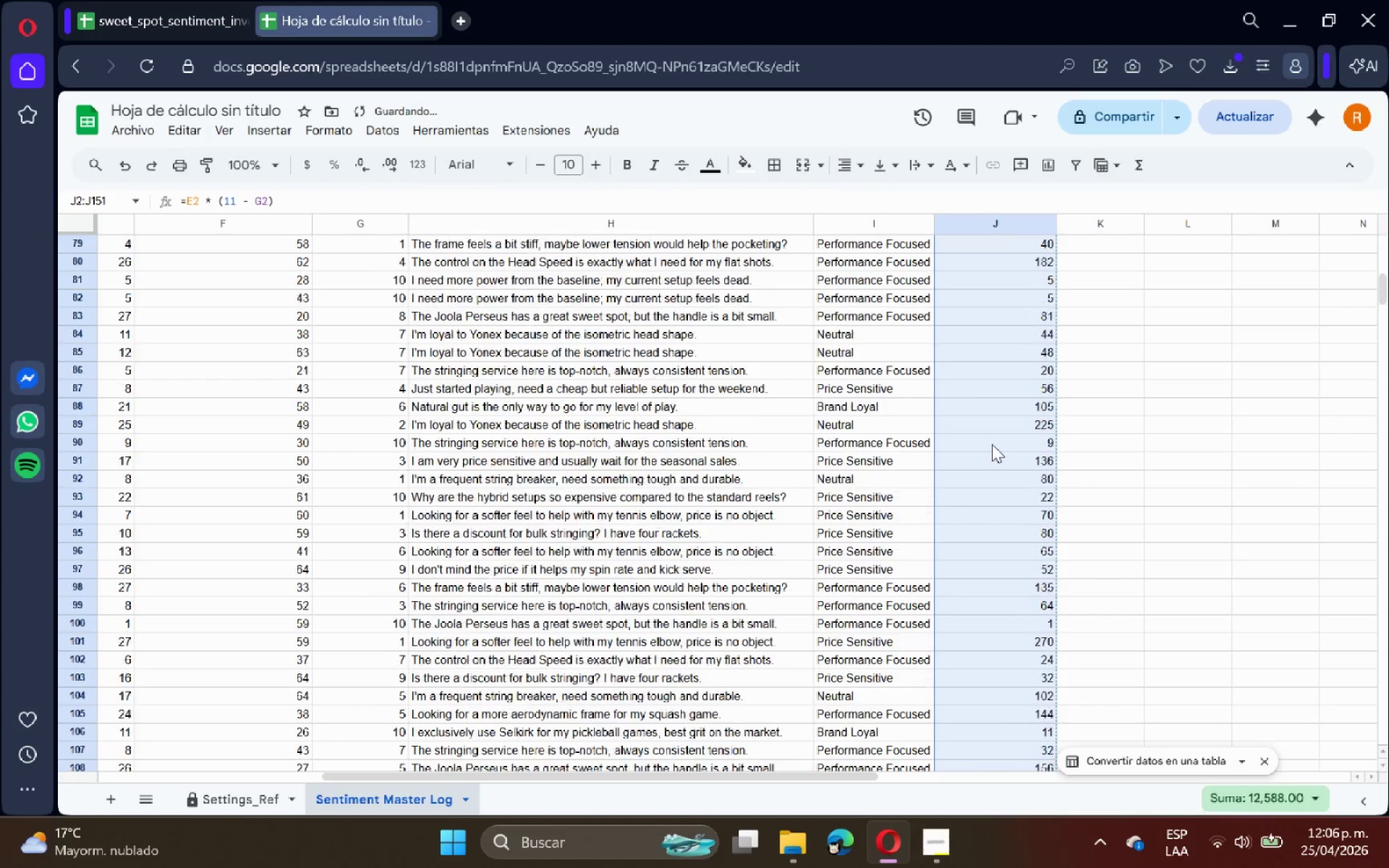 
scroll: coordinate [989, 563], scroll_direction: down, amount: 23.0
 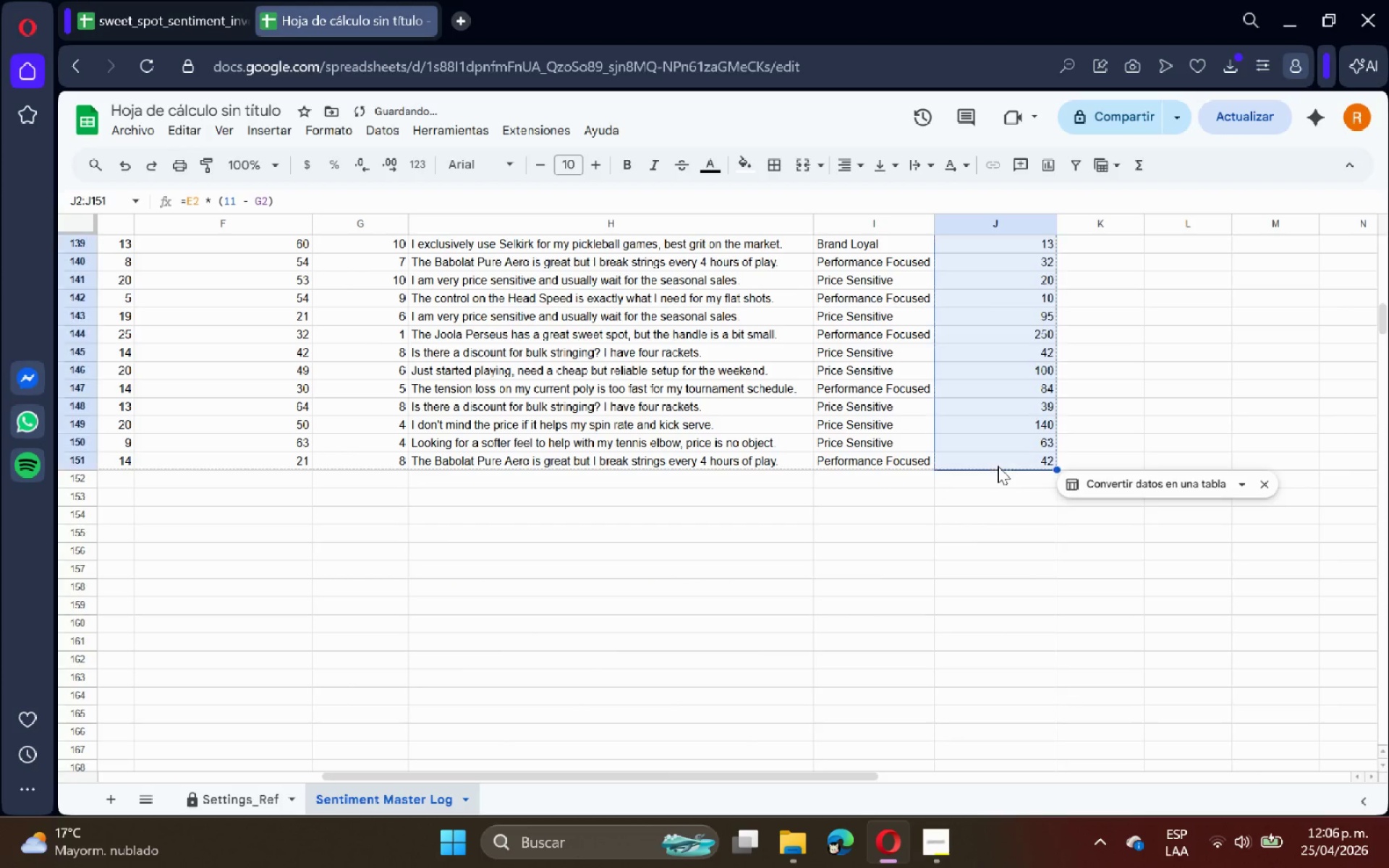 
scroll: coordinate [1004, 459], scroll_direction: up, amount: 29.0
 